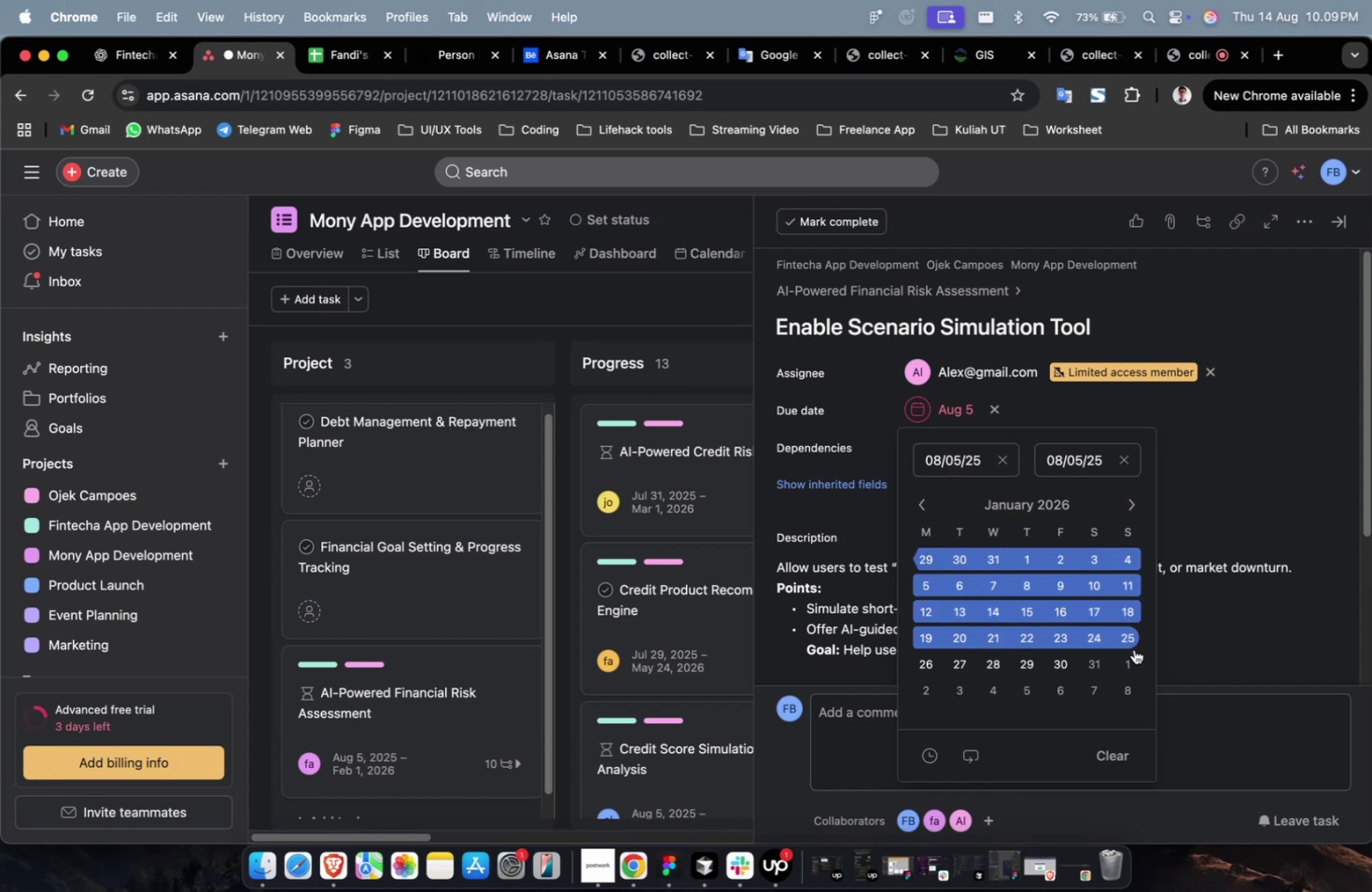 
triple_click([1133, 648])
 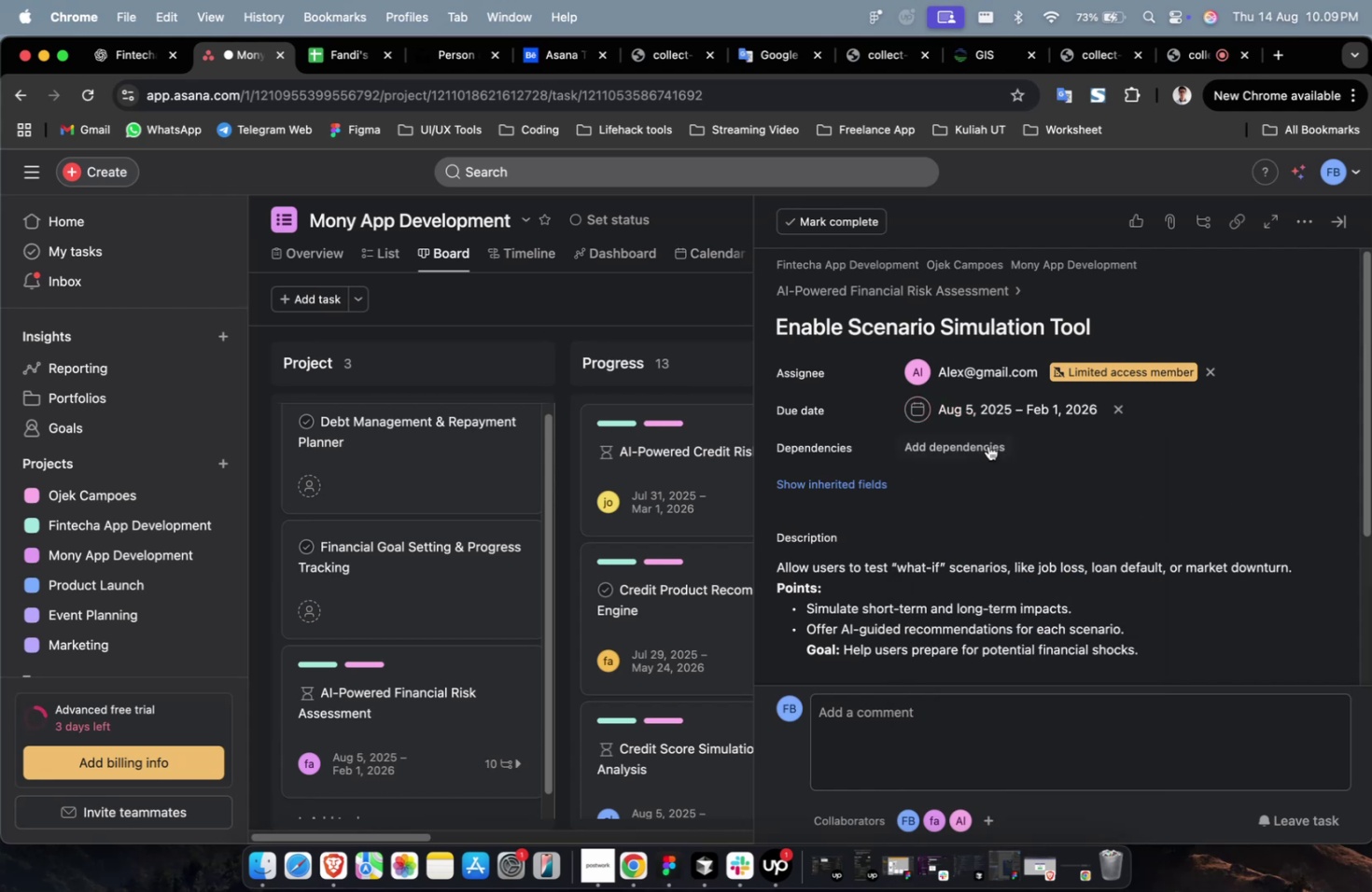 
triple_click([976, 441])
 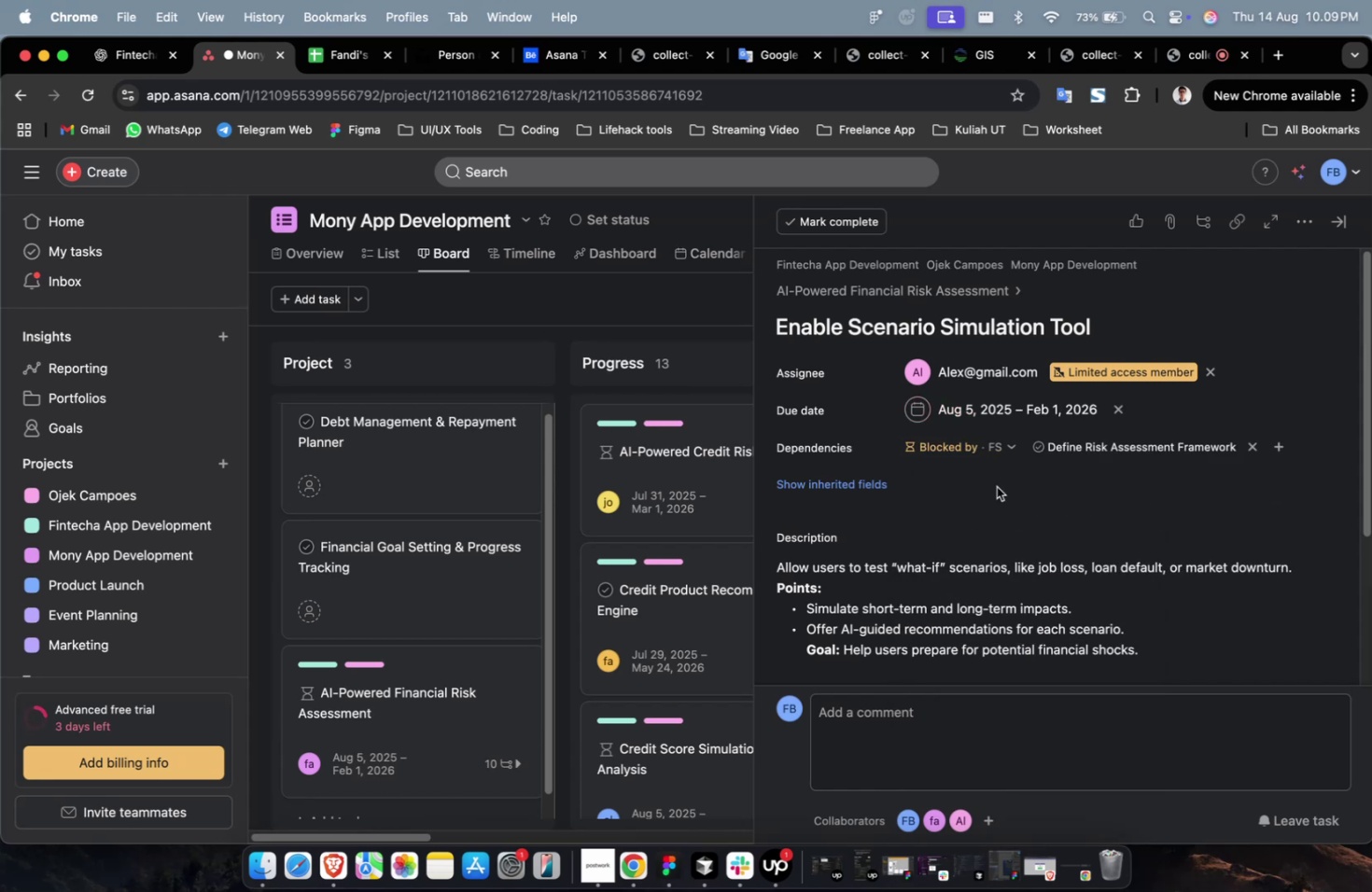 
left_click([857, 489])
 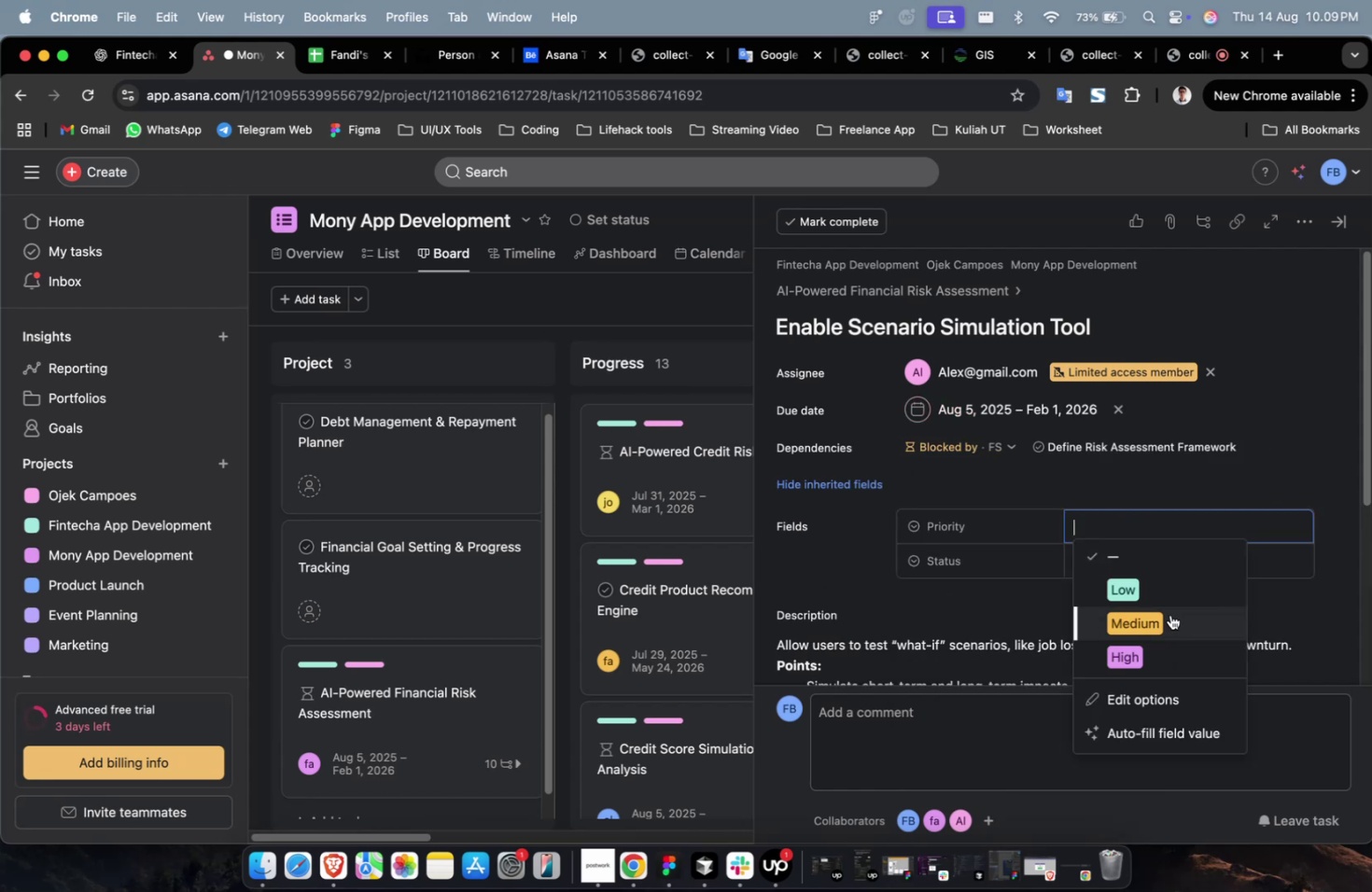 
triple_click([1174, 644])
 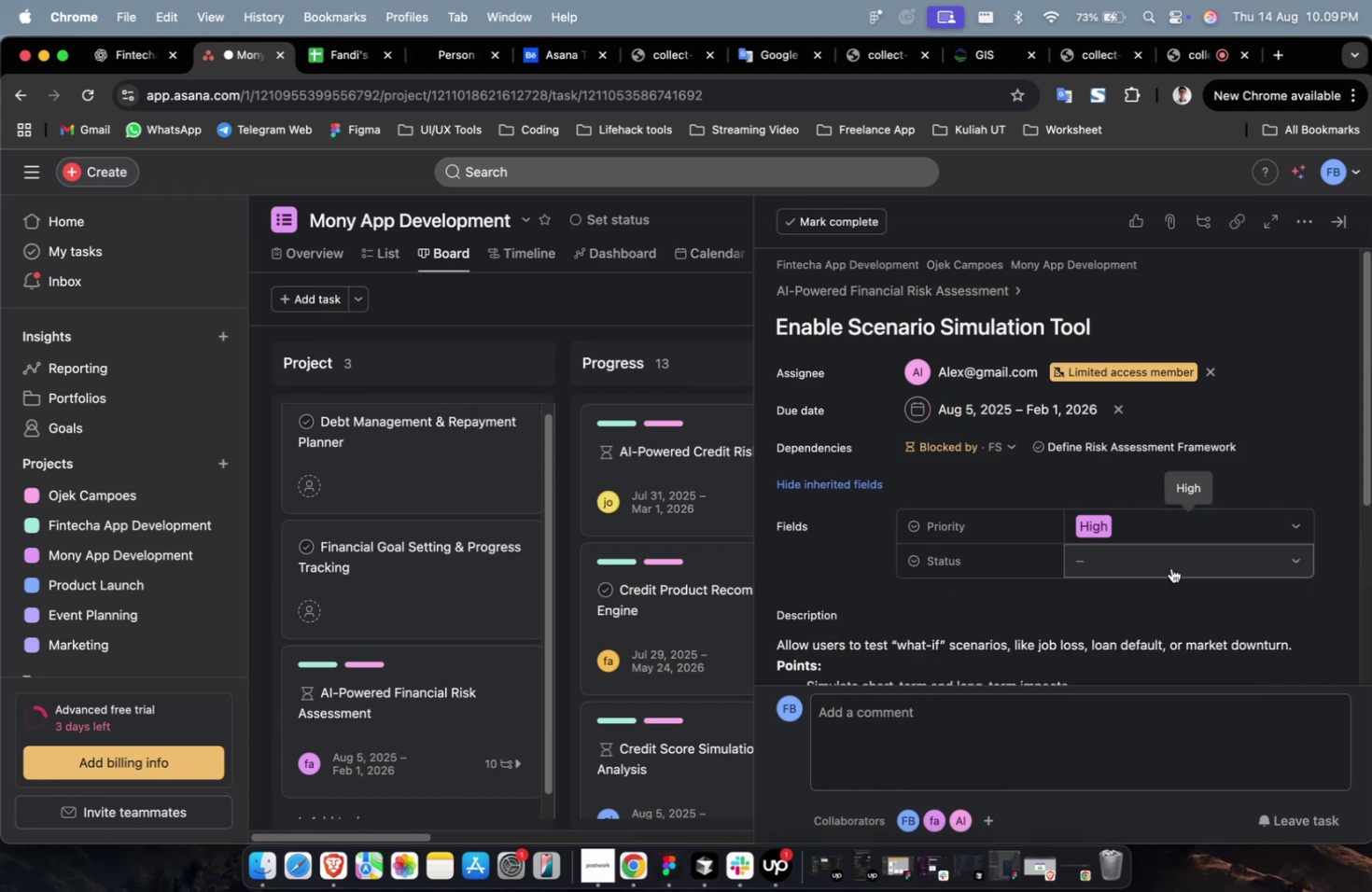 
triple_click([1170, 567])
 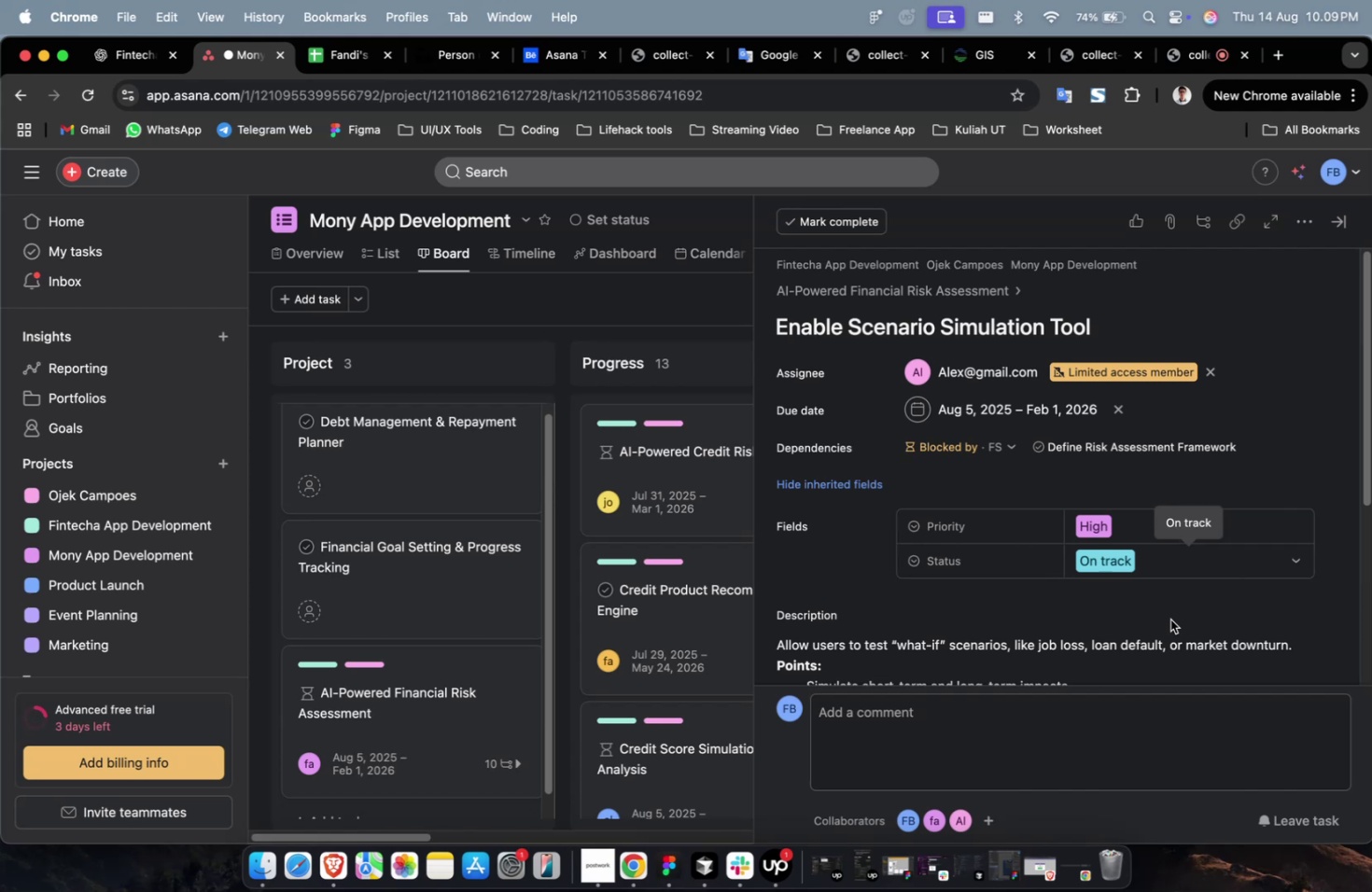 
wait(20.89)
 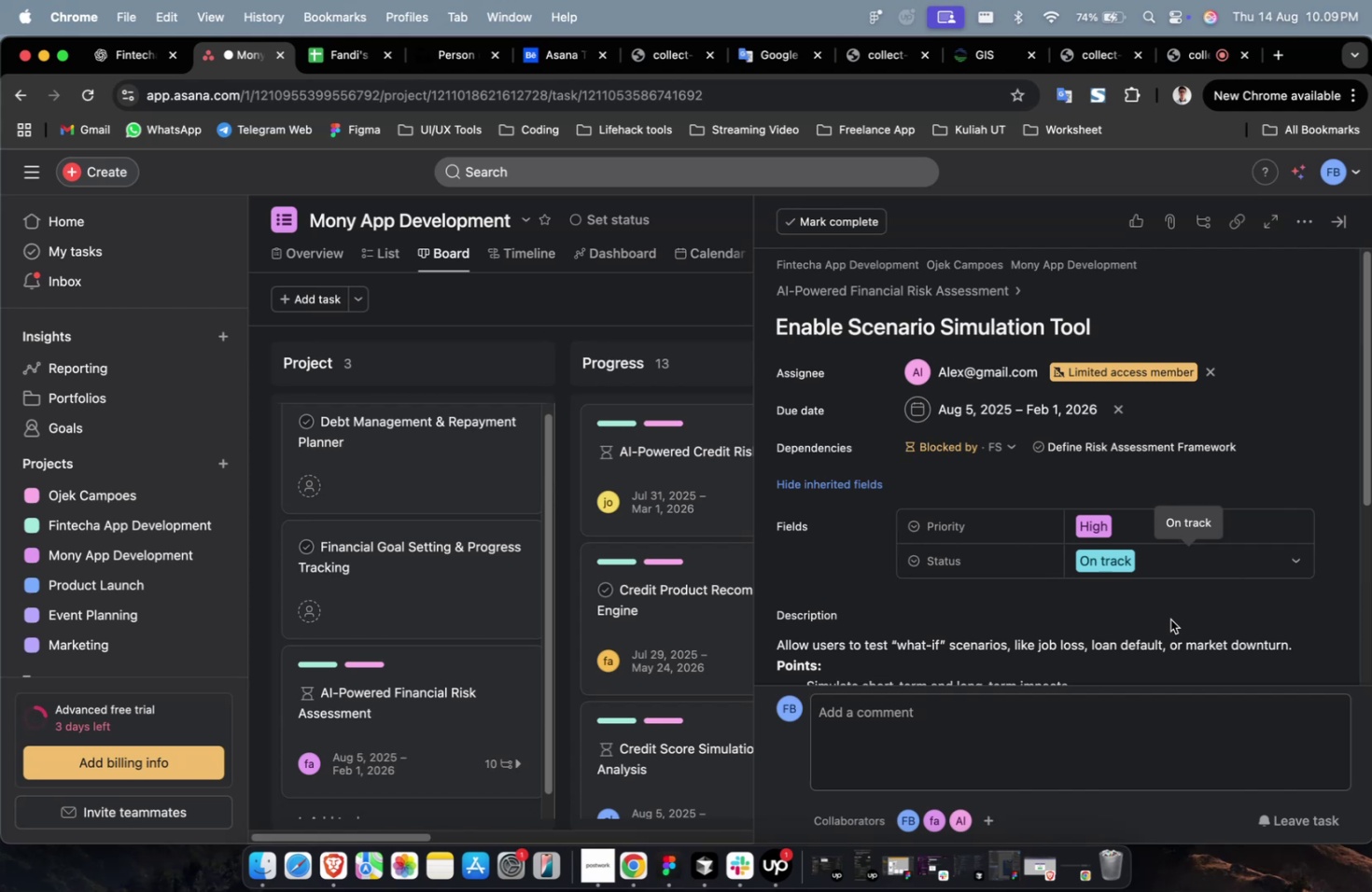 
scroll: coordinate [1160, 635], scroll_direction: down, amount: 33.0
 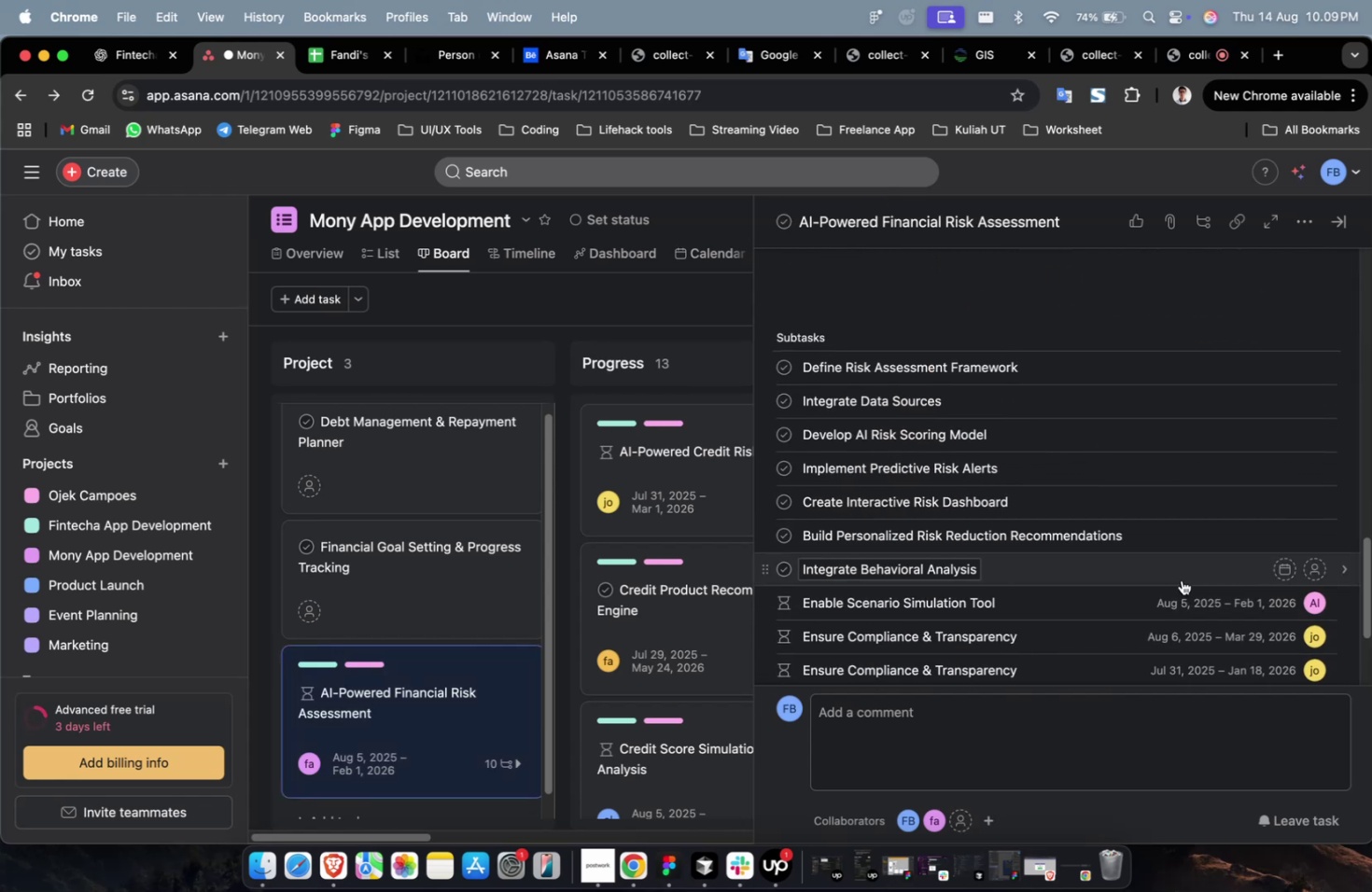 
left_click([1181, 579])
 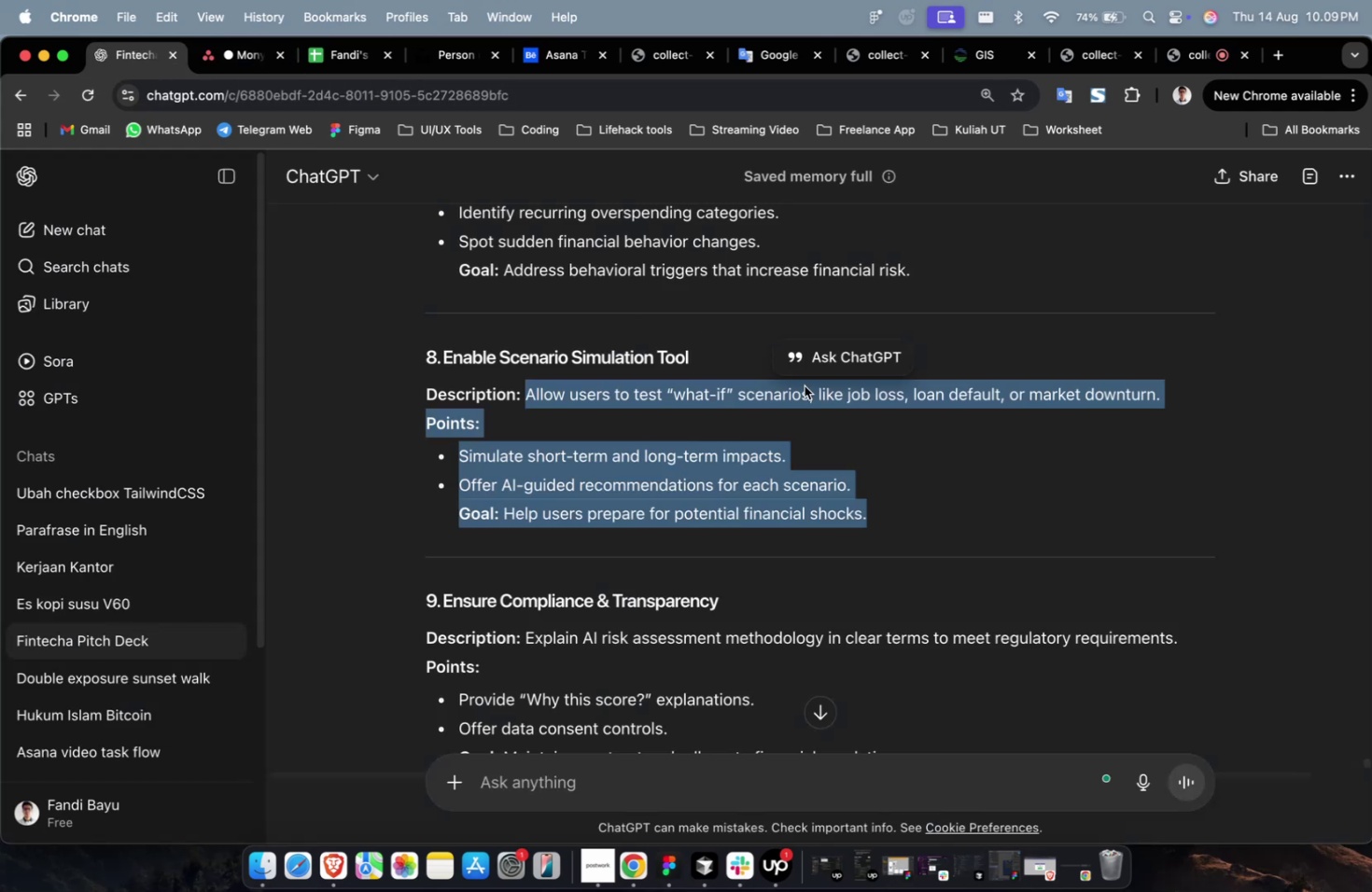 
left_click([987, 489])
 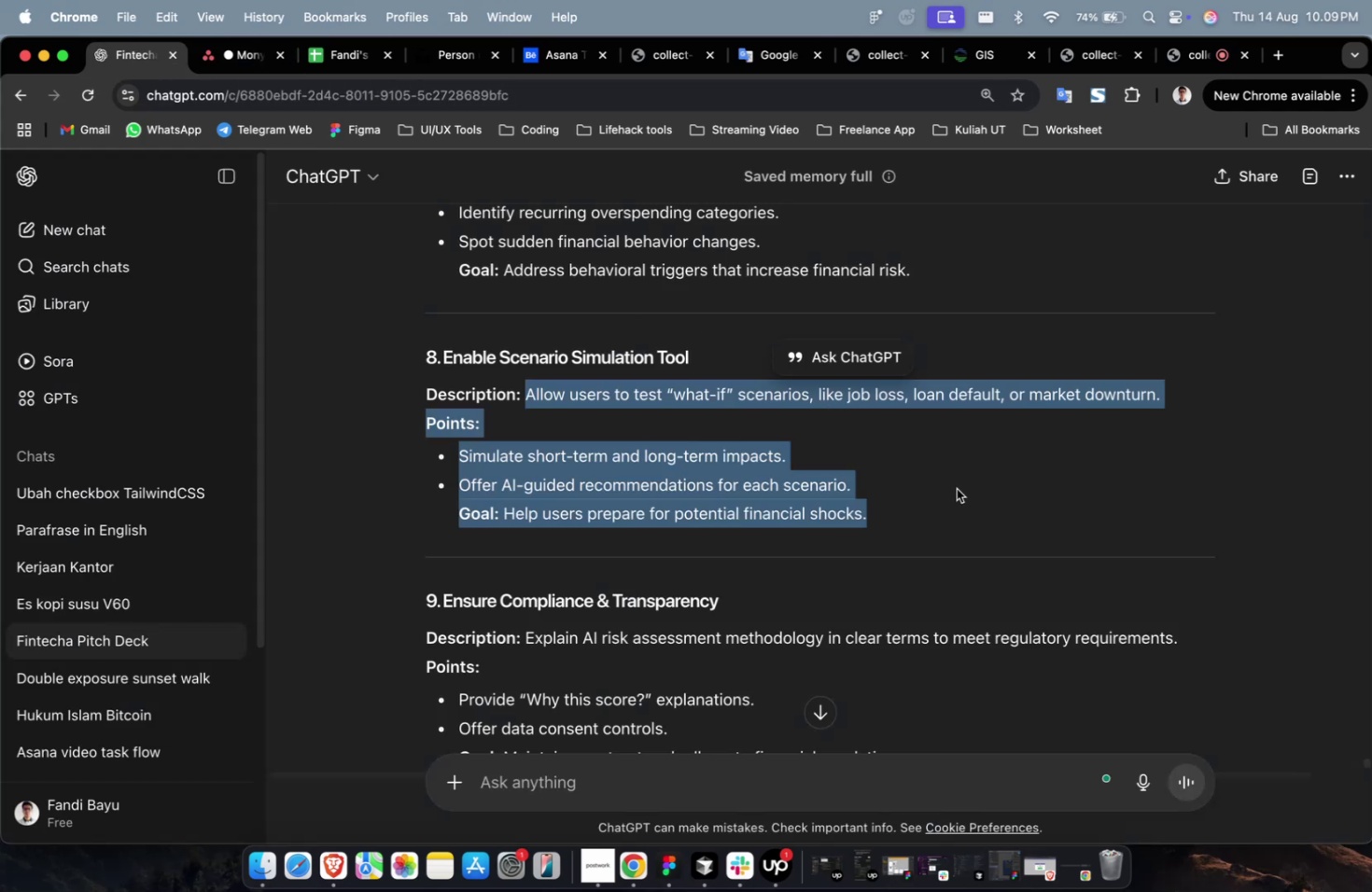 
scroll: coordinate [930, 479], scroll_direction: up, amount: 8.0
 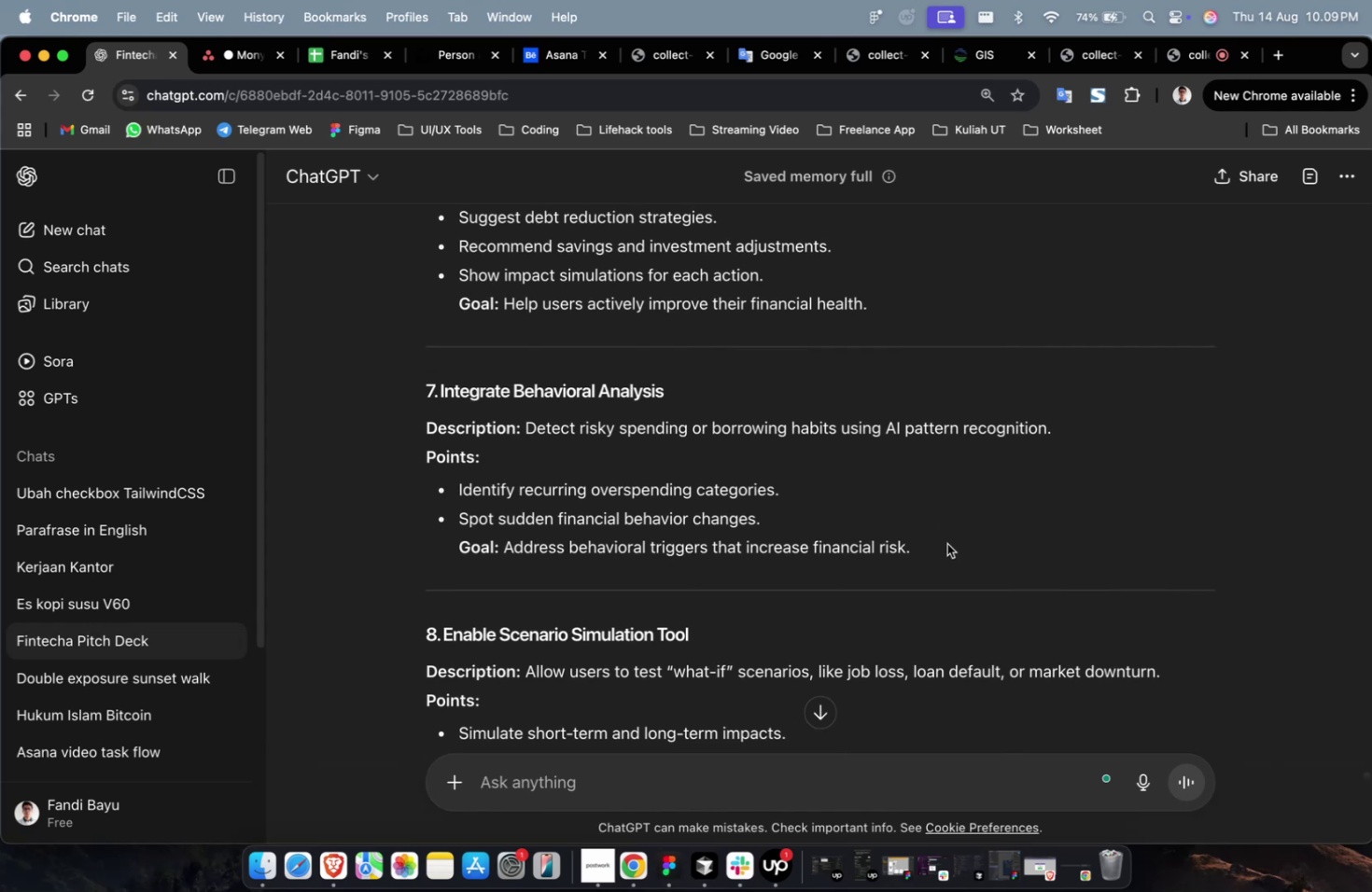 
left_click_drag(start_coordinate=[945, 544], to_coordinate=[525, 437])
 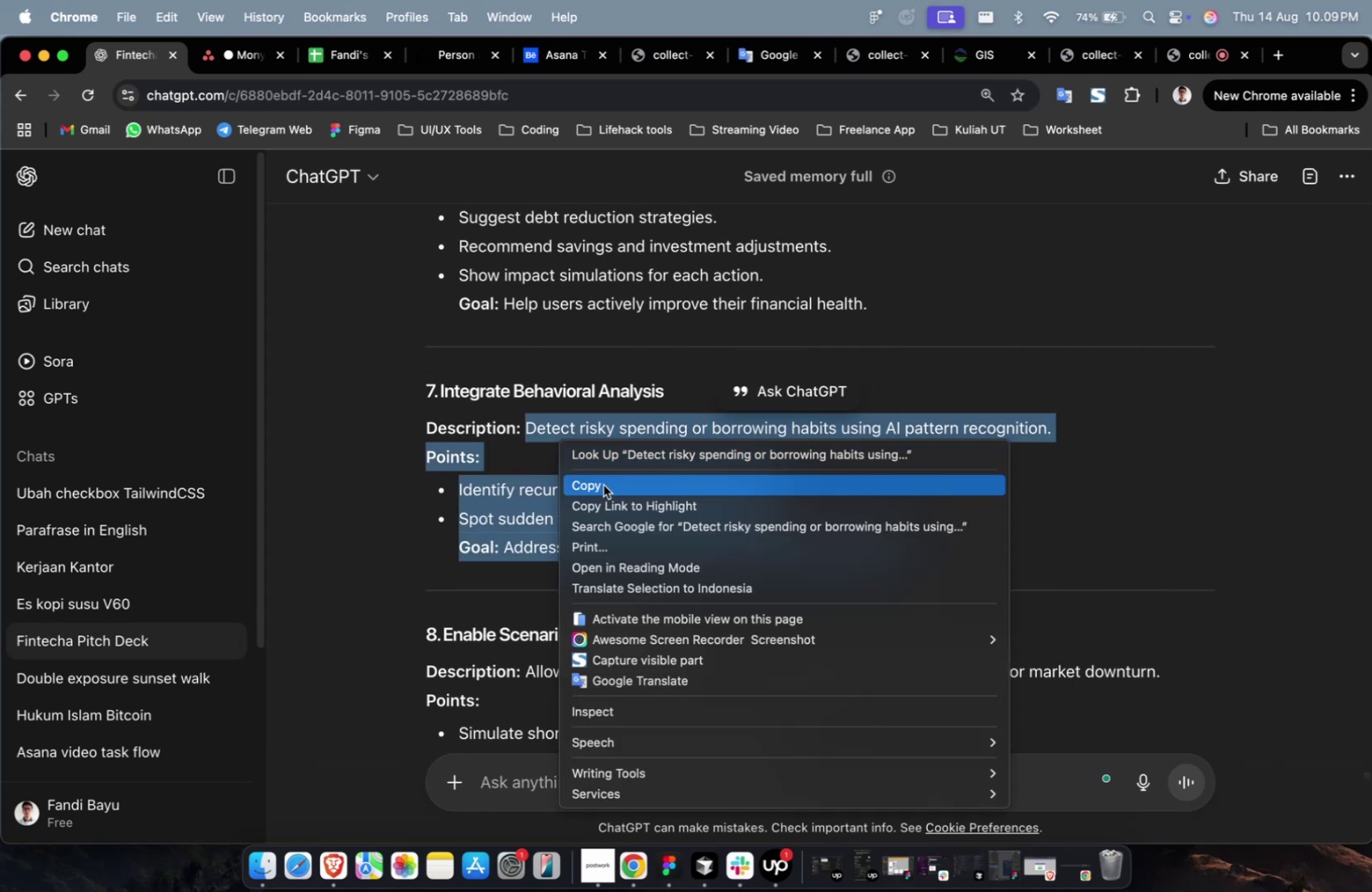 
left_click([603, 484])
 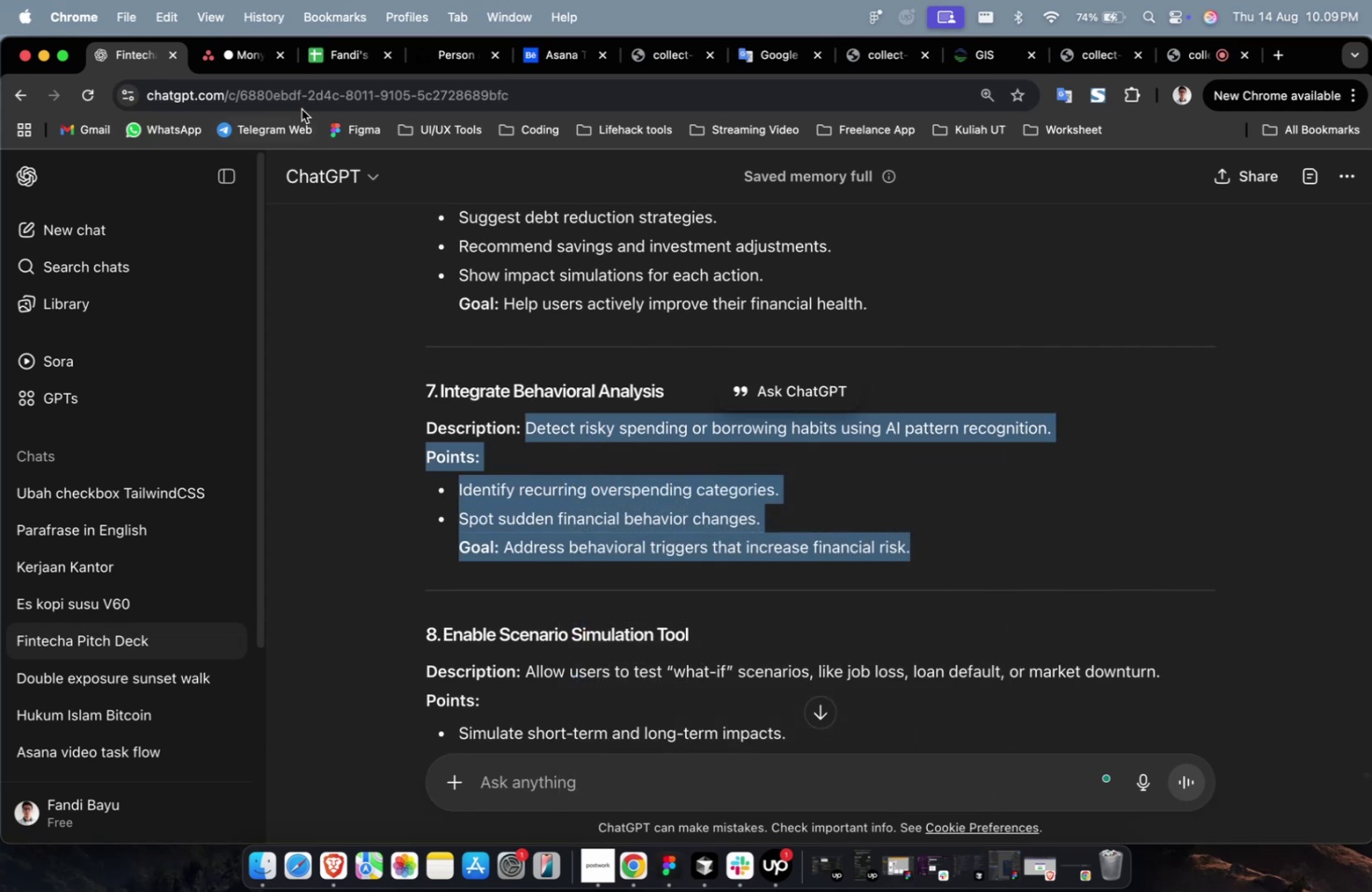 
left_click([251, 64])
 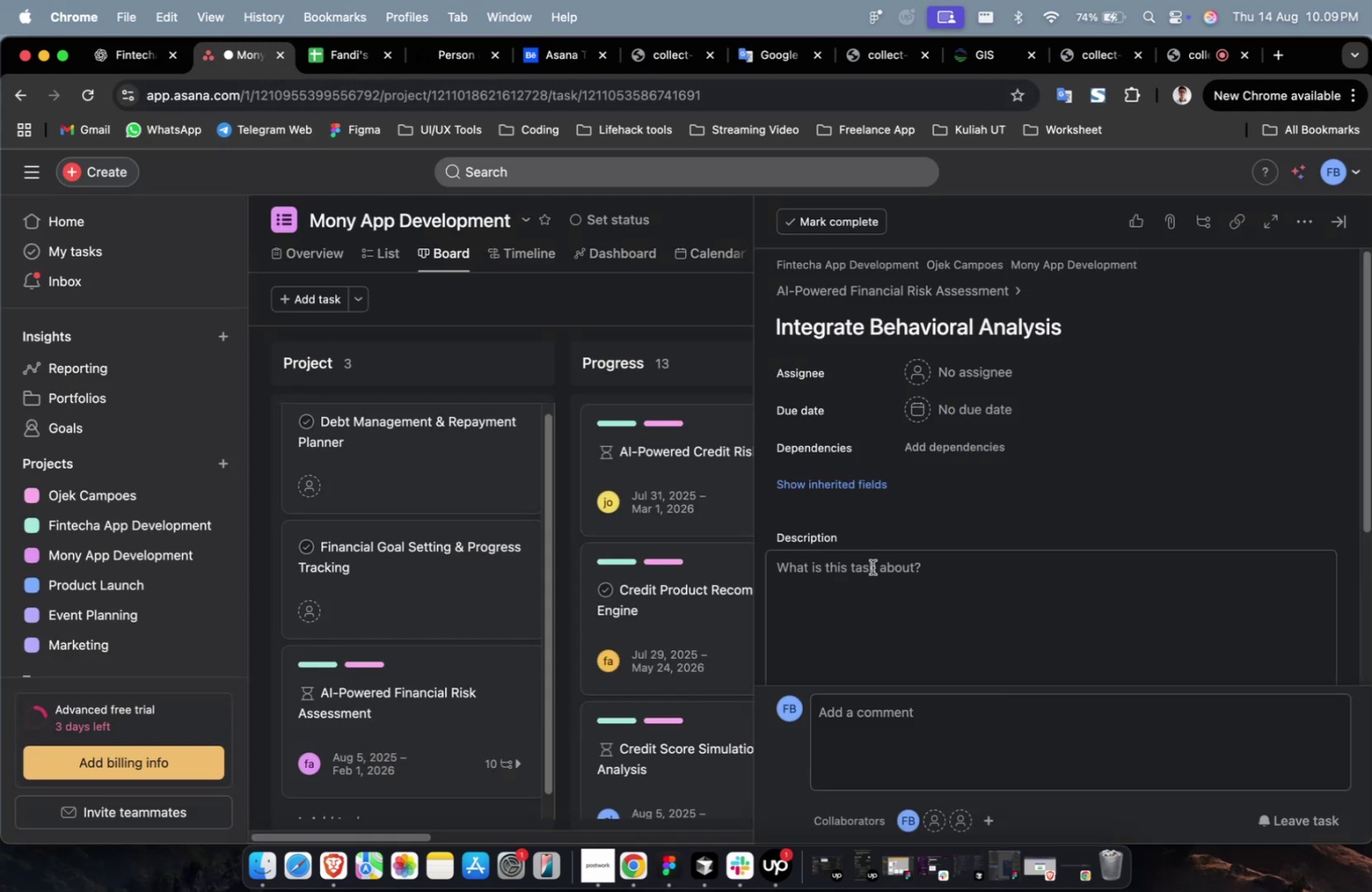 
left_click([875, 585])
 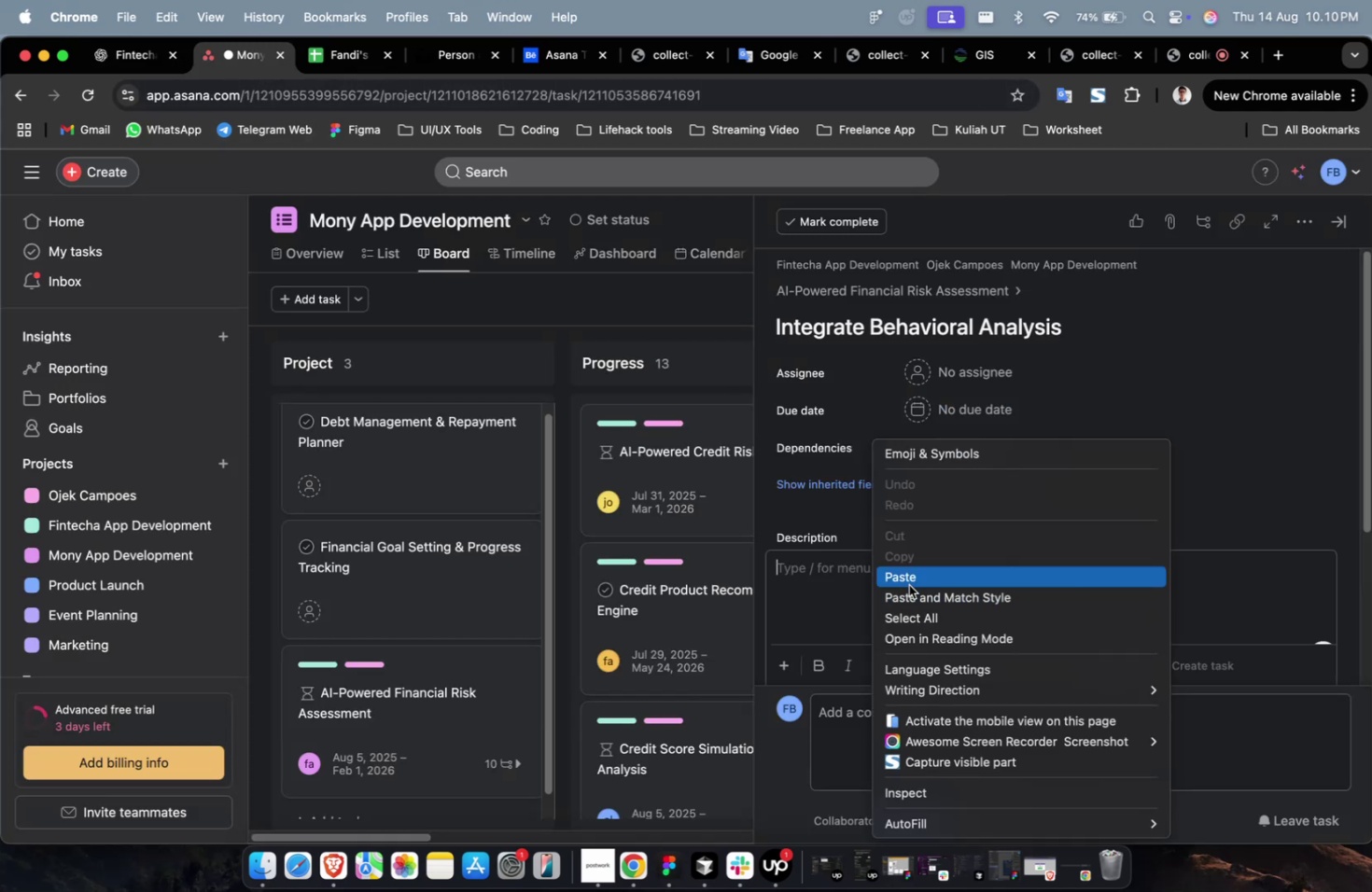 
left_click([911, 577])
 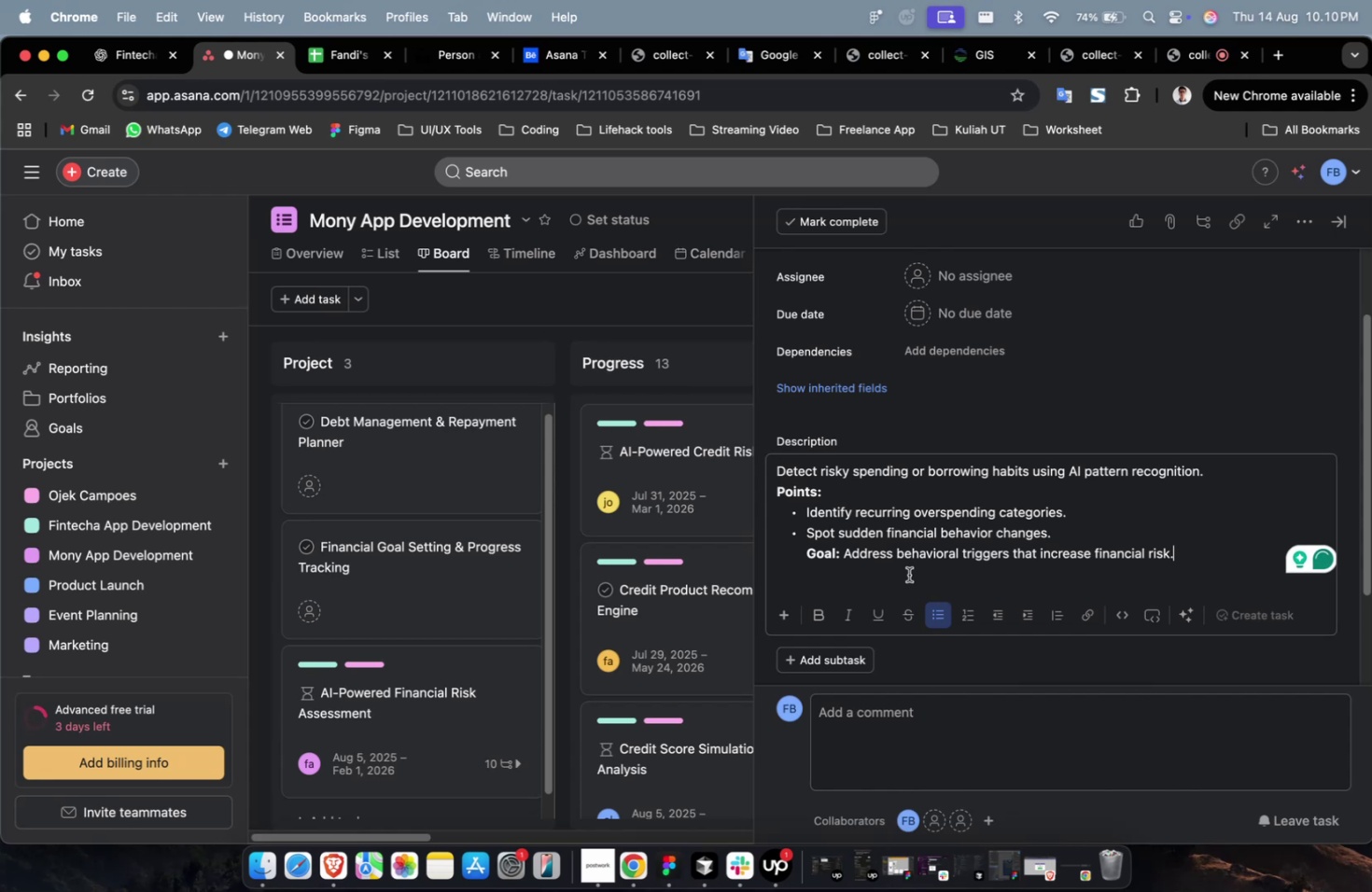 
wait(8.95)
 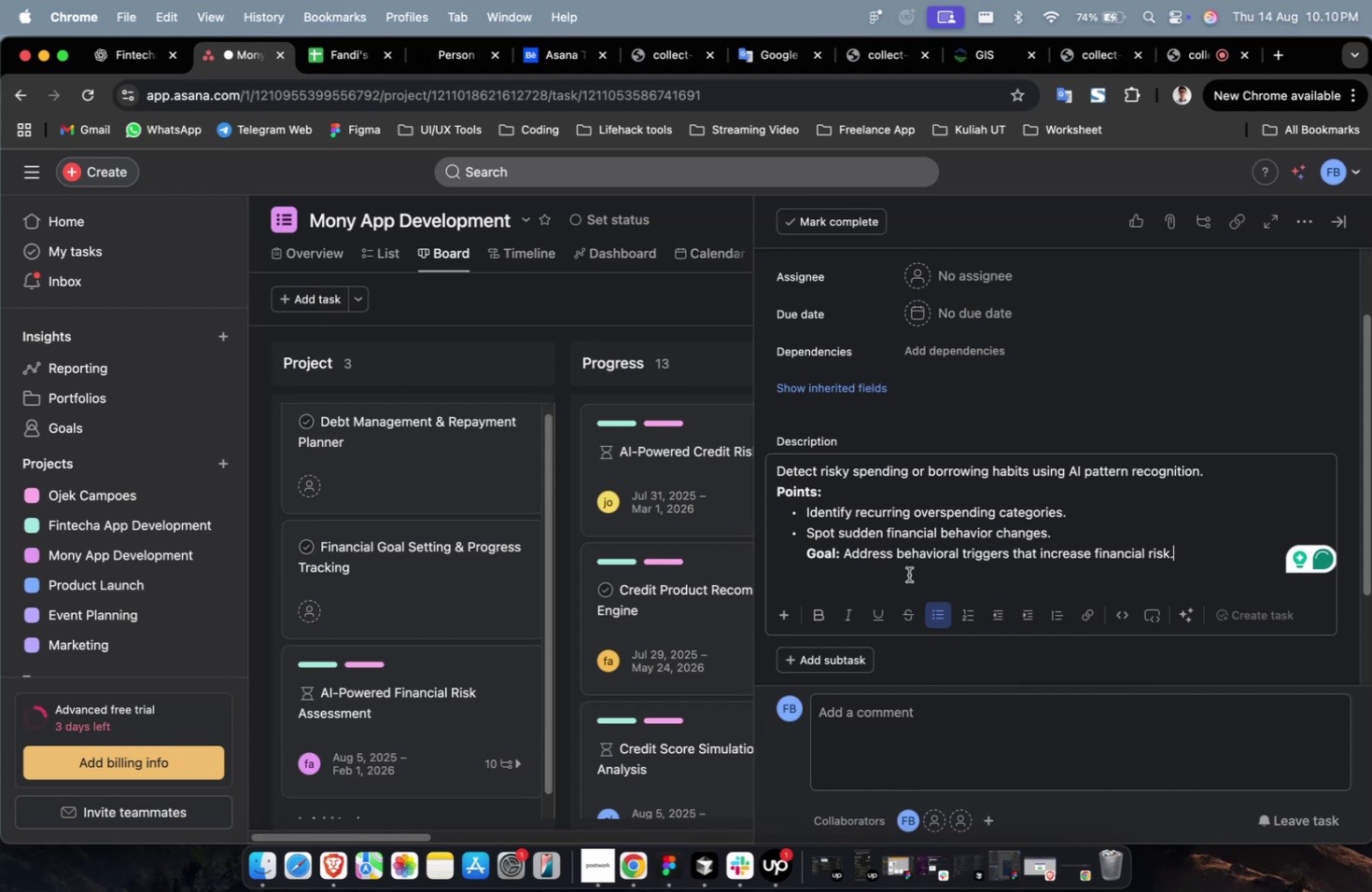 
scroll: coordinate [908, 574], scroll_direction: up, amount: 4.0
 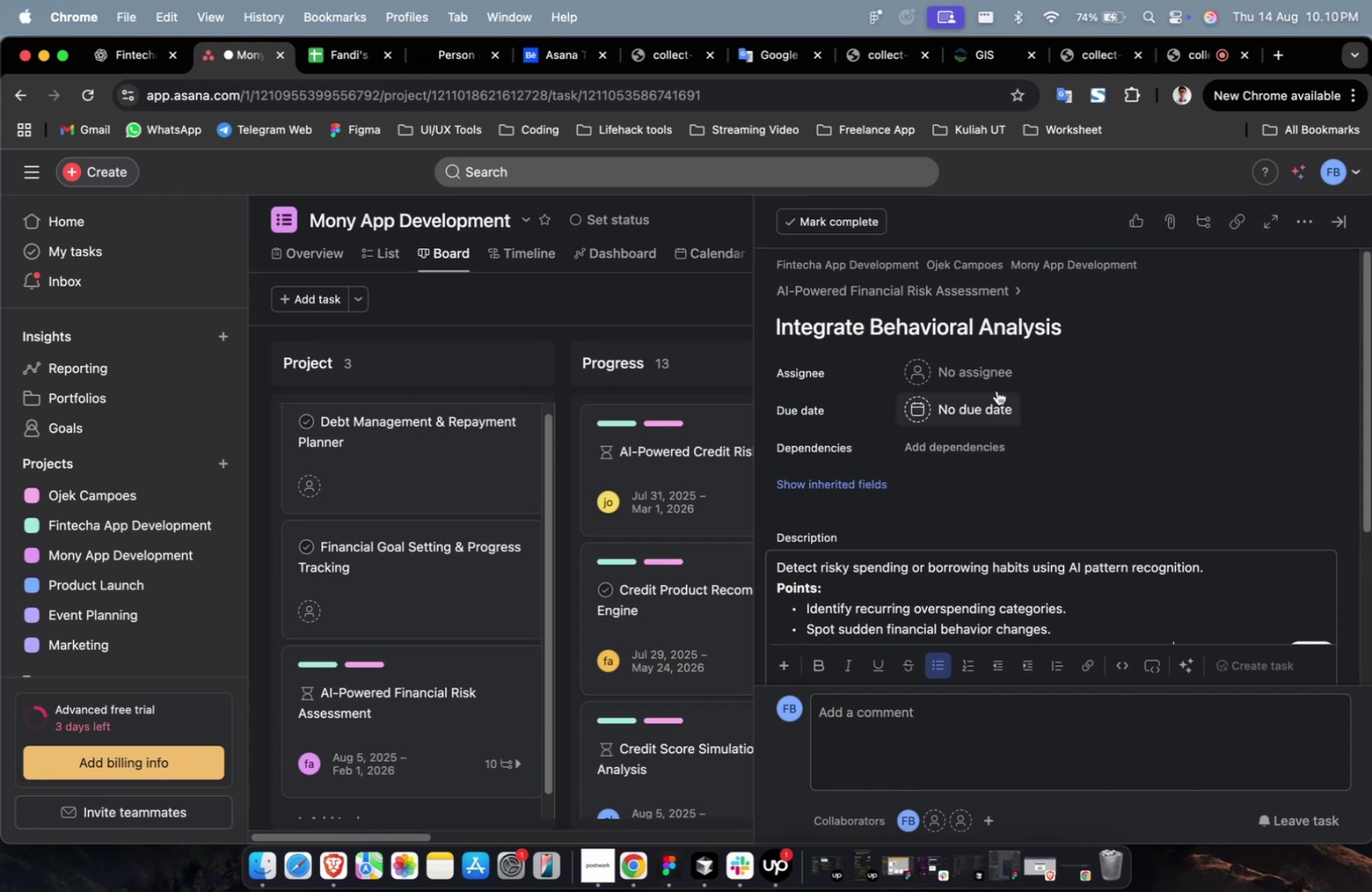 
left_click([989, 380])
 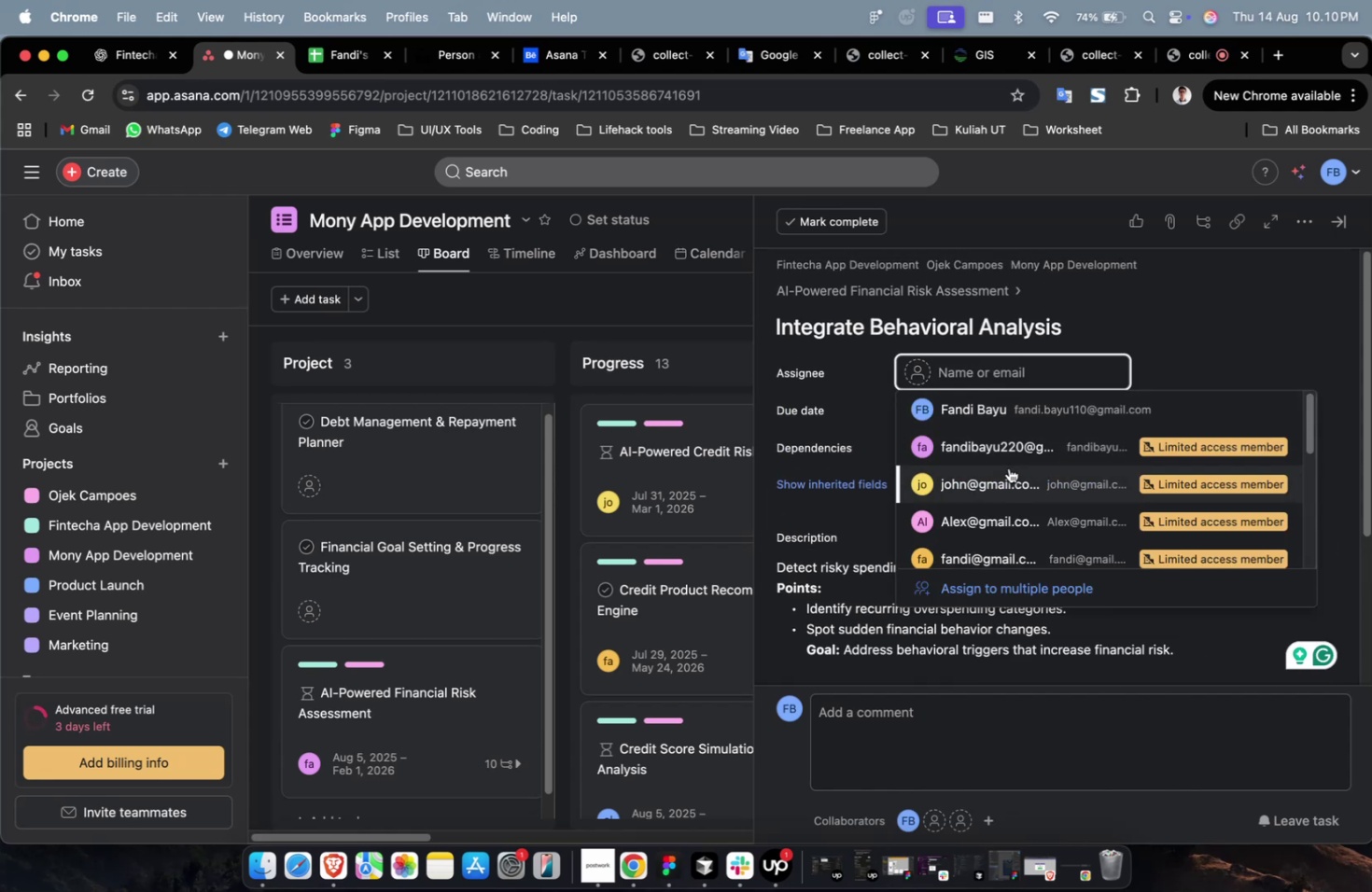 
left_click([1008, 470])
 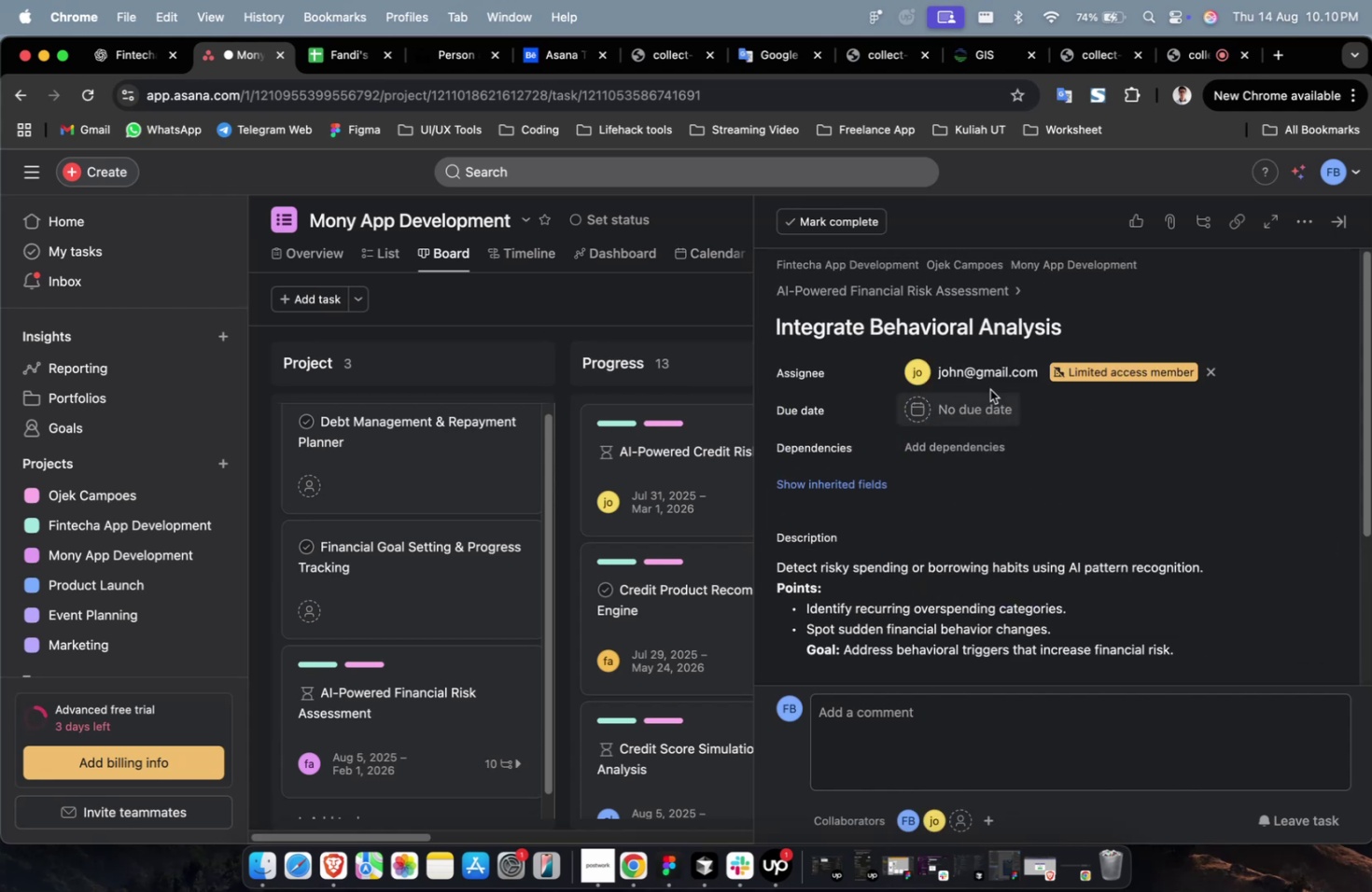 
double_click([993, 374])
 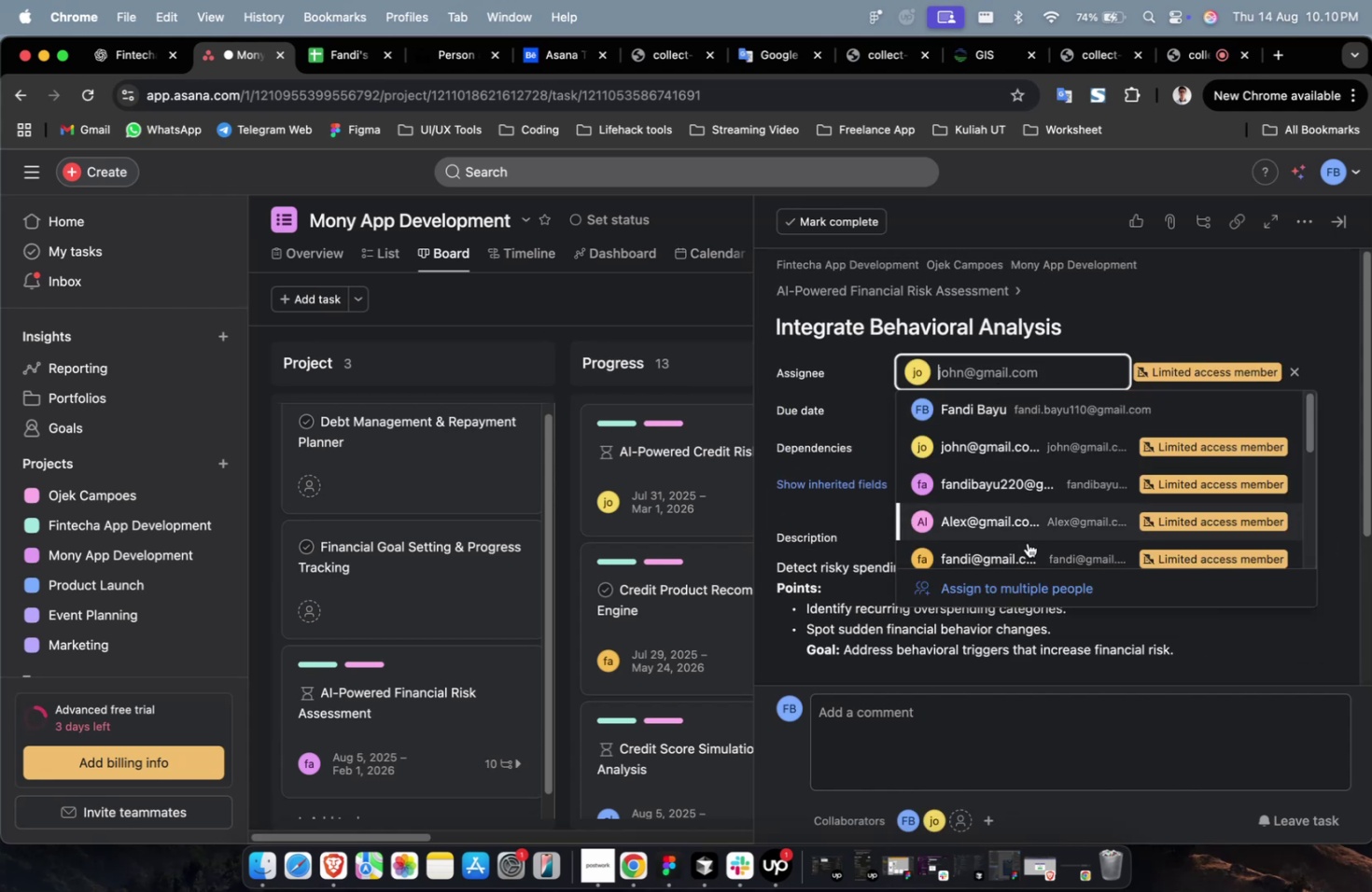 
triple_click([1027, 542])
 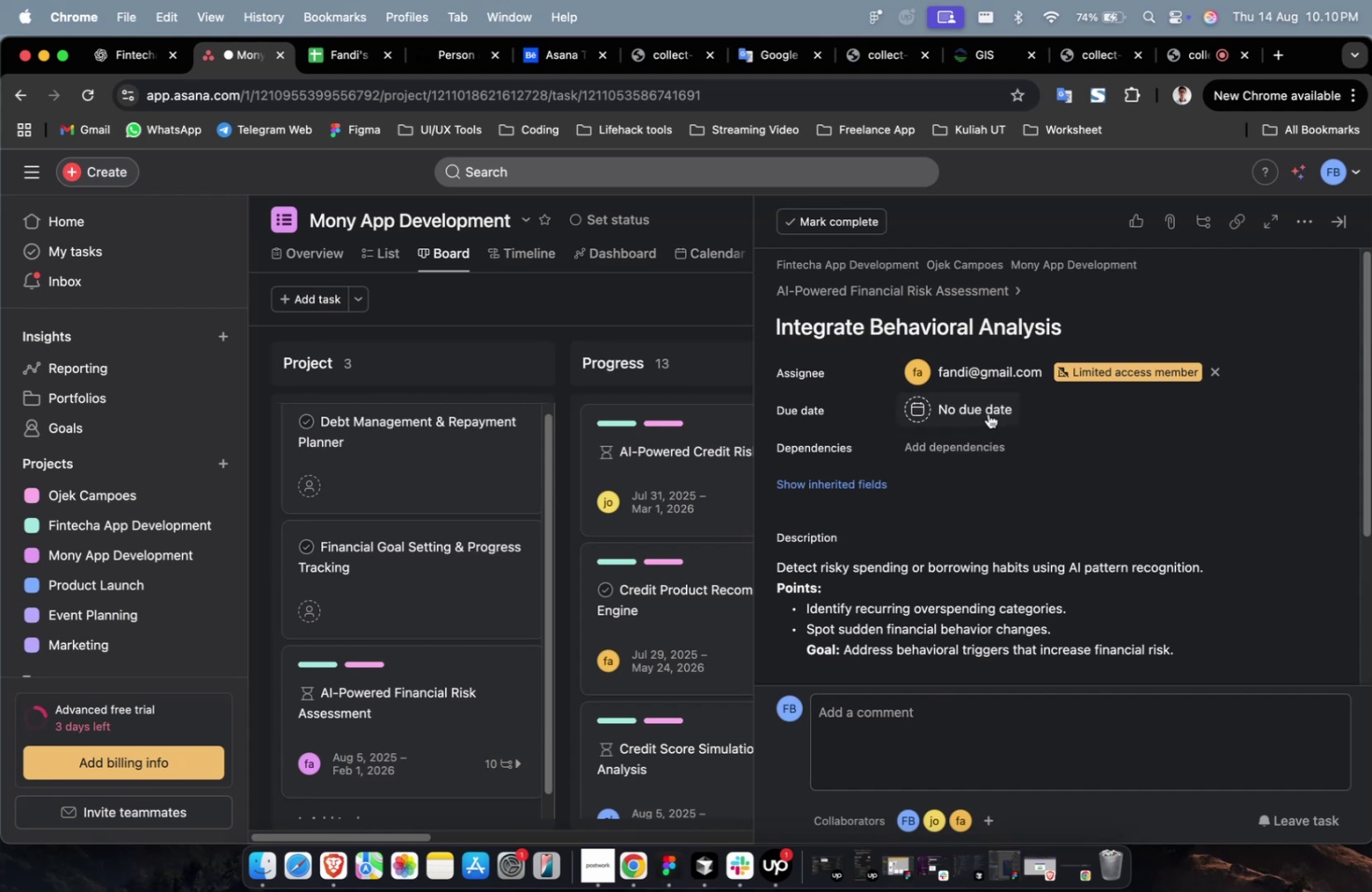 
triple_click([986, 409])
 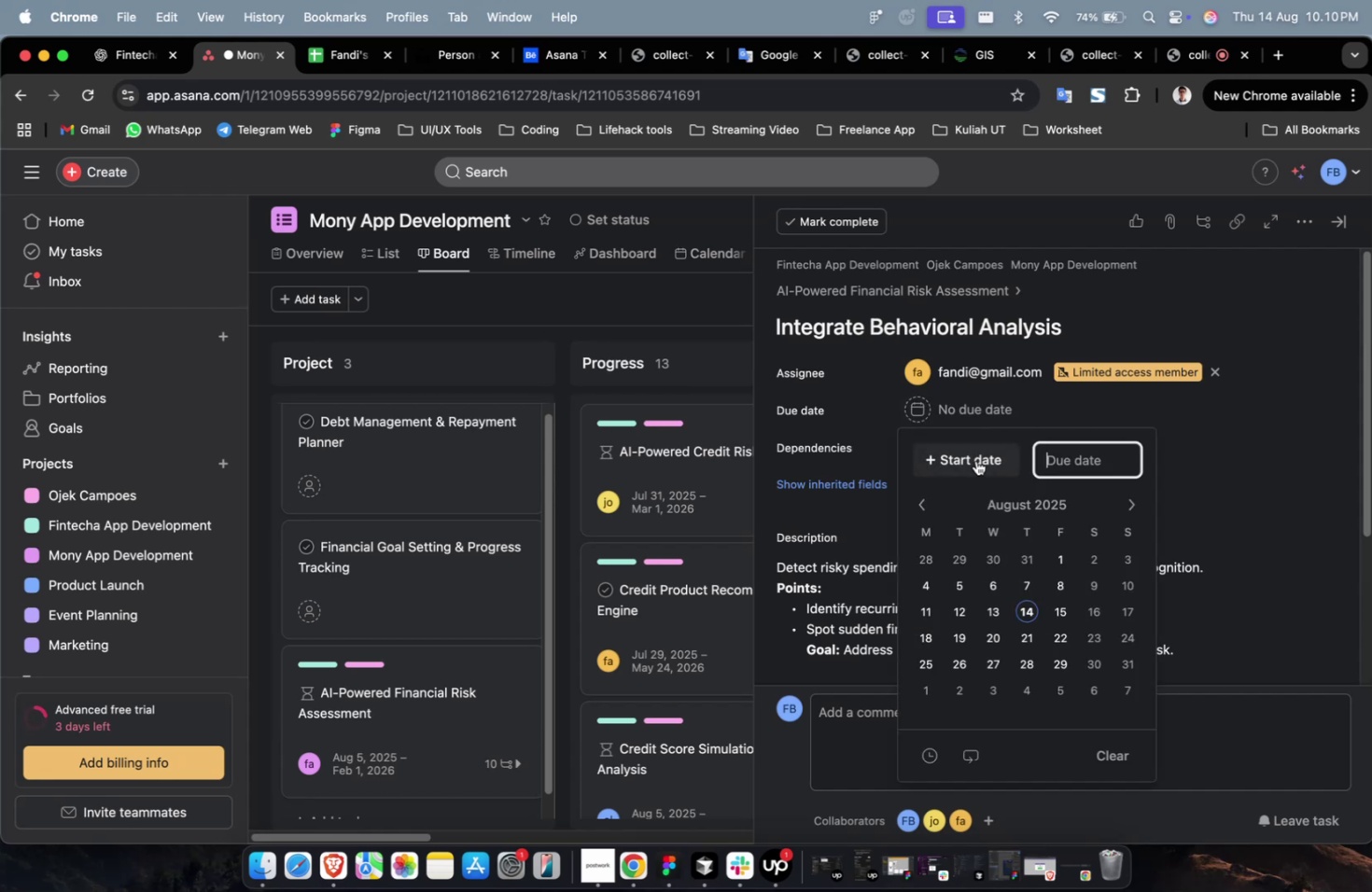 
triple_click([975, 460])
 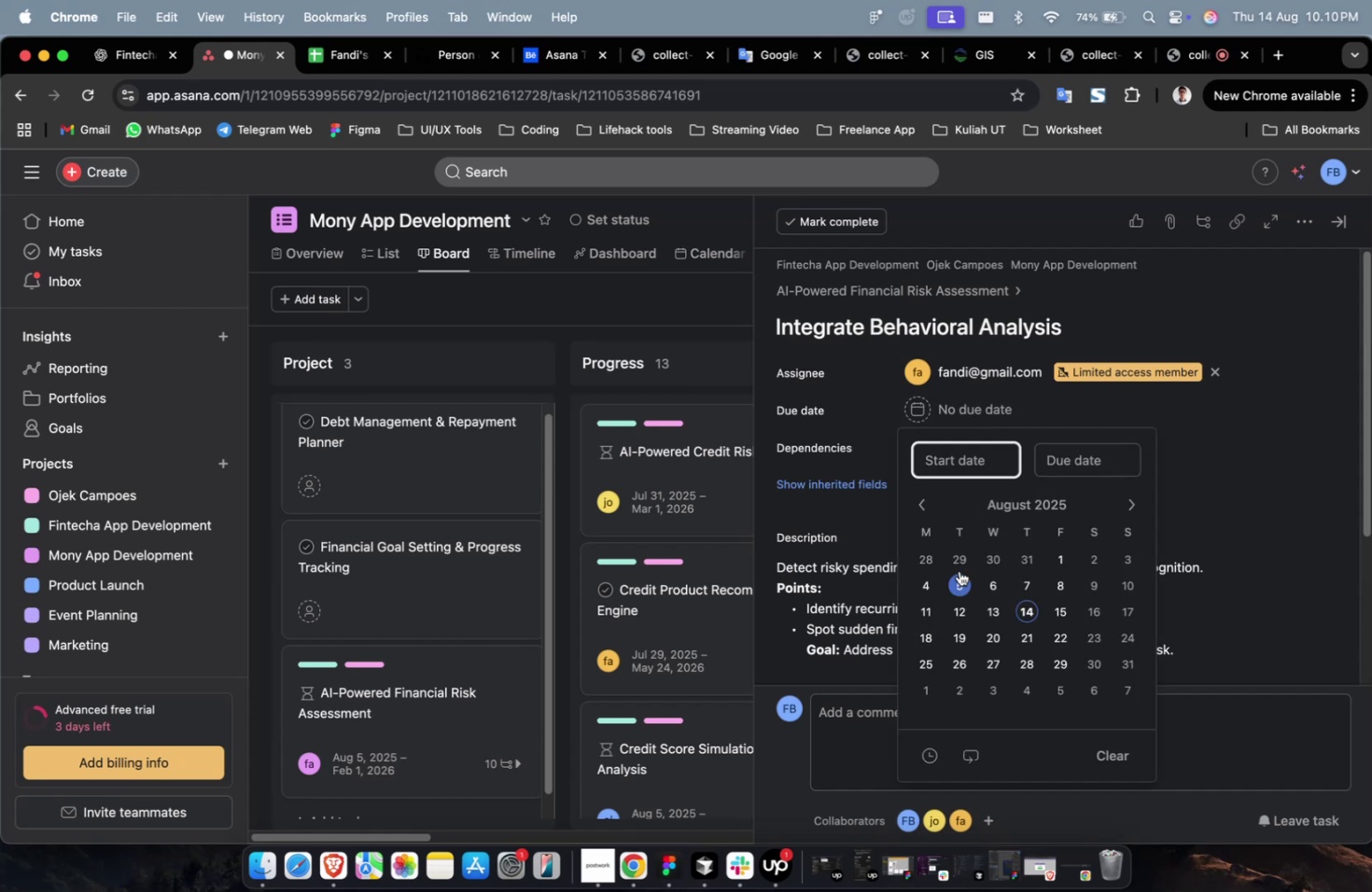 
left_click([959, 570])
 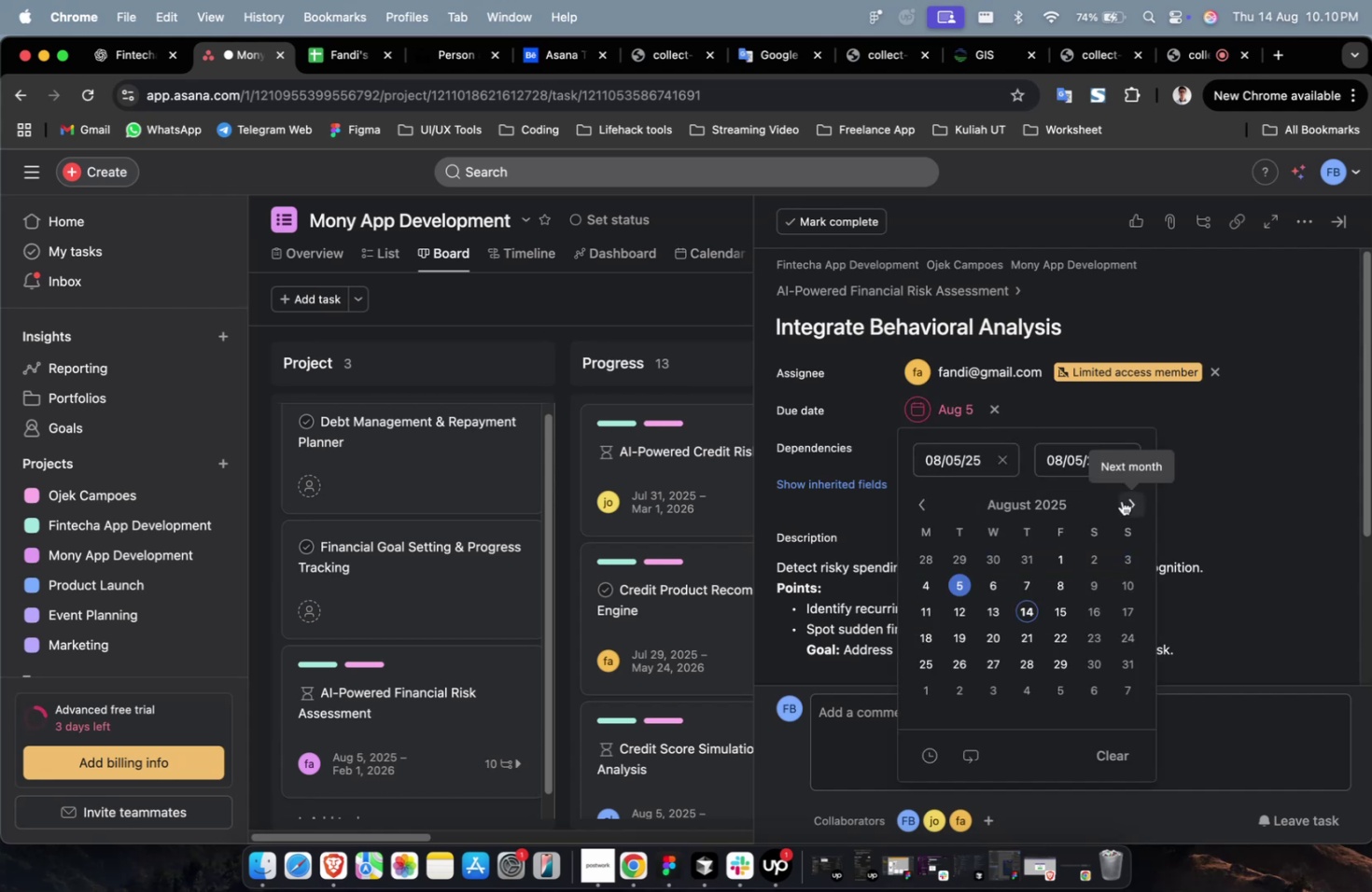 
double_click([1121, 500])
 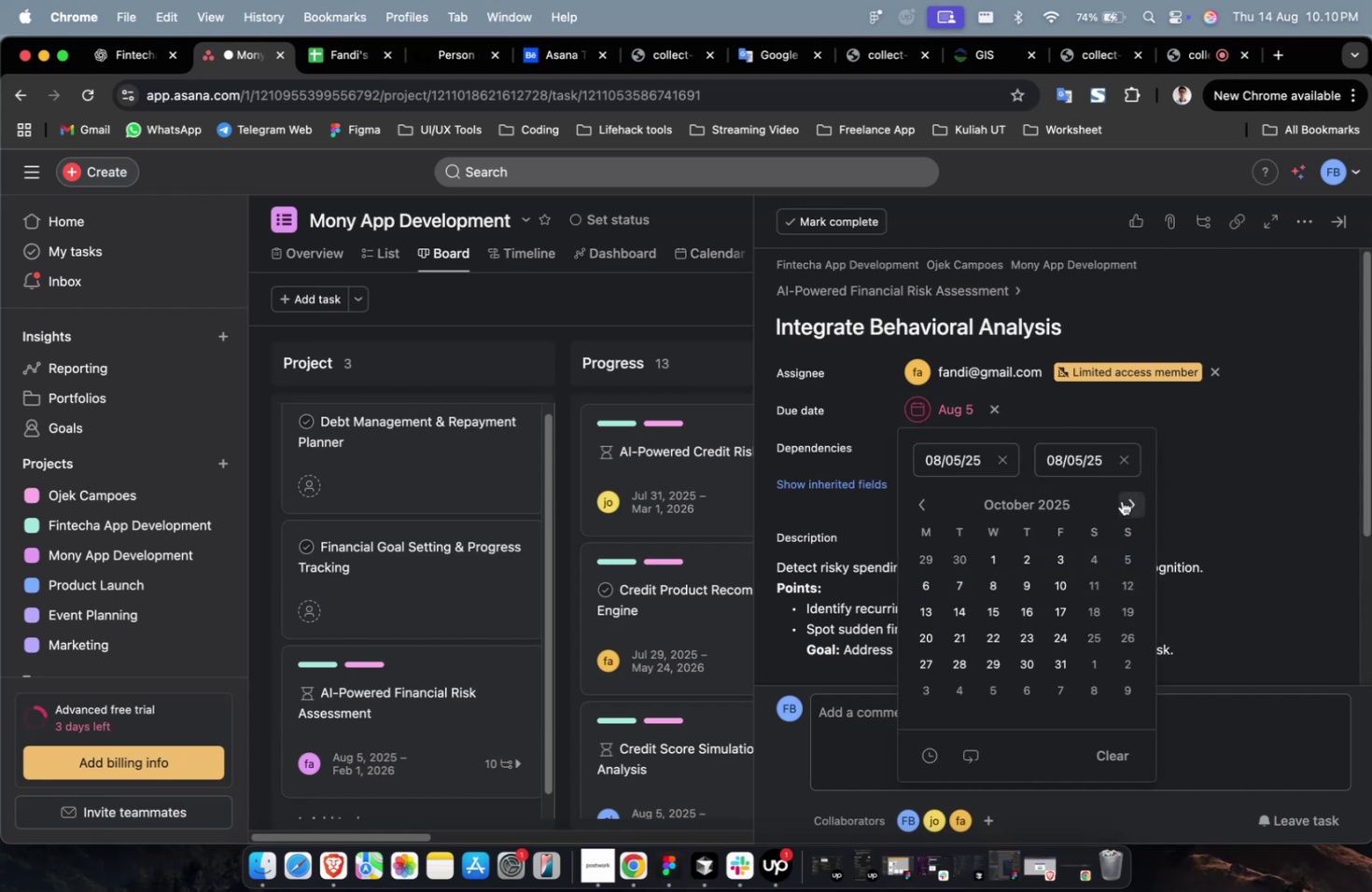 
triple_click([1121, 500])
 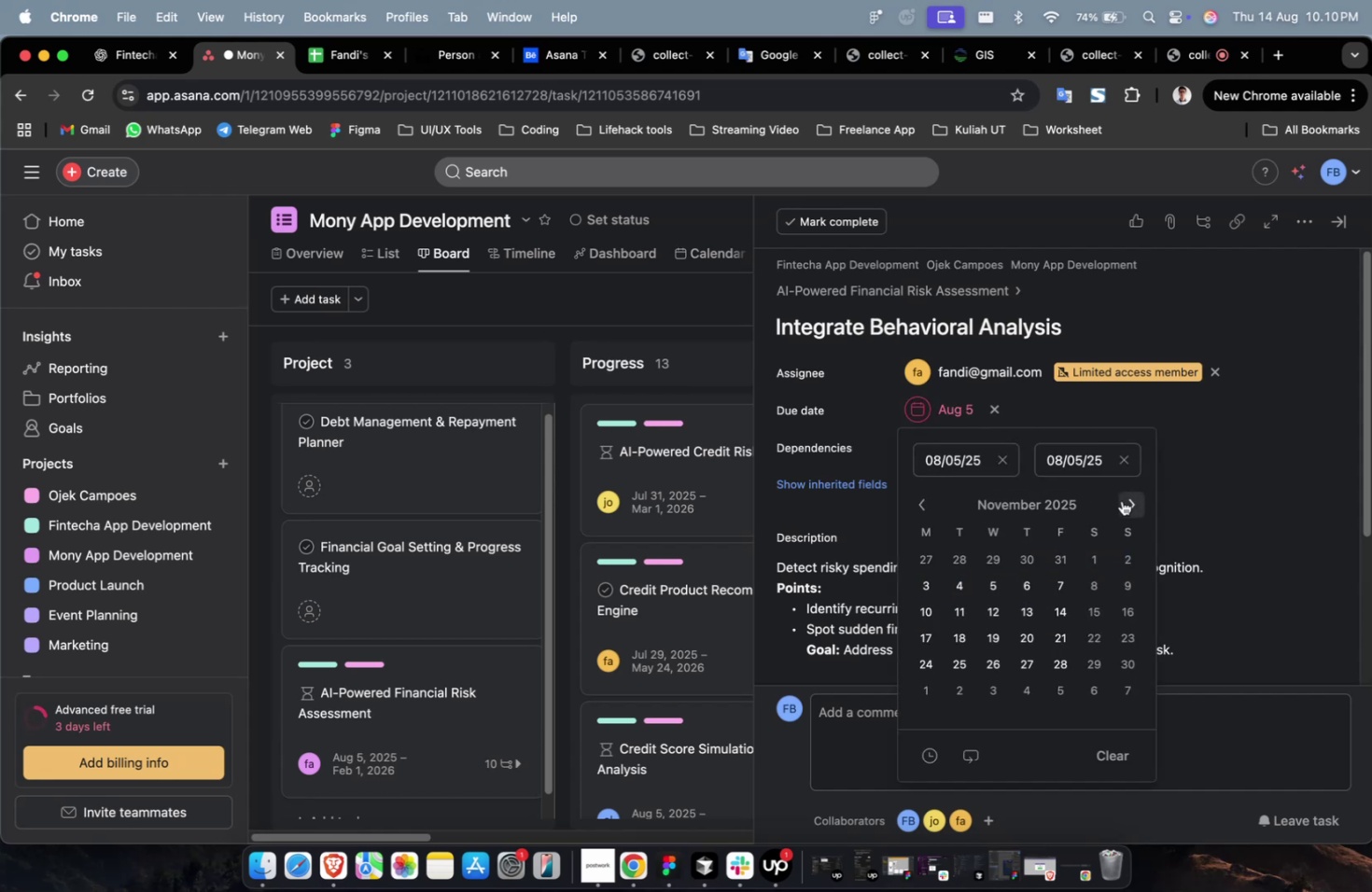 
triple_click([1121, 500])
 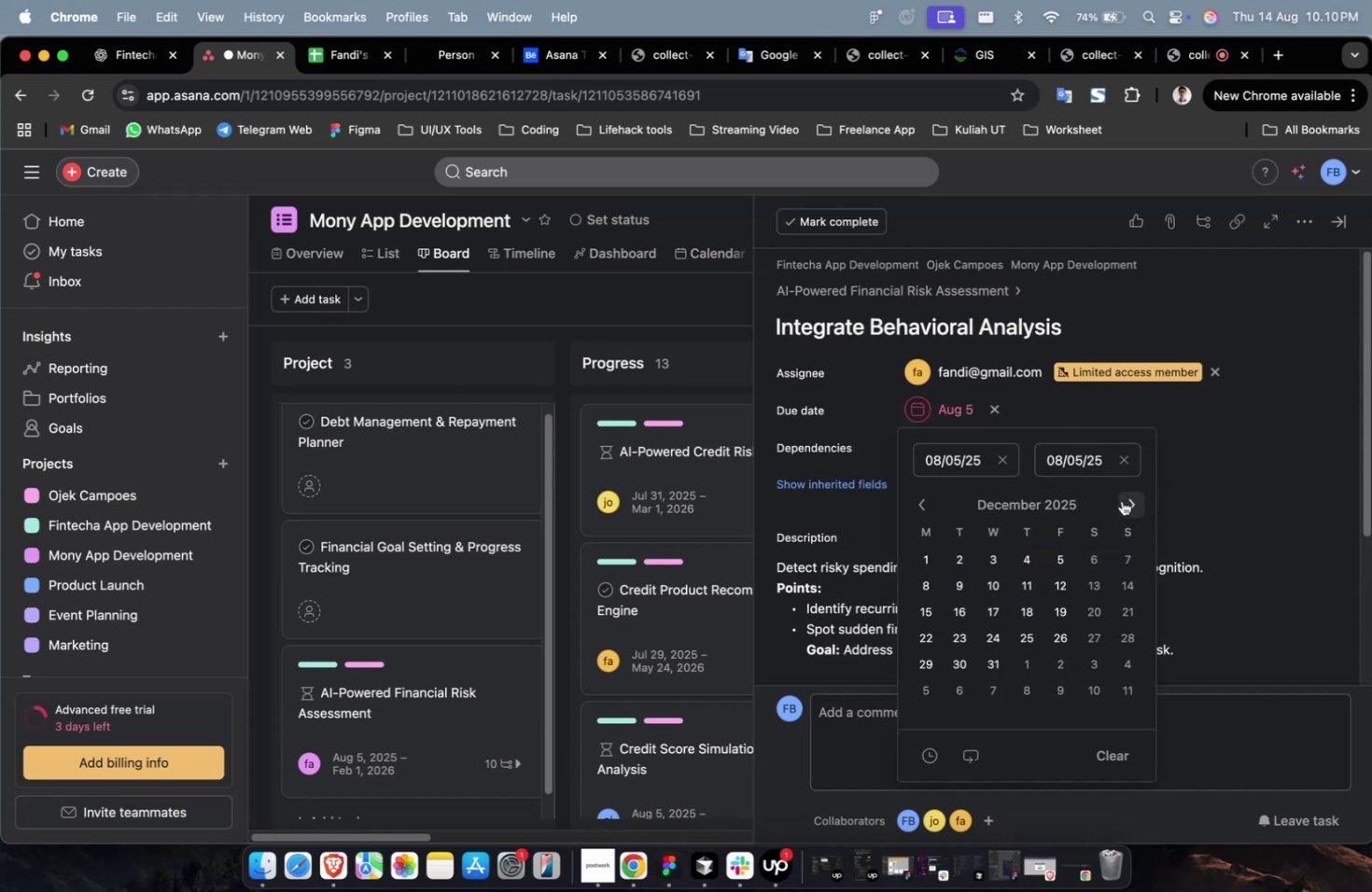 
triple_click([1121, 500])
 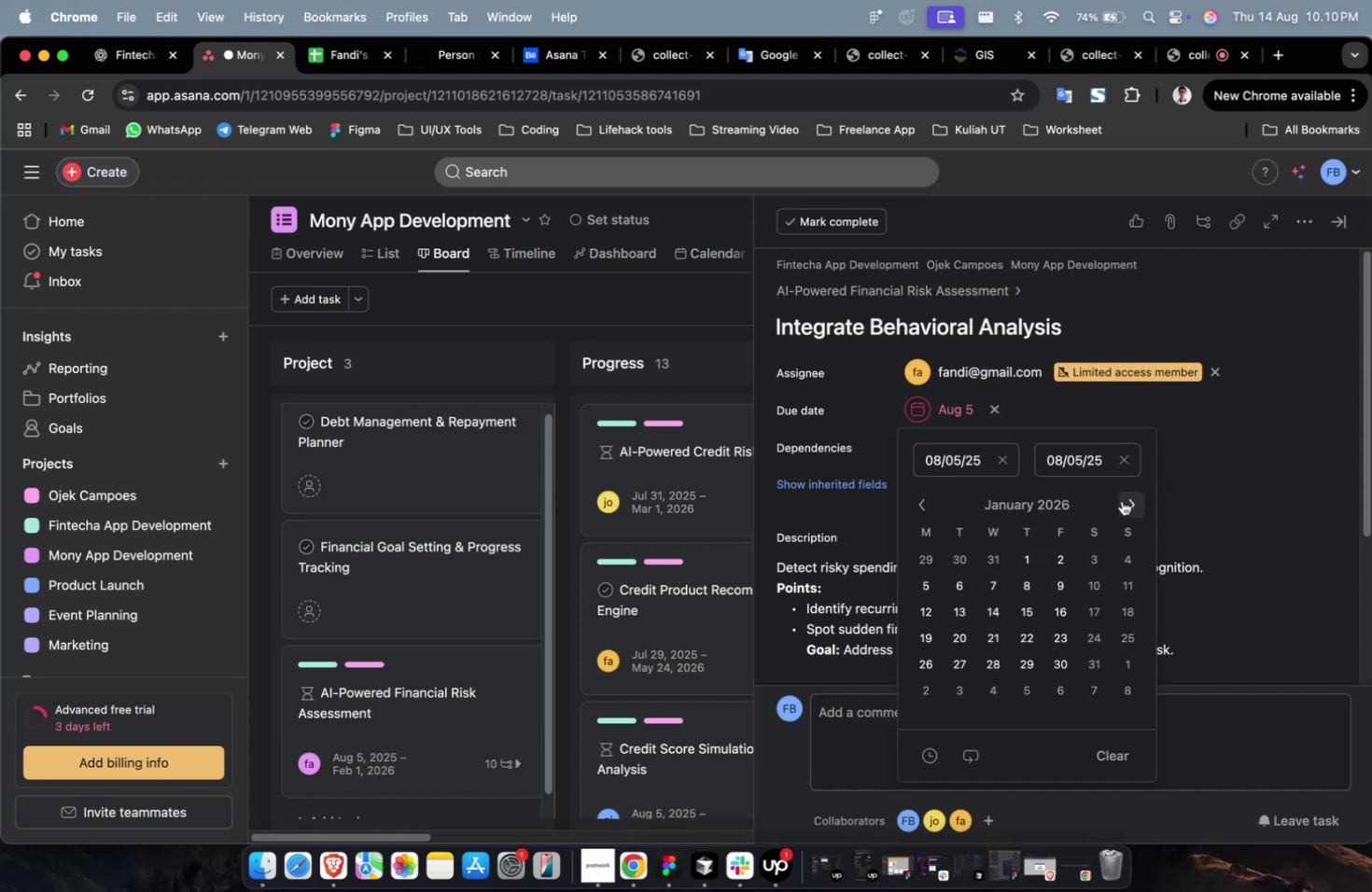 
triple_click([1121, 500])
 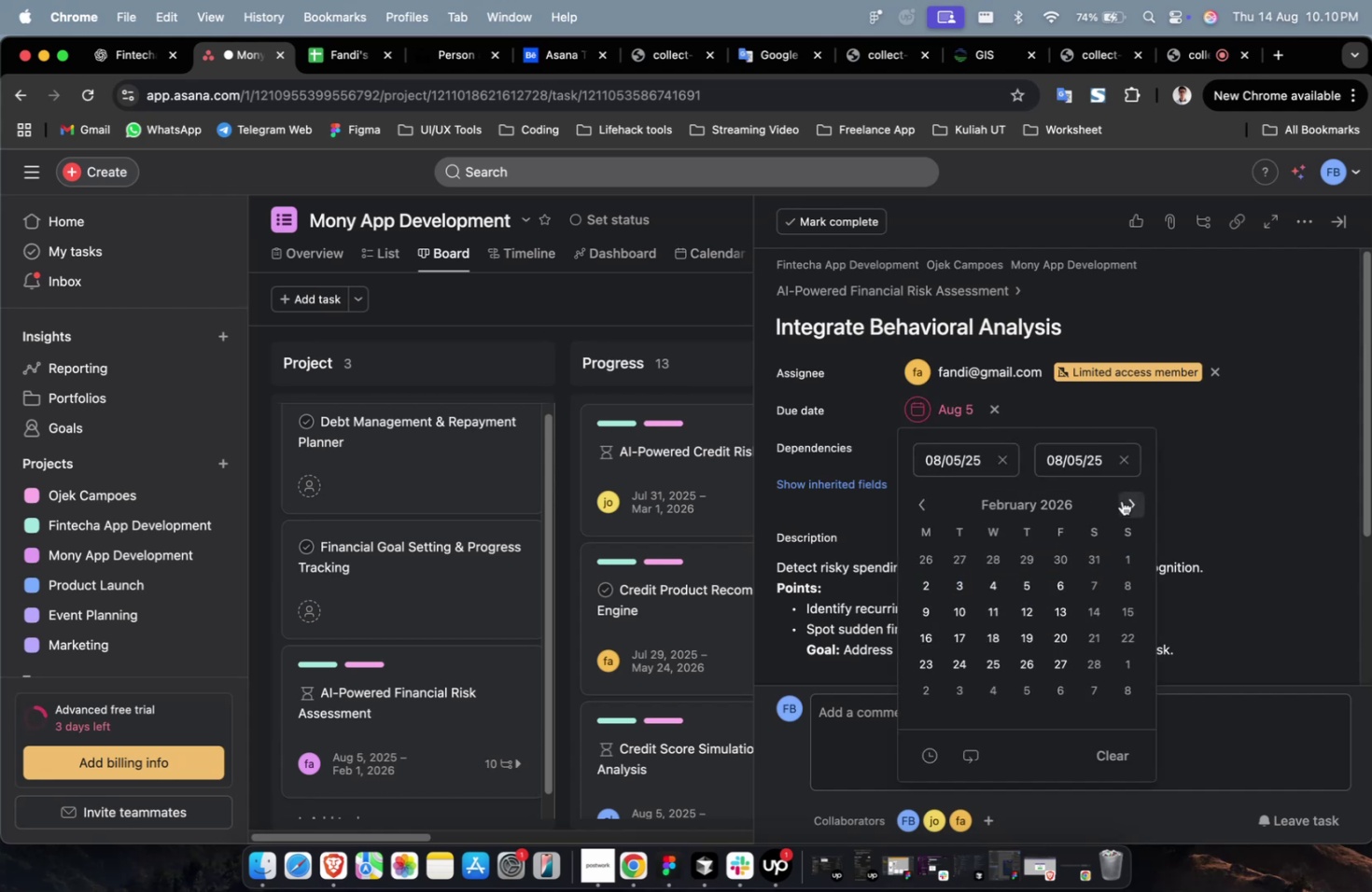 
triple_click([1121, 500])
 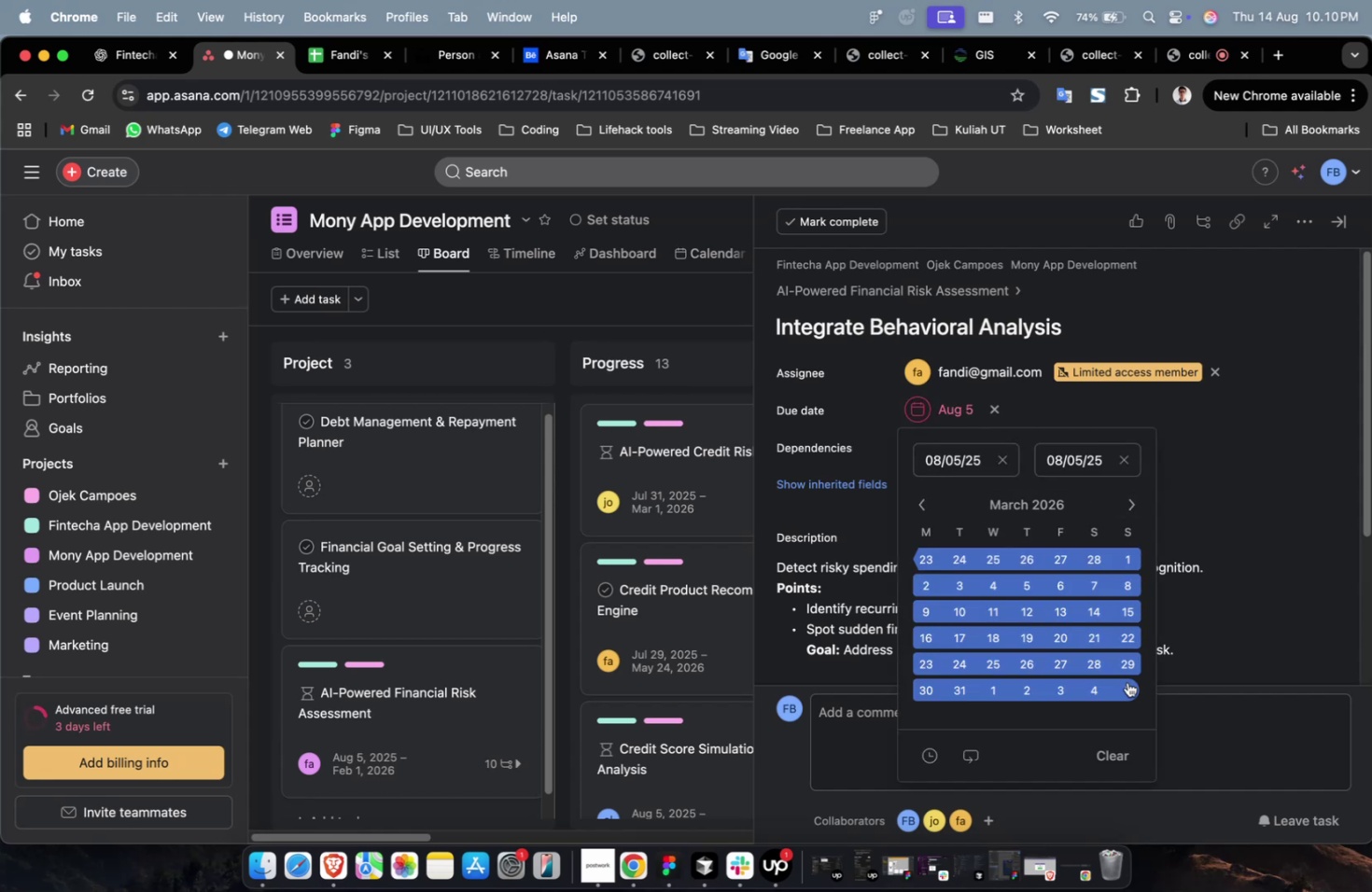 
triple_click([1127, 681])
 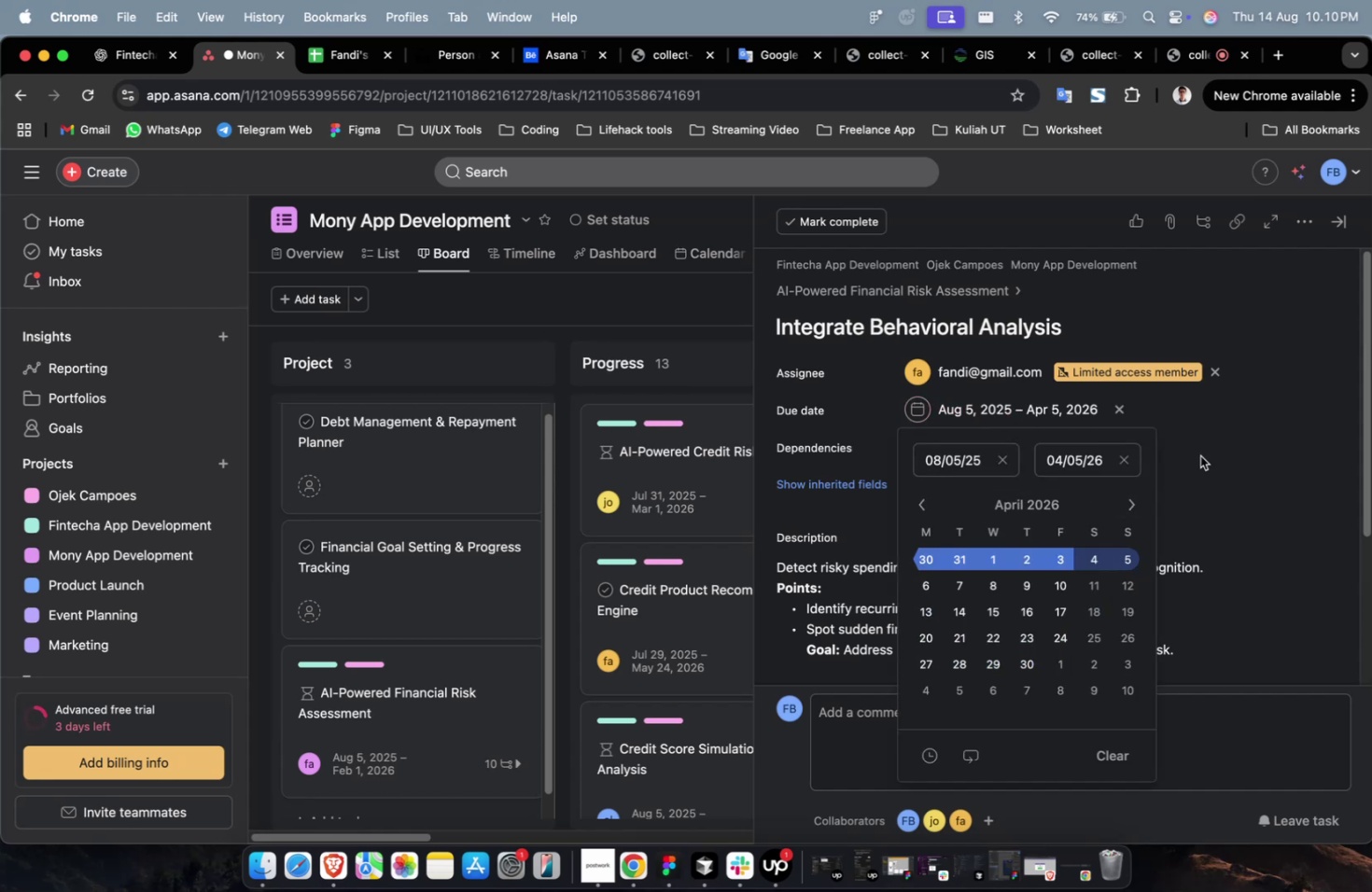 
triple_click([1199, 455])
 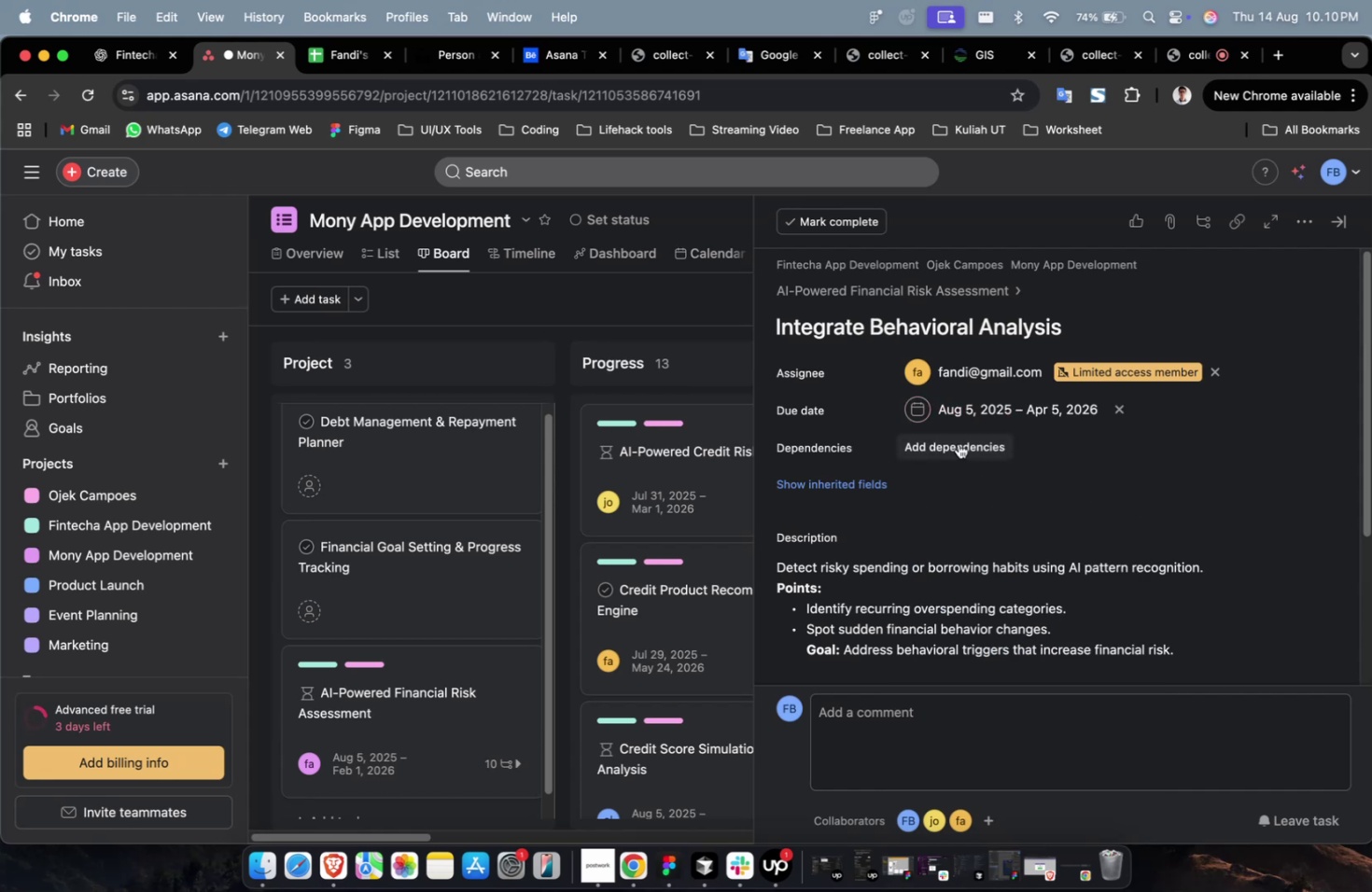 
triple_click([956, 442])
 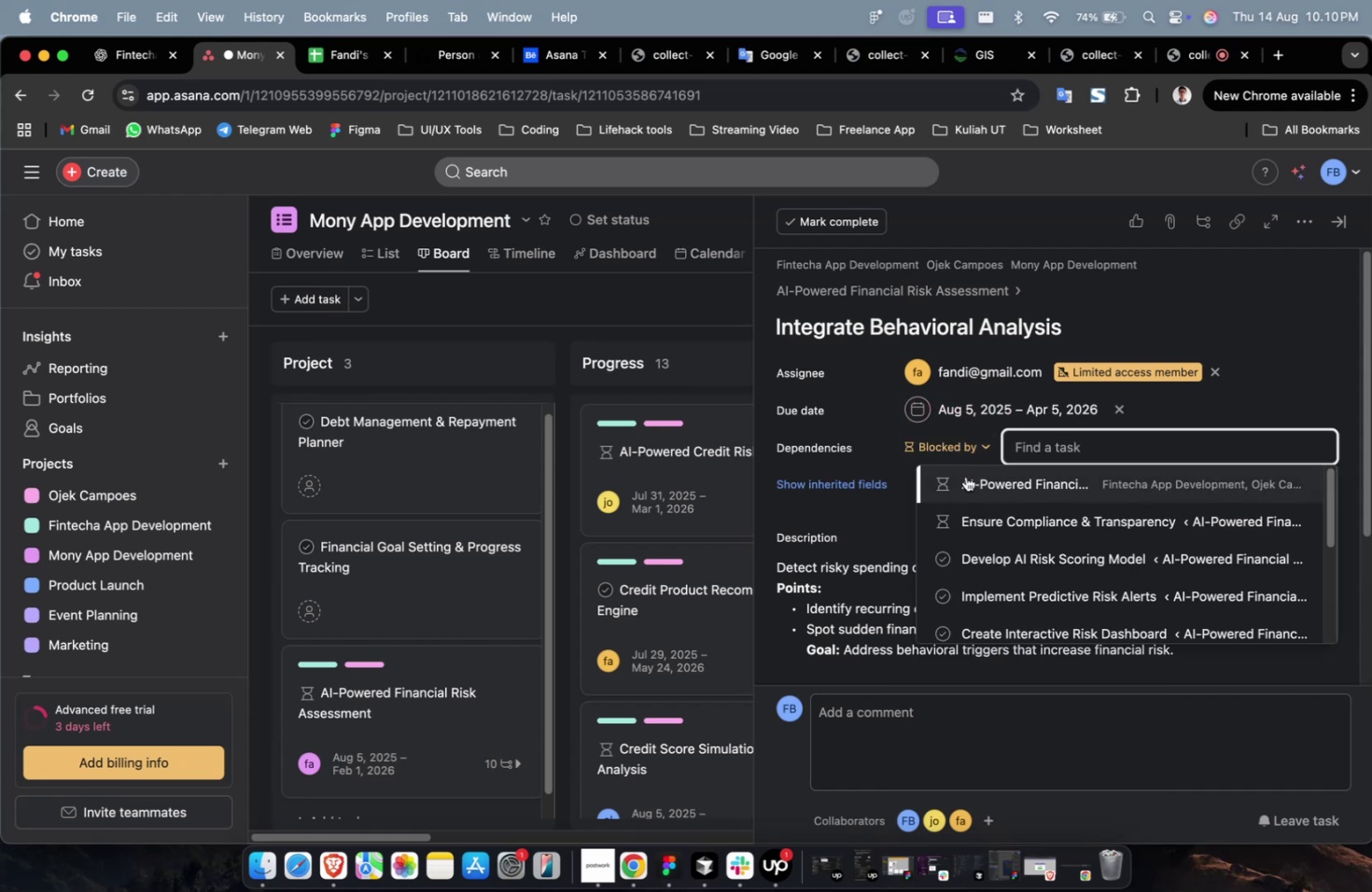 
triple_click([966, 478])
 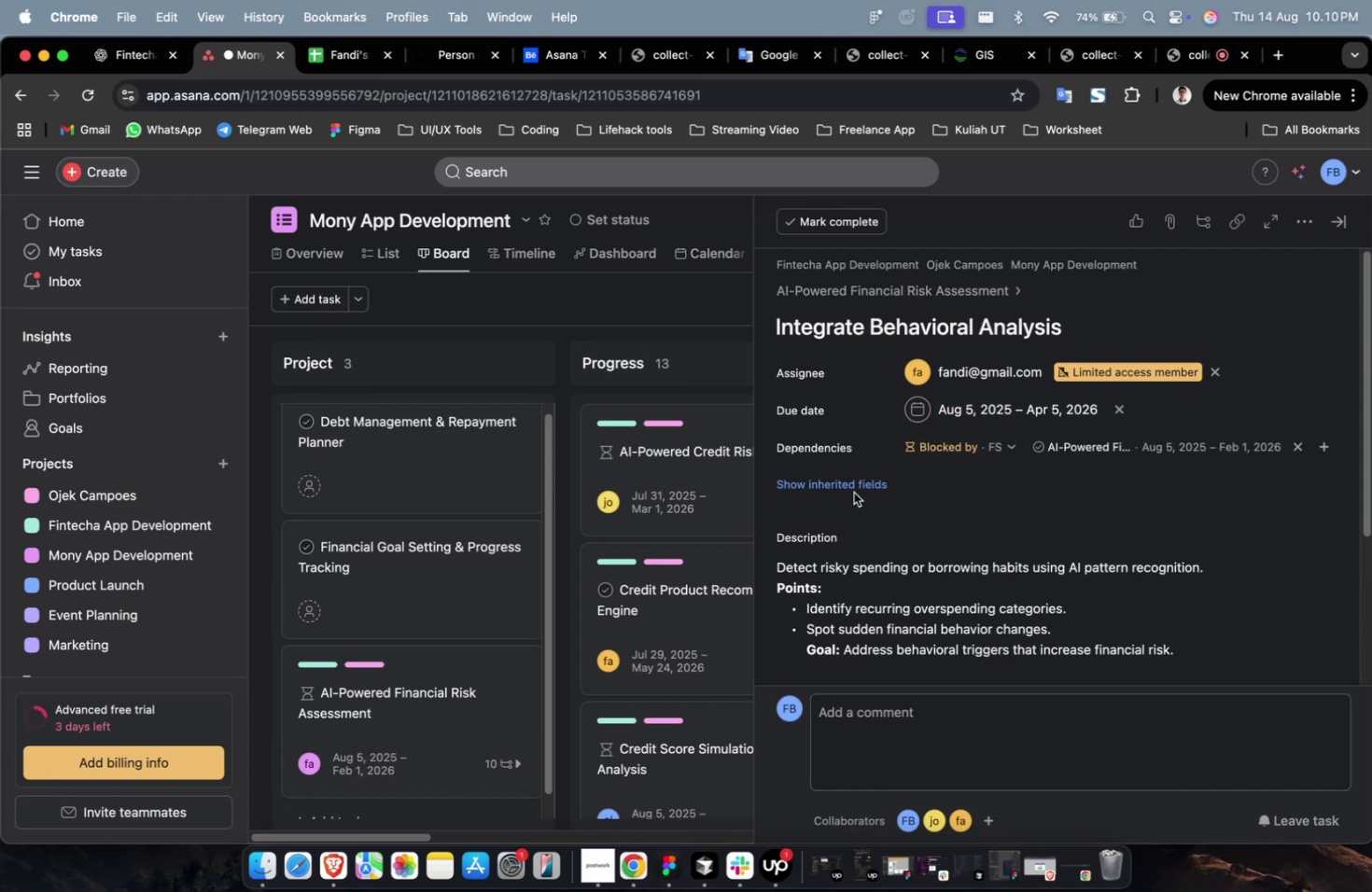 
left_click([851, 487])
 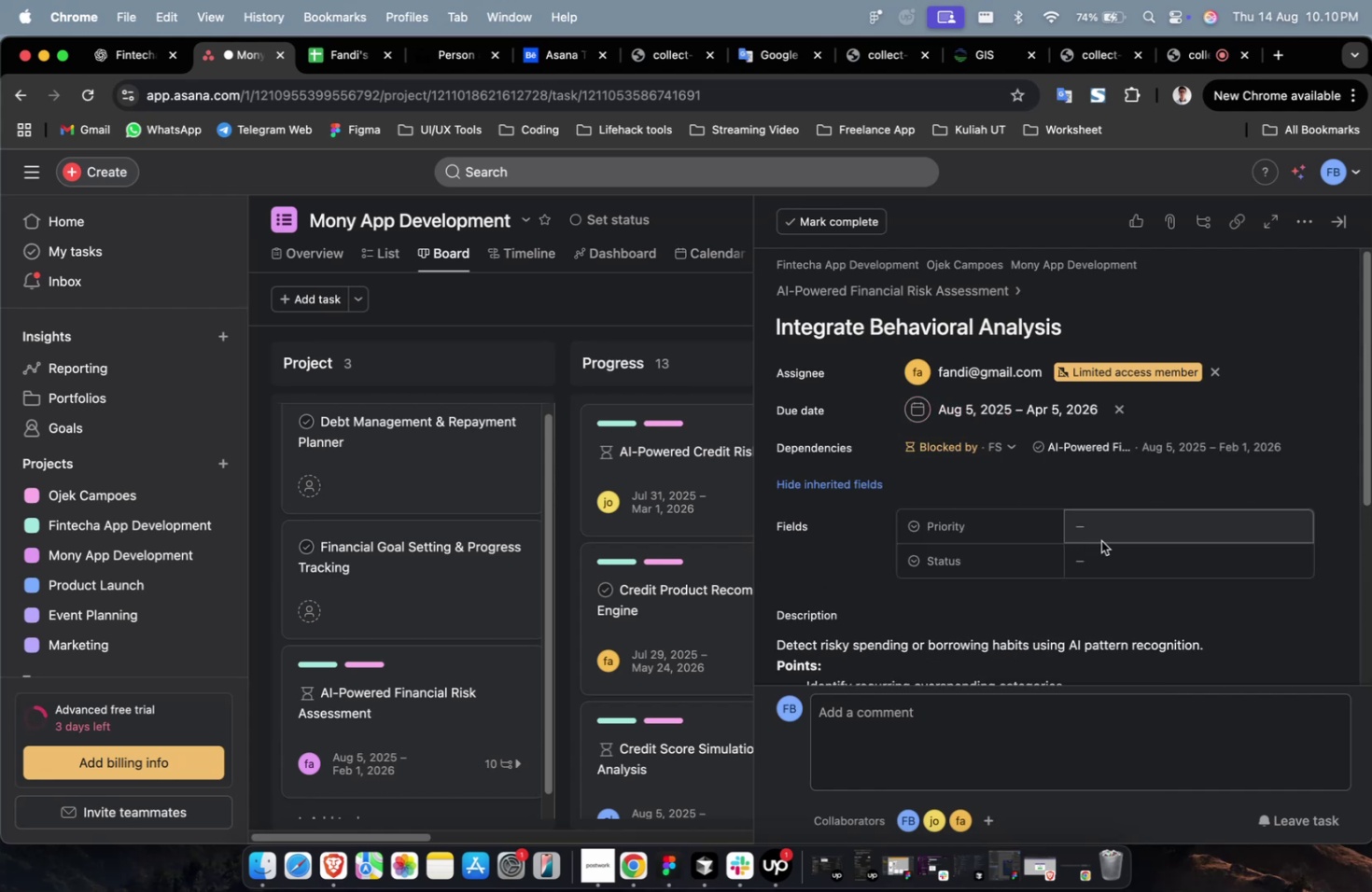 
double_click([1100, 540])
 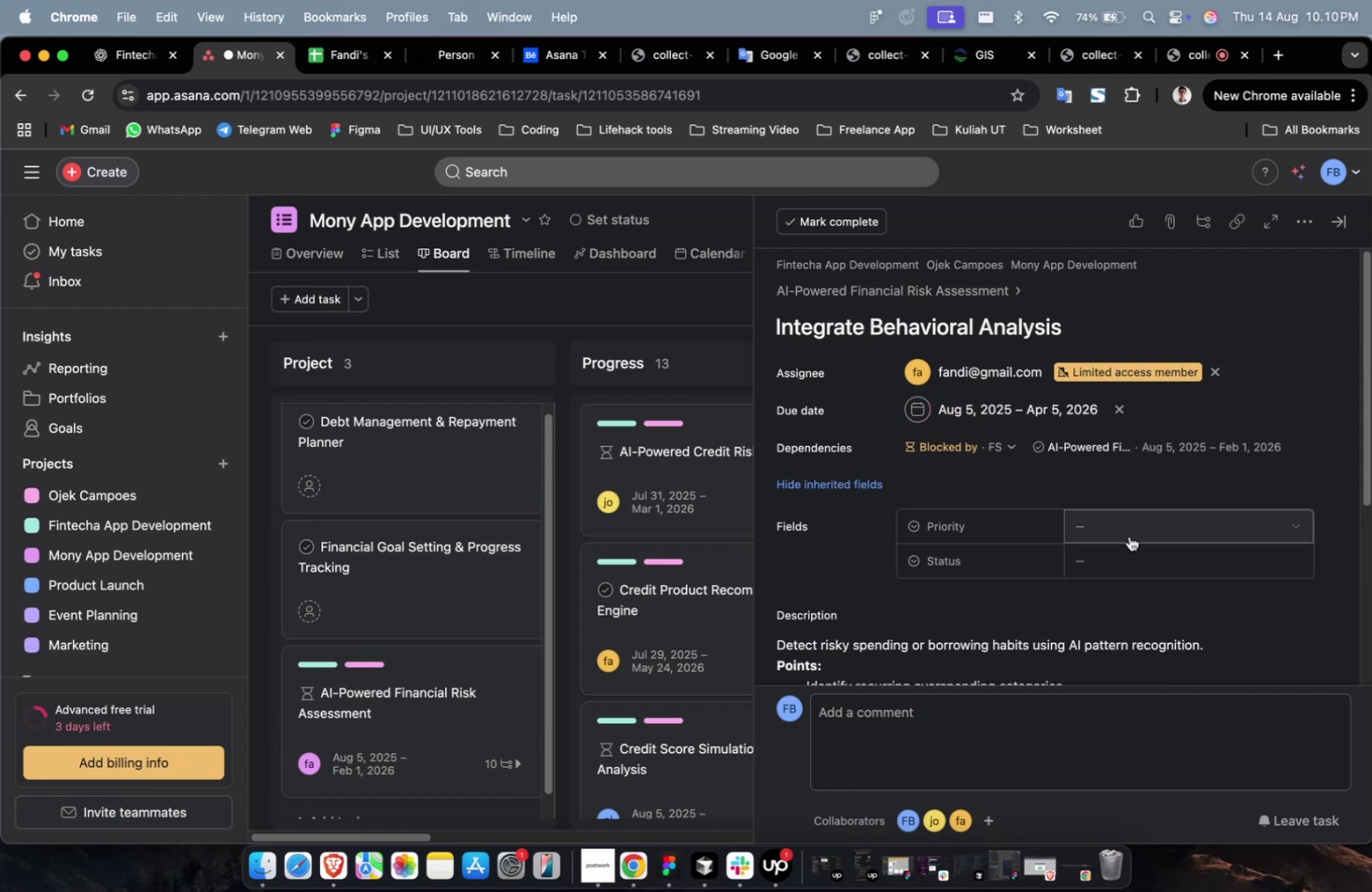 
triple_click([1128, 535])
 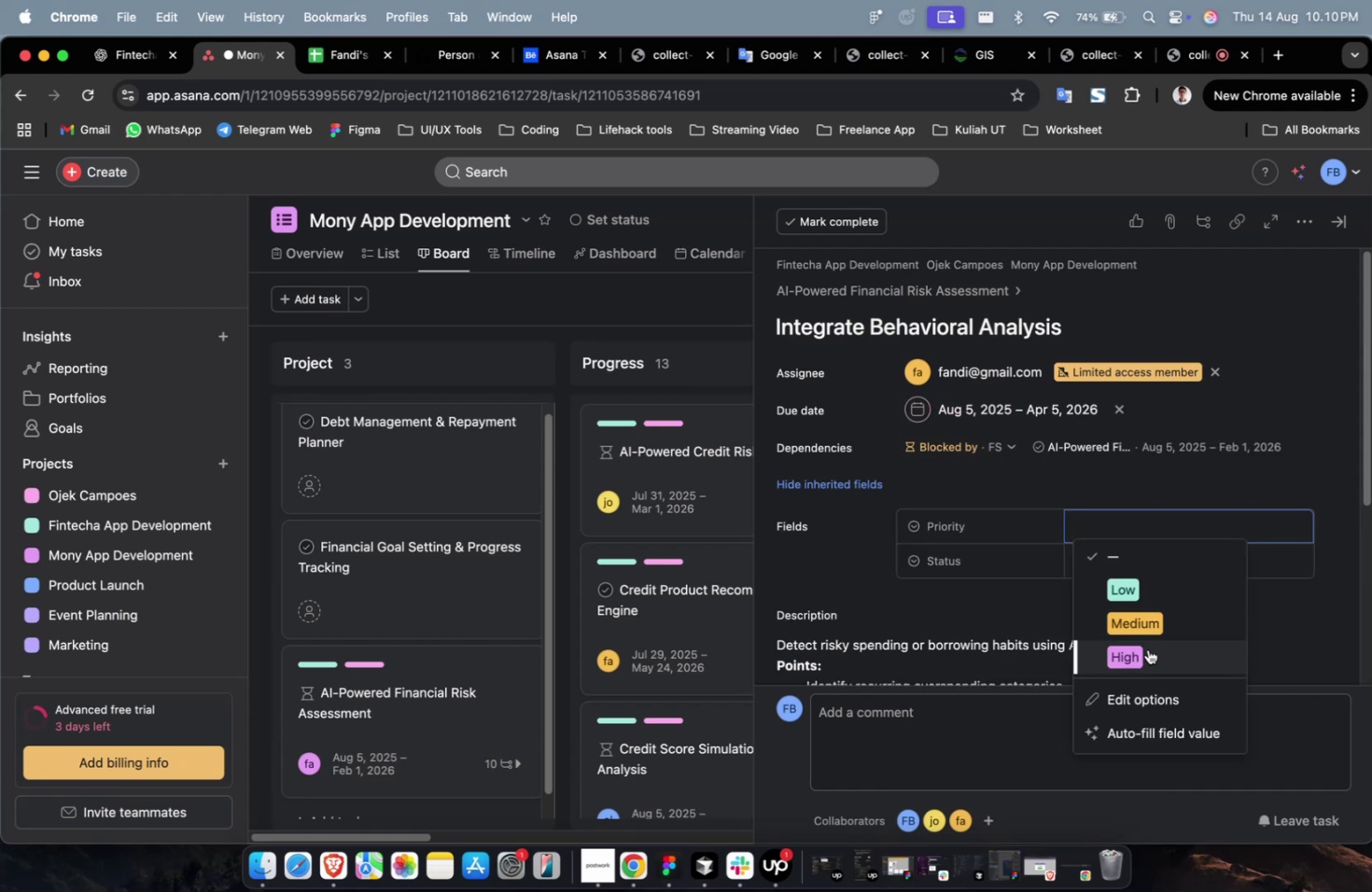 
triple_click([1147, 651])
 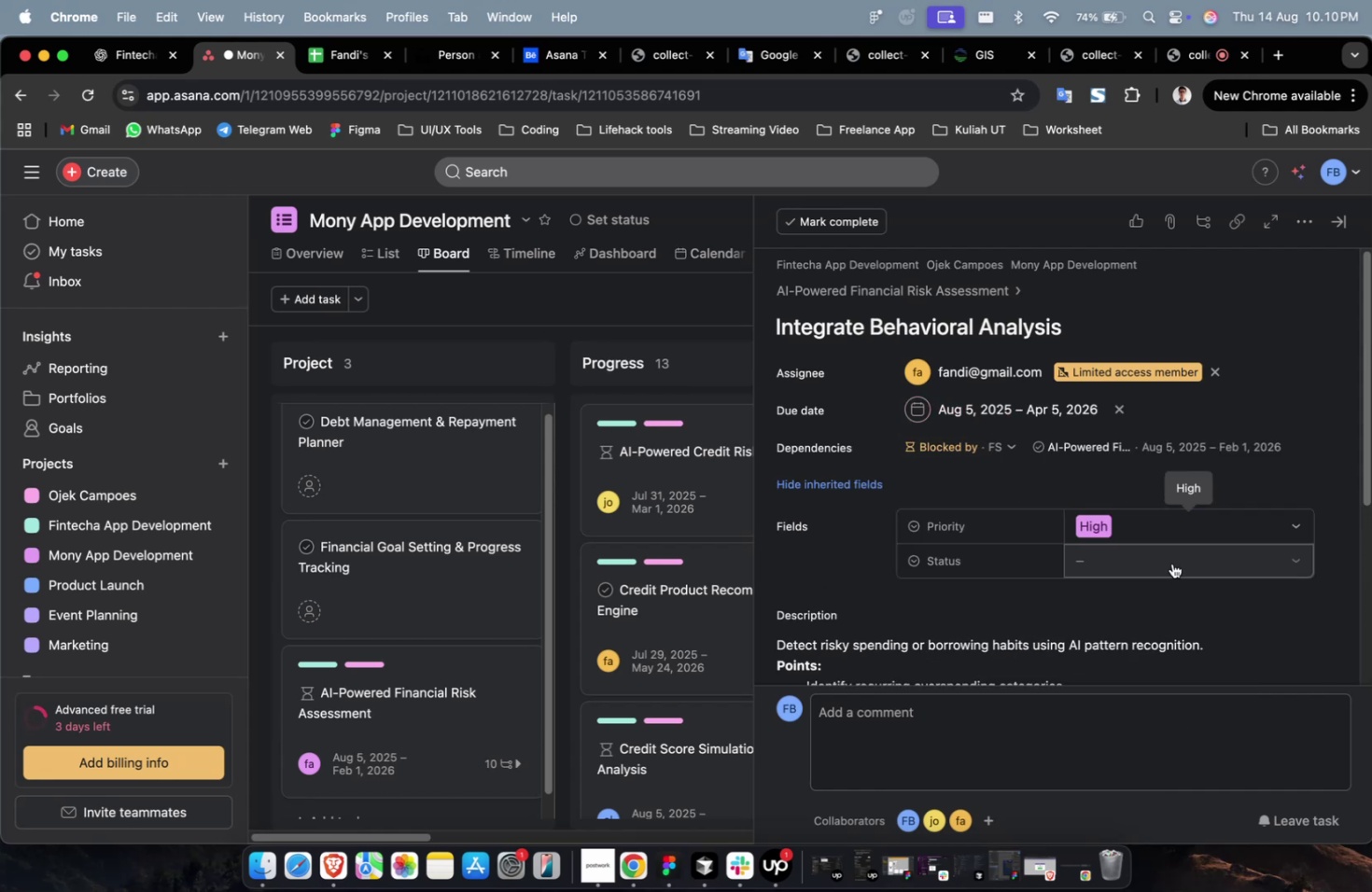 
triple_click([1171, 563])
 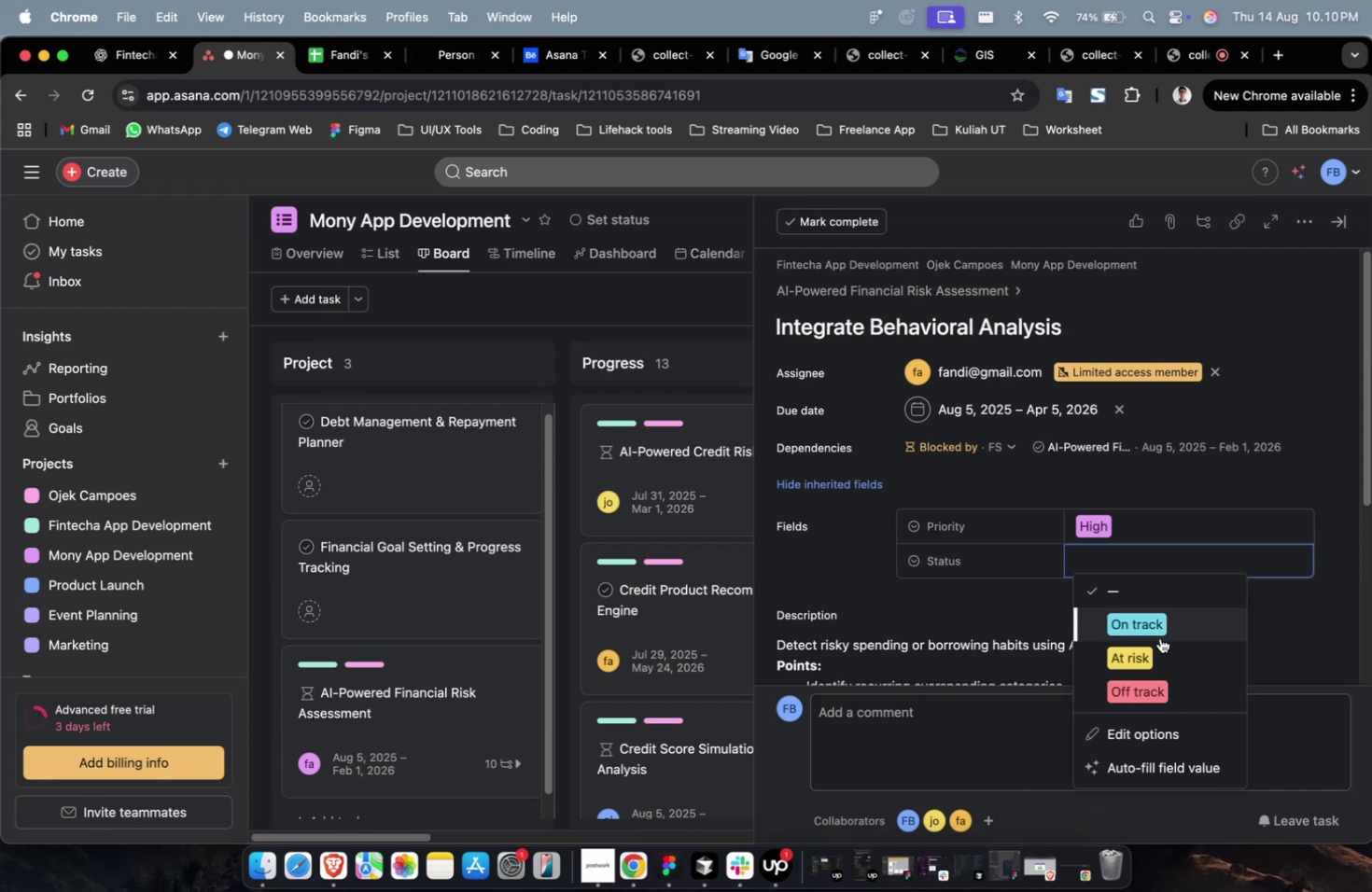 
left_click([1159, 637])
 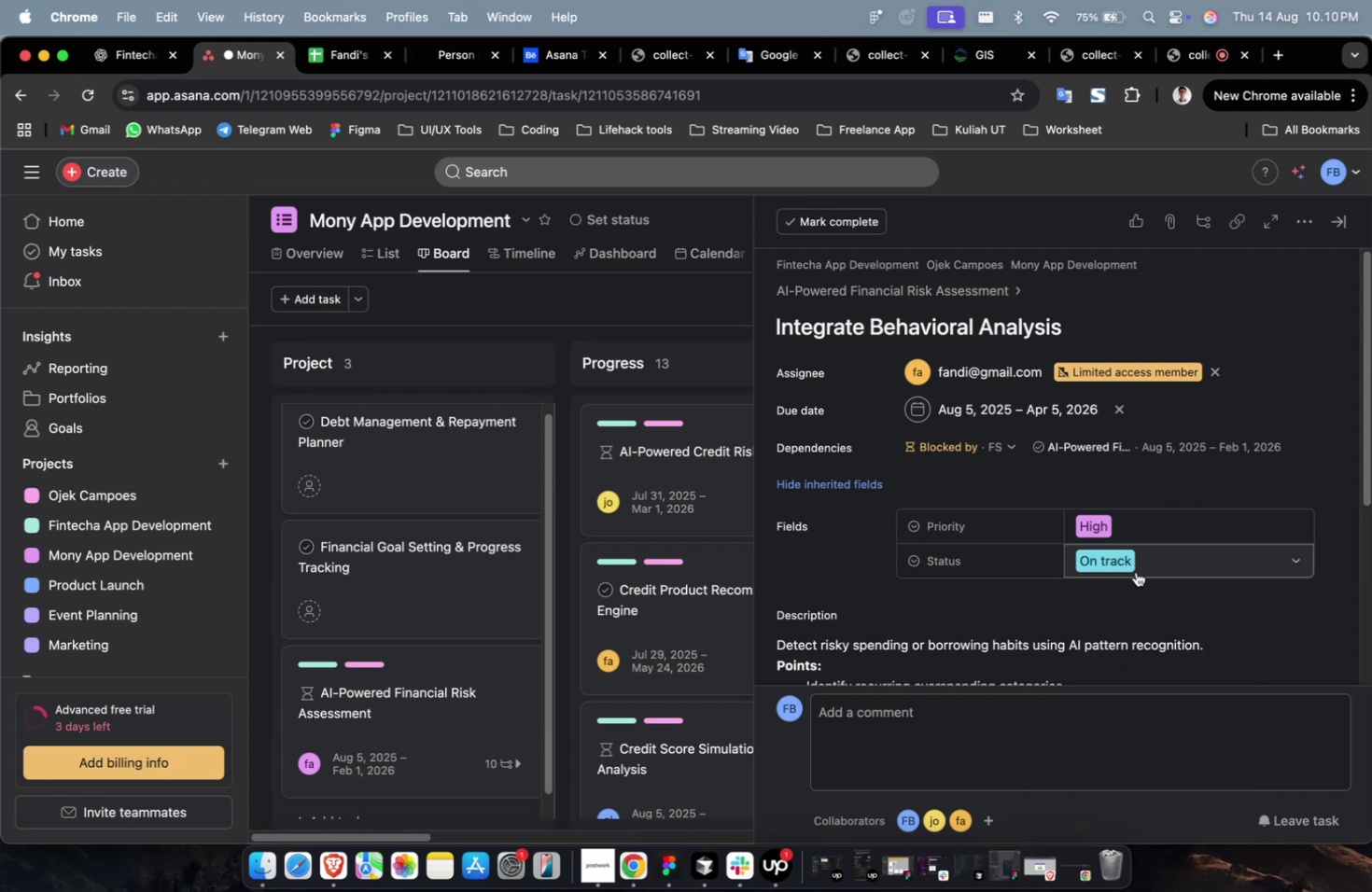 
scroll: coordinate [1135, 568], scroll_direction: down, amount: 57.0
 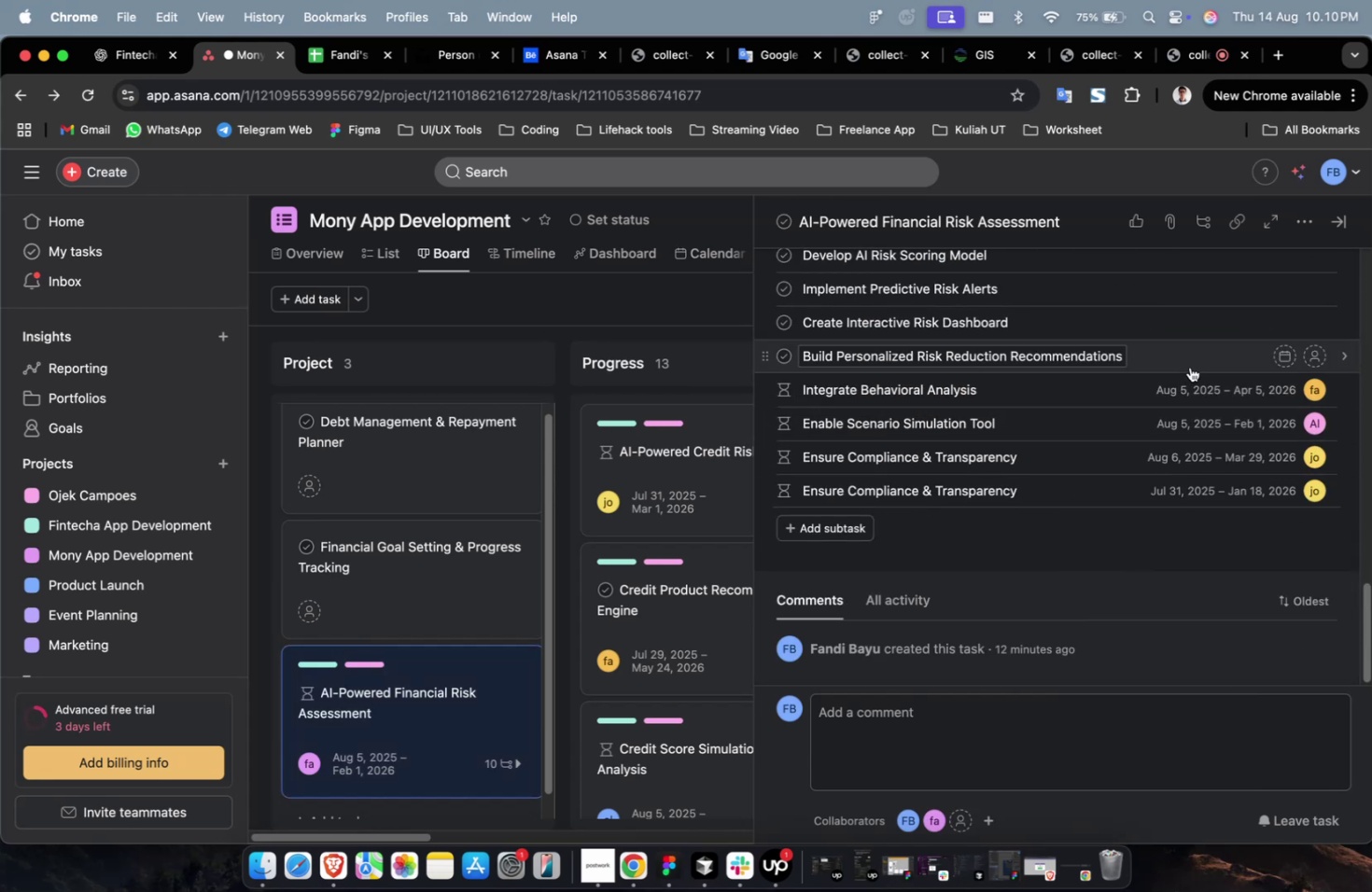 
left_click([1188, 364])
 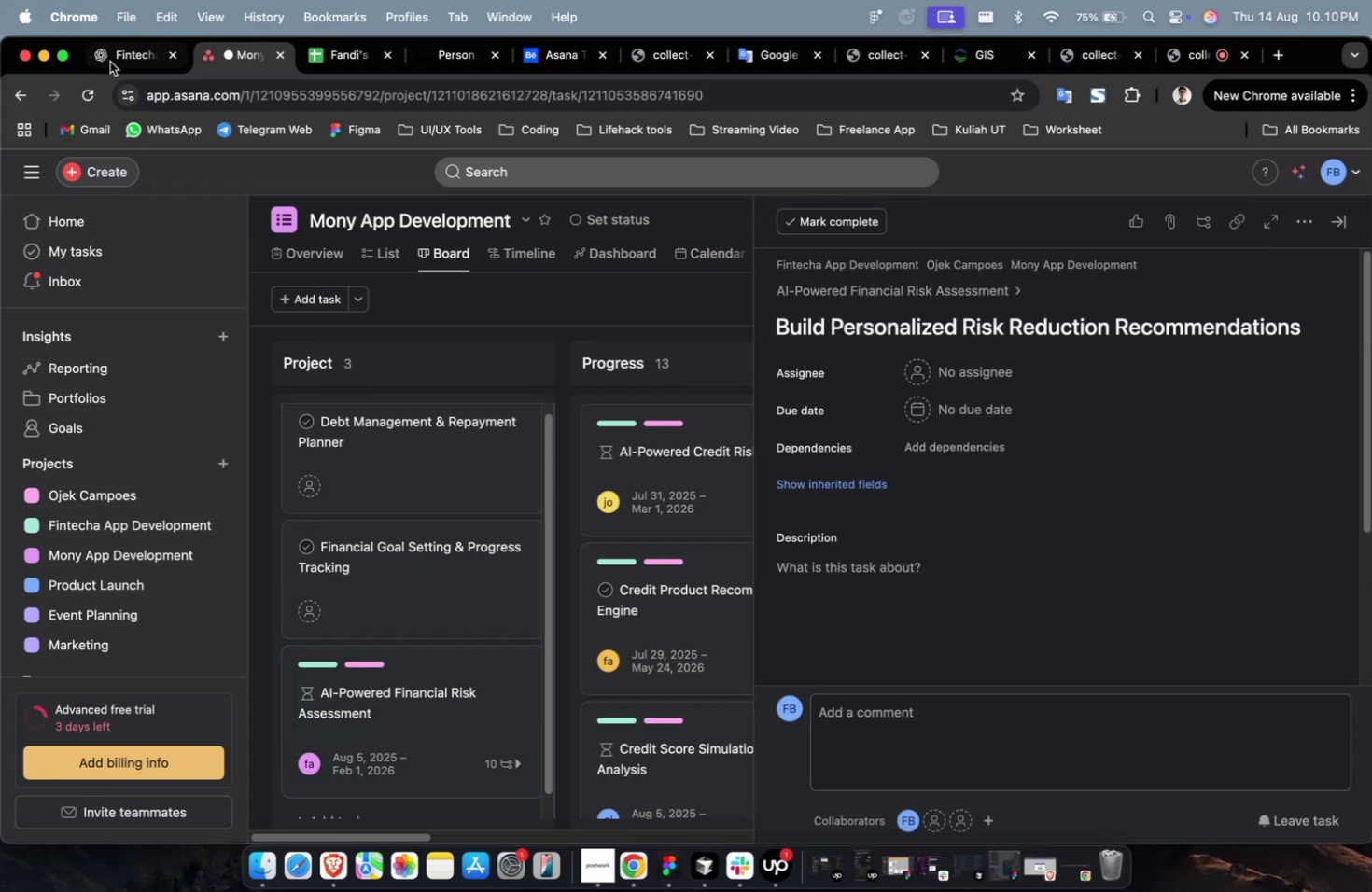 
left_click([133, 54])
 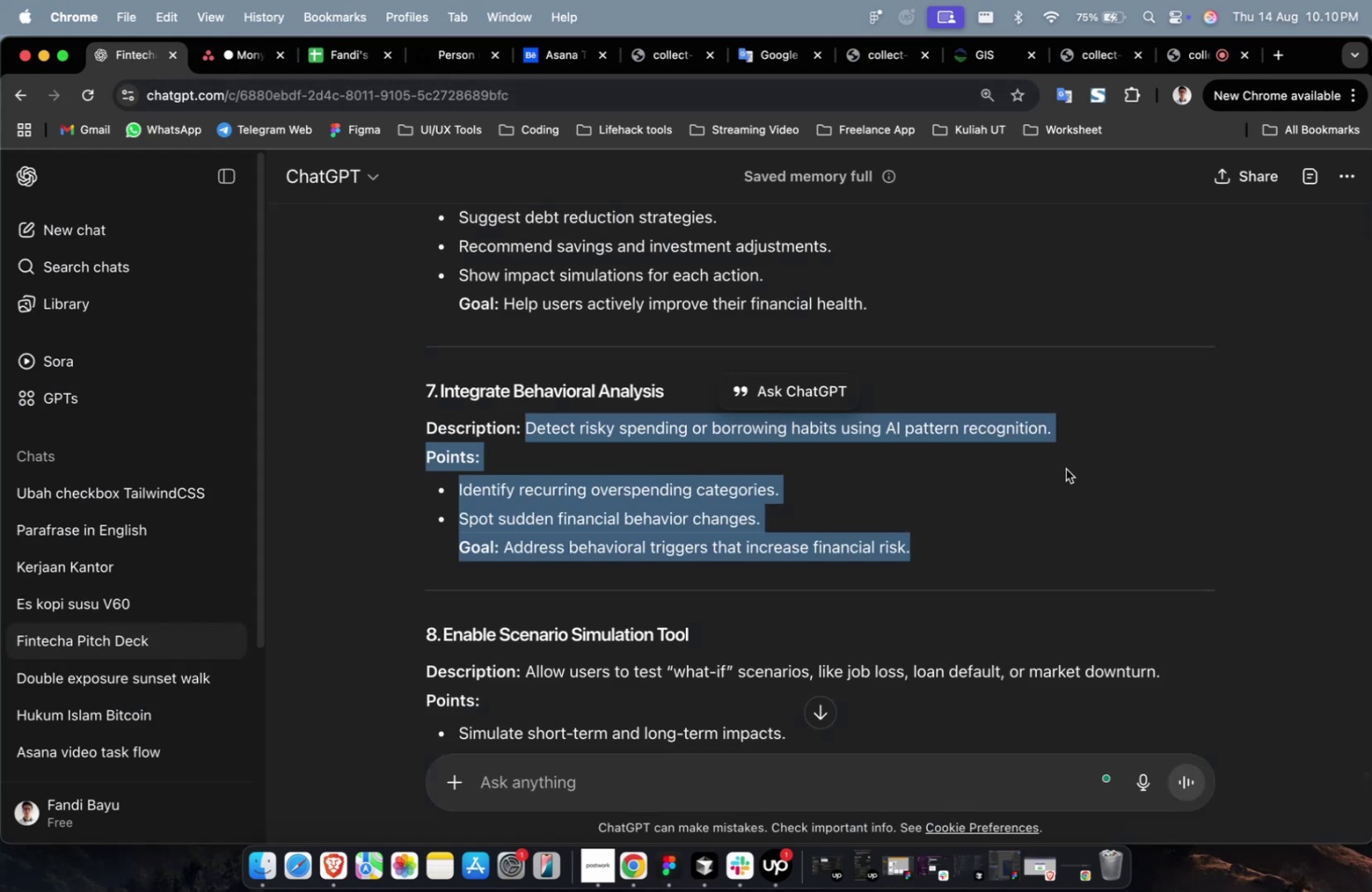 
left_click([1082, 468])
 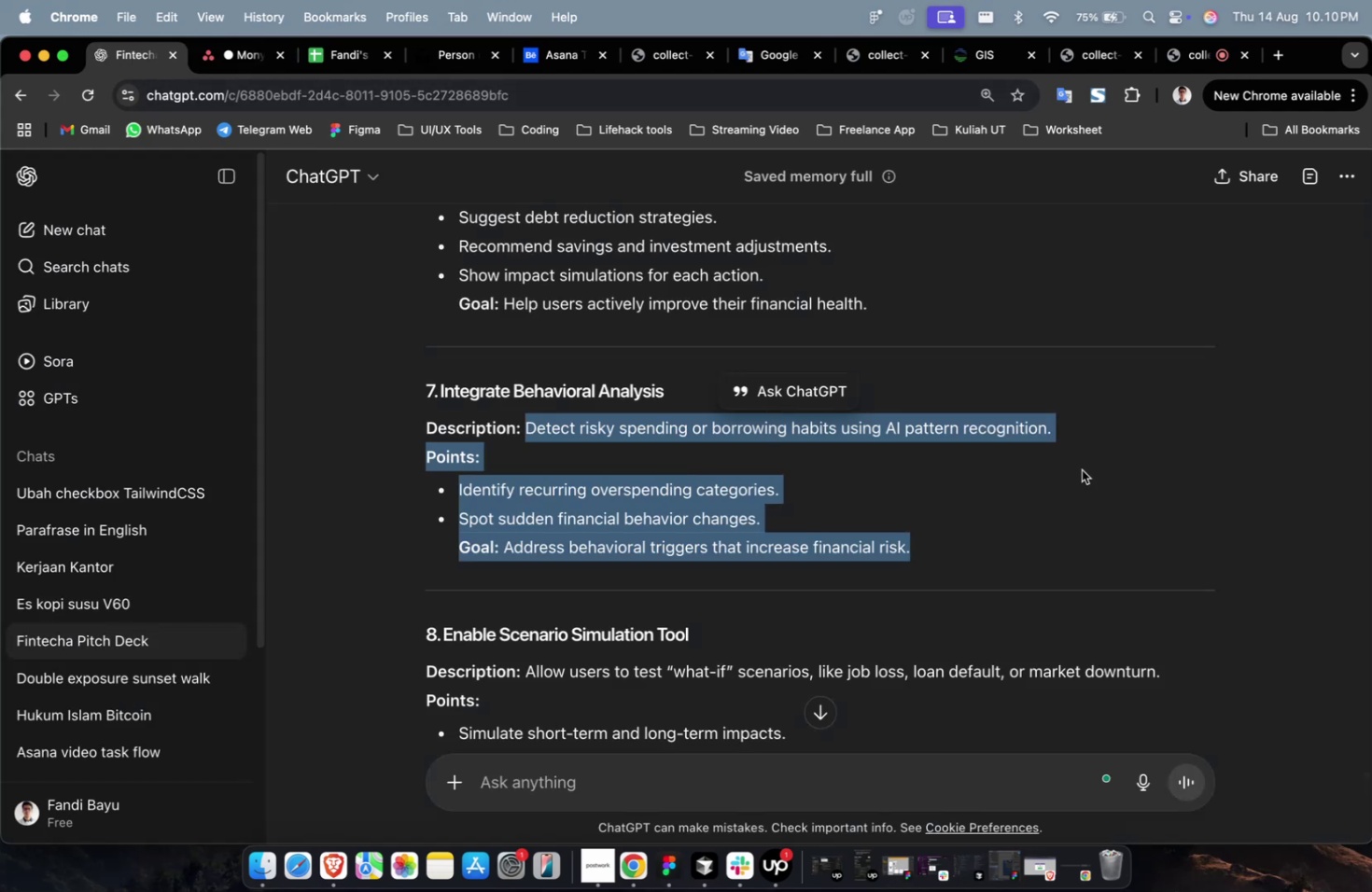 
scroll: coordinate [1004, 480], scroll_direction: up, amount: 5.0
 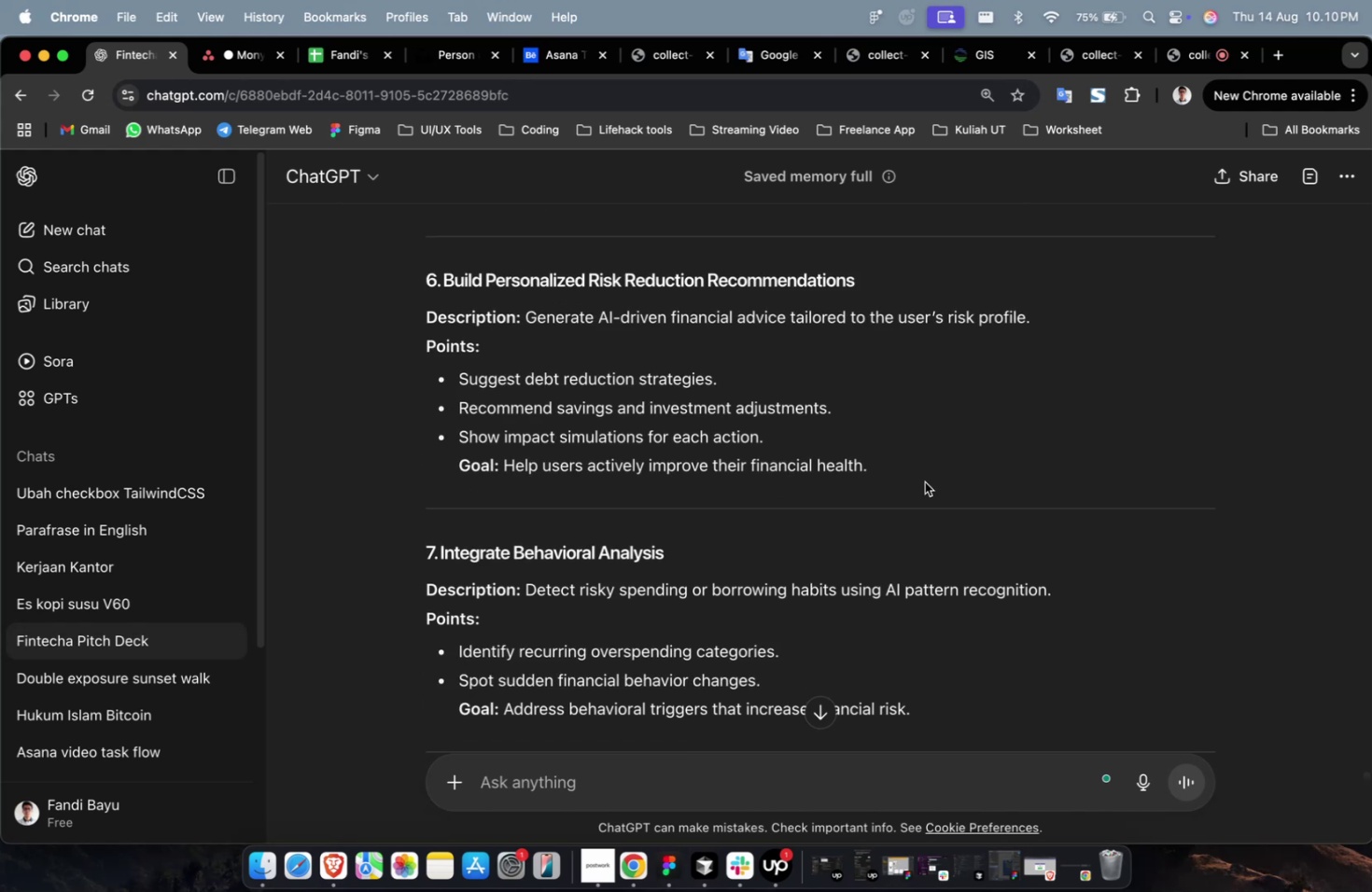 
left_click_drag(start_coordinate=[908, 471], to_coordinate=[524, 327])
 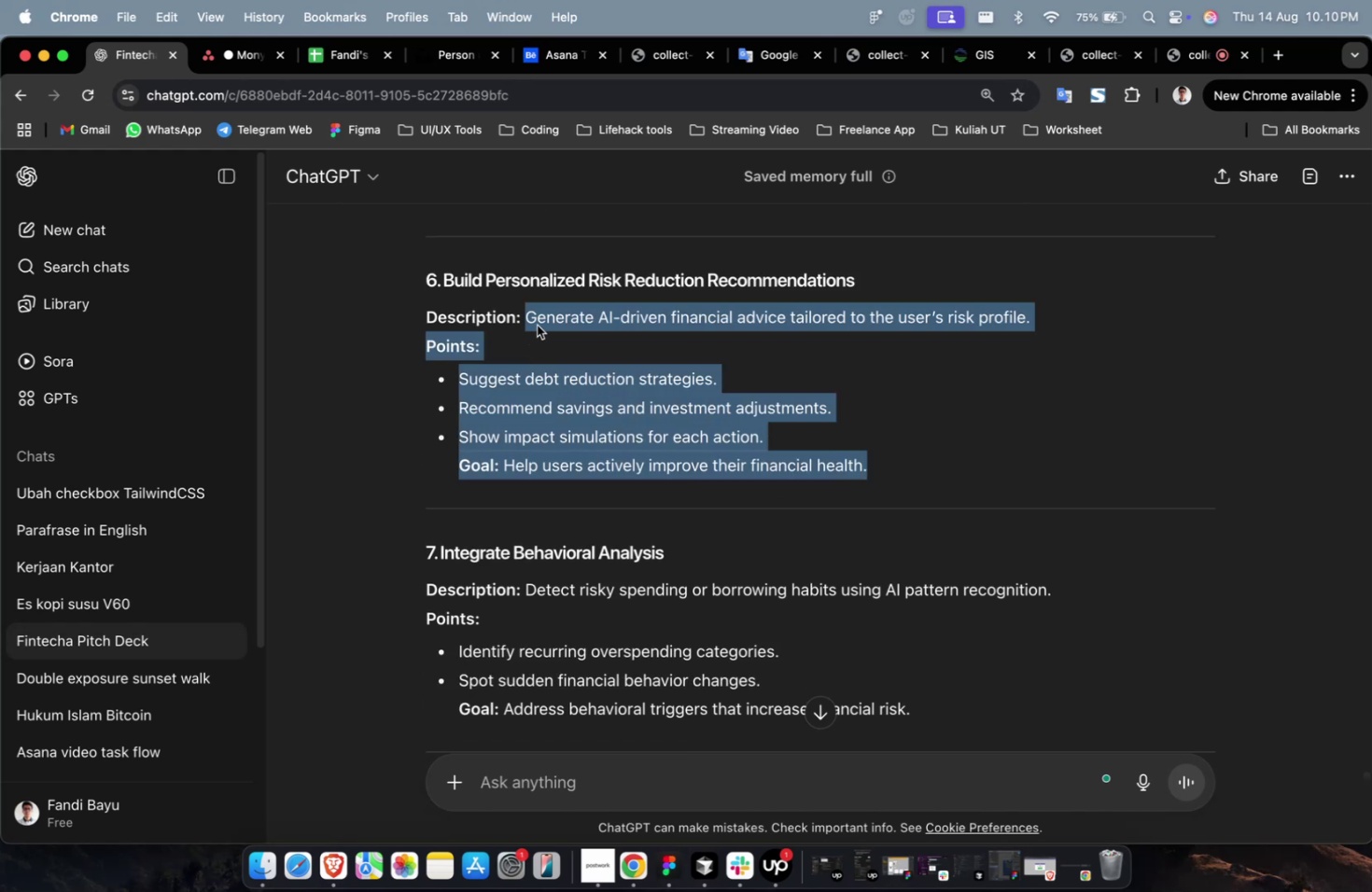 
right_click([537, 325])
 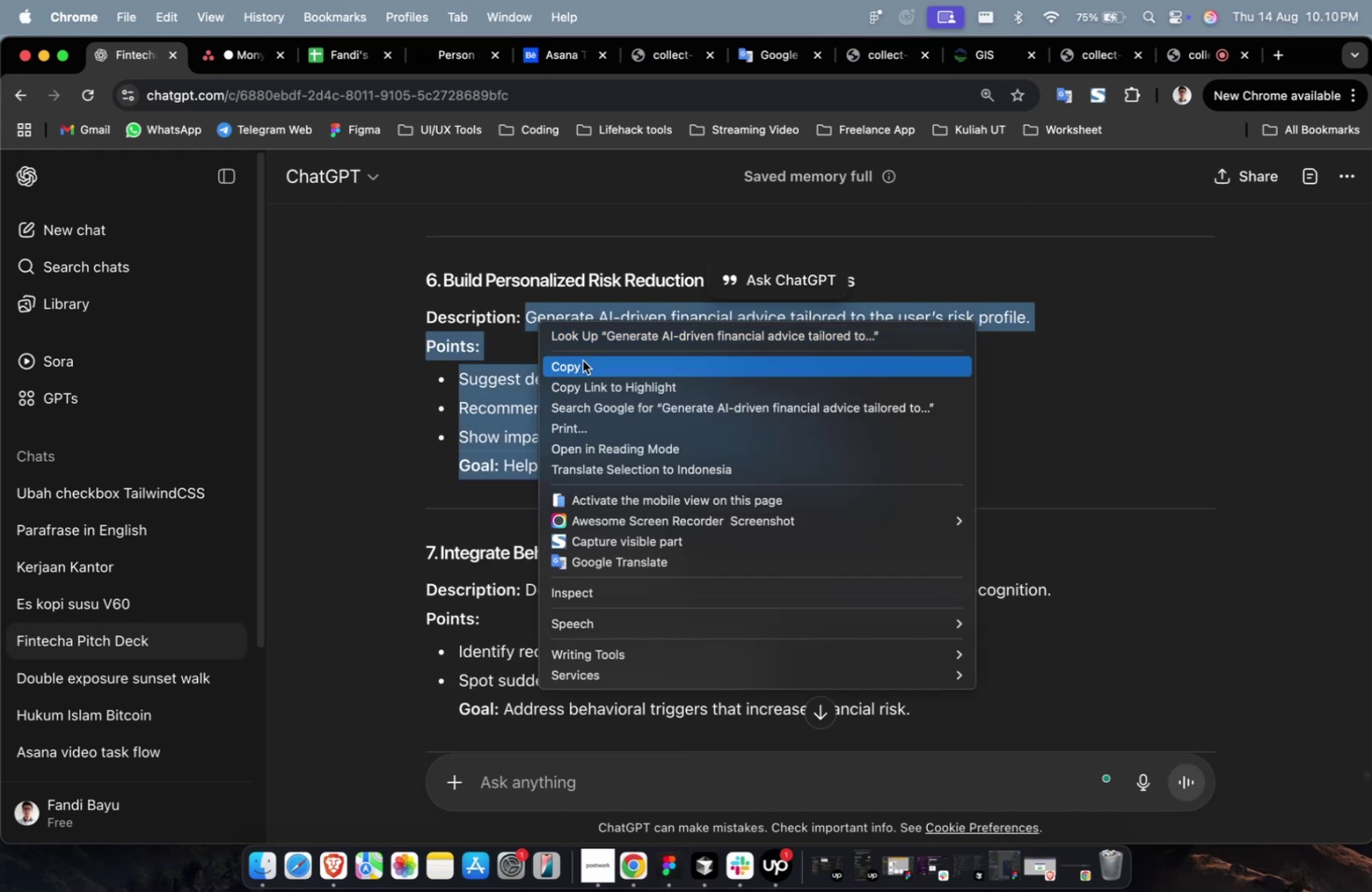 
left_click([582, 362])
 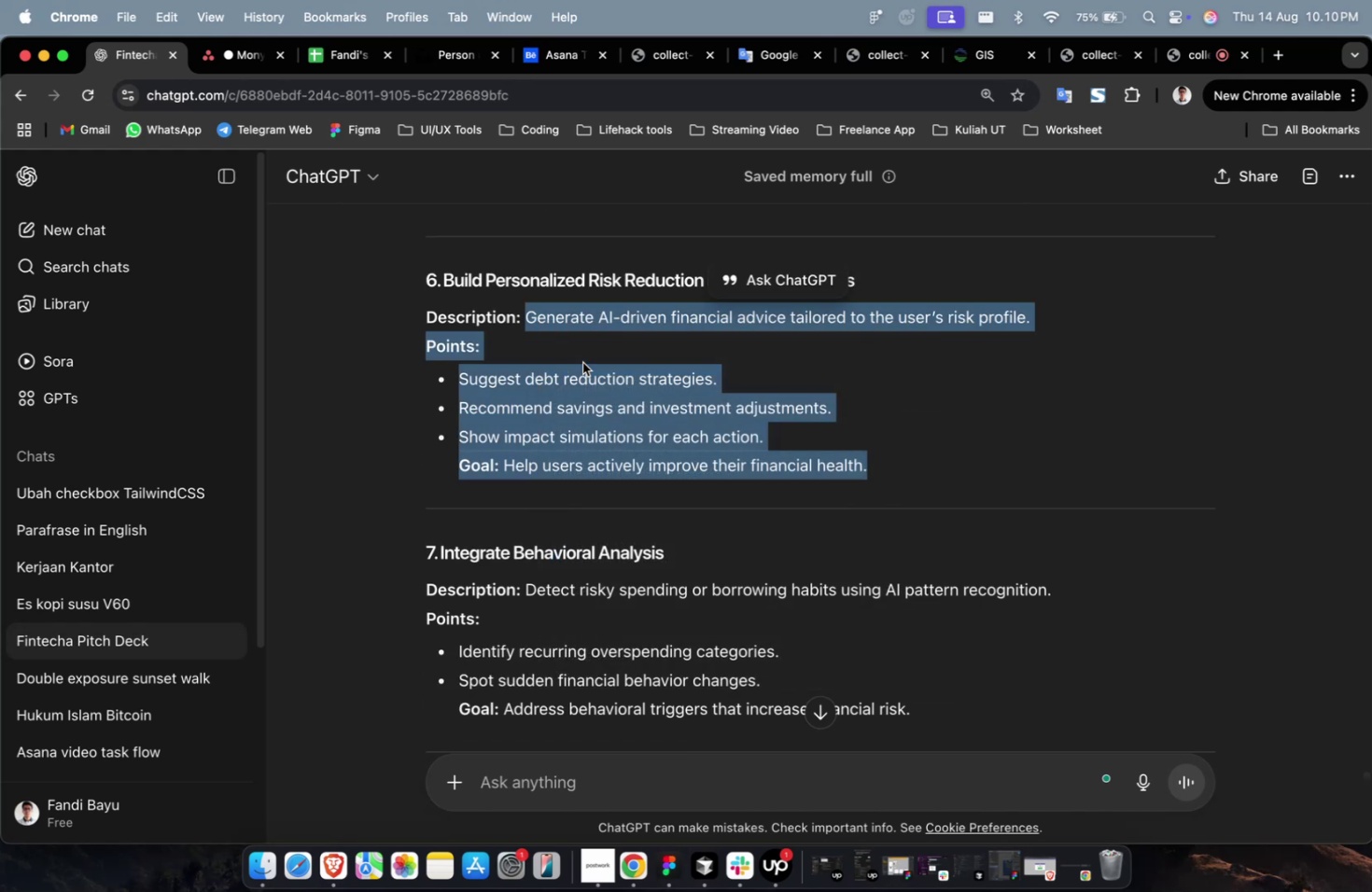 
scroll: coordinate [582, 362], scroll_direction: up, amount: 2.0
 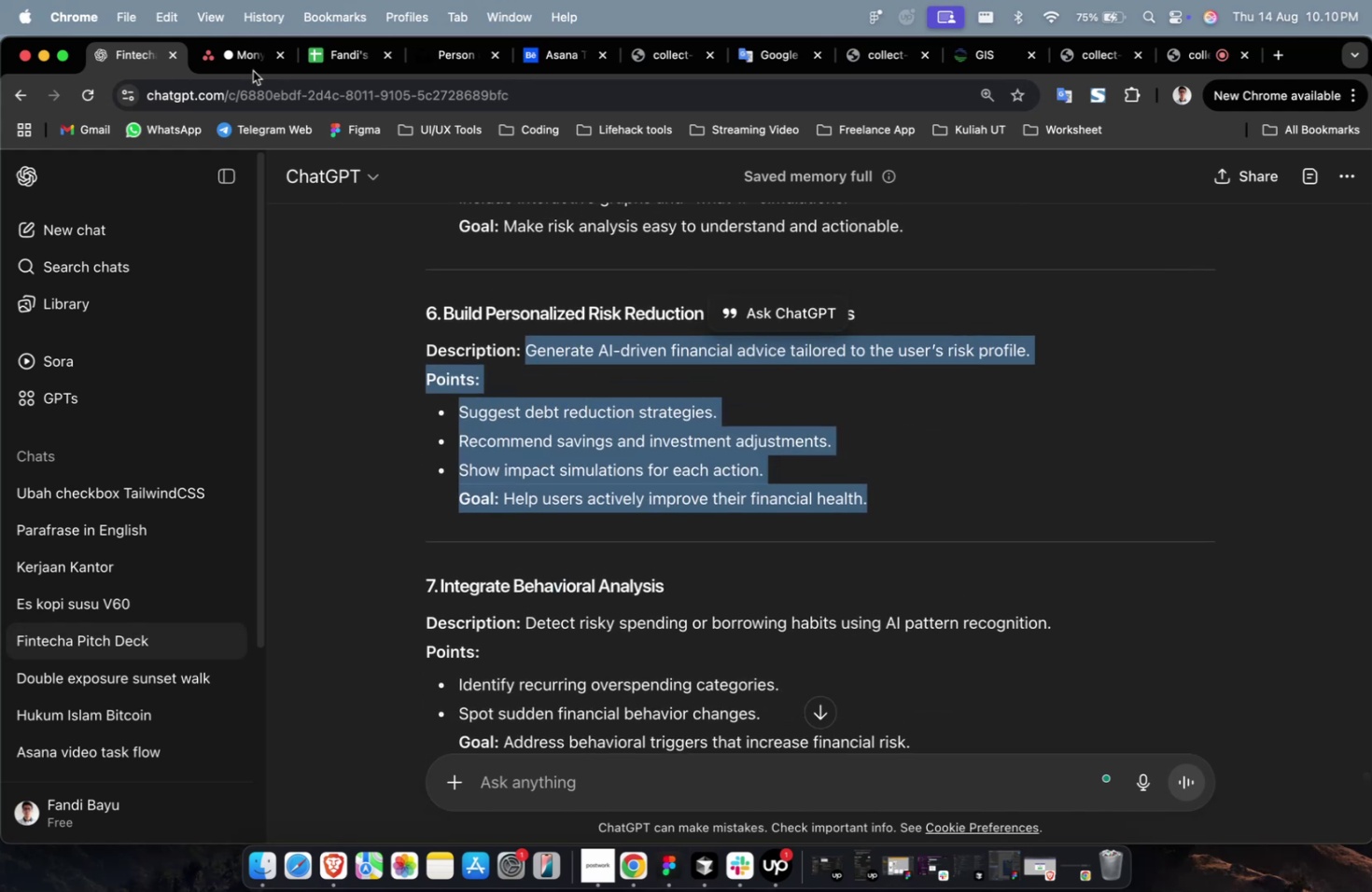 
left_click([236, 68])
 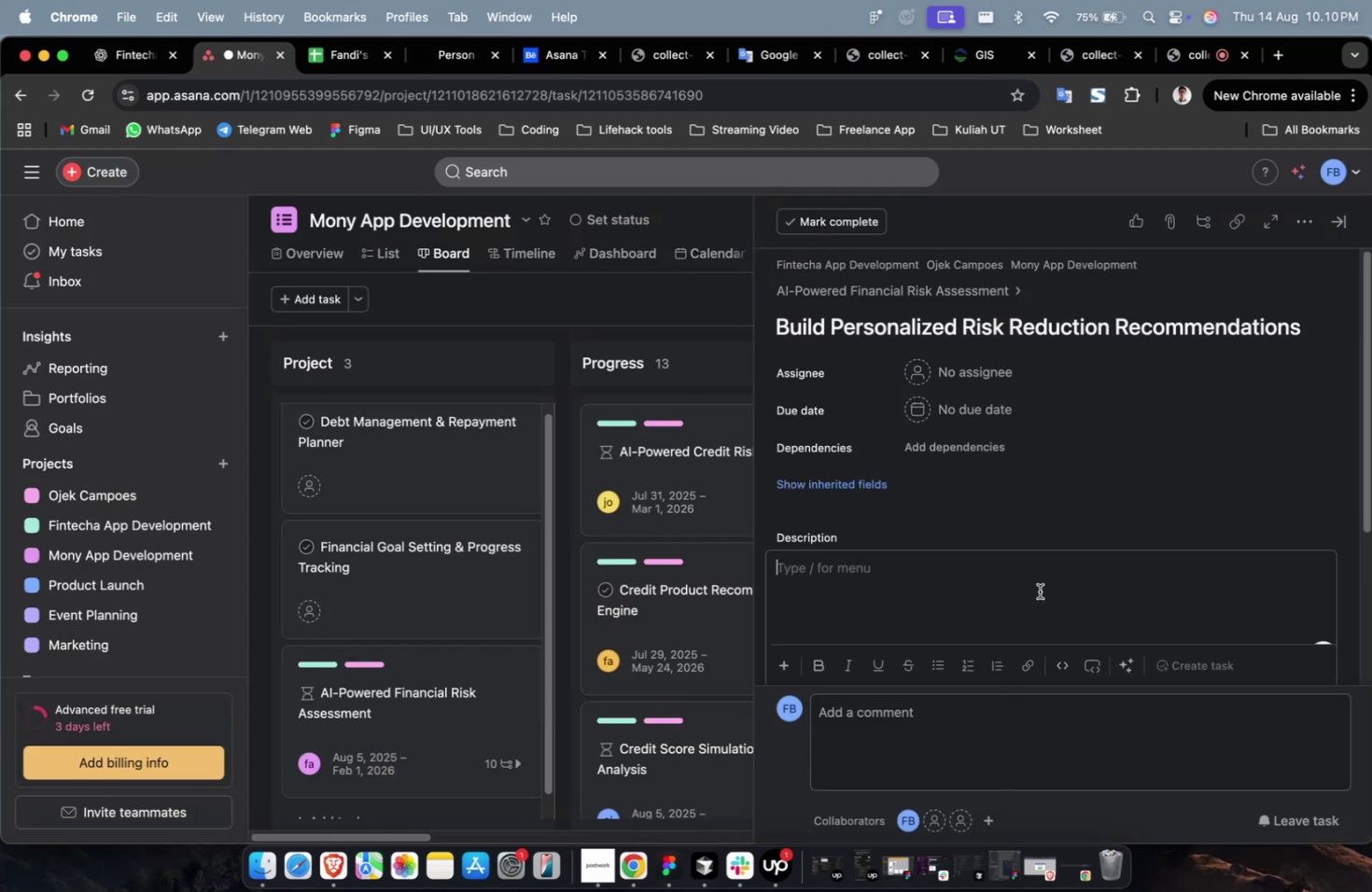 
right_click([950, 578])
 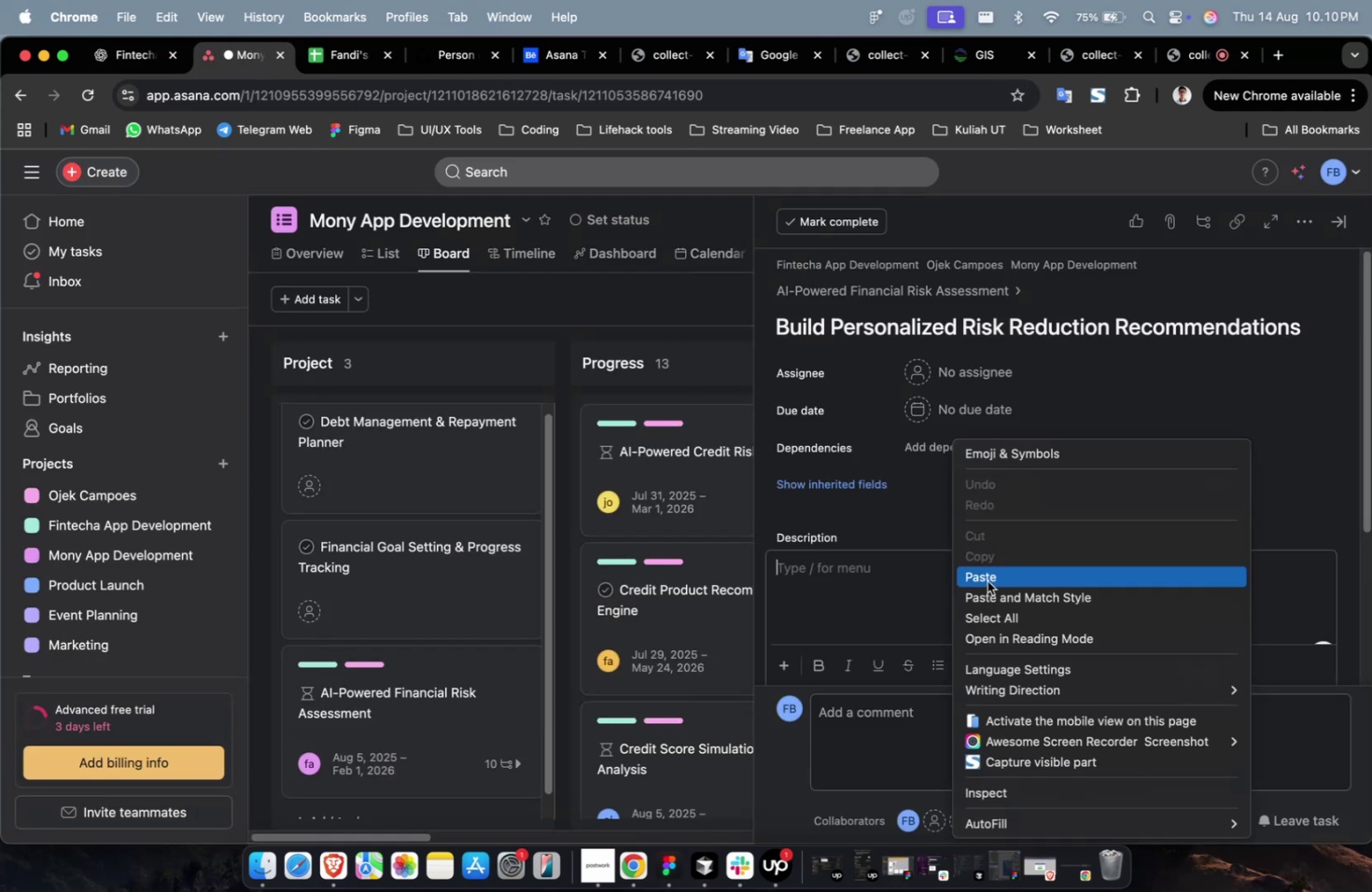 
left_click([986, 581])
 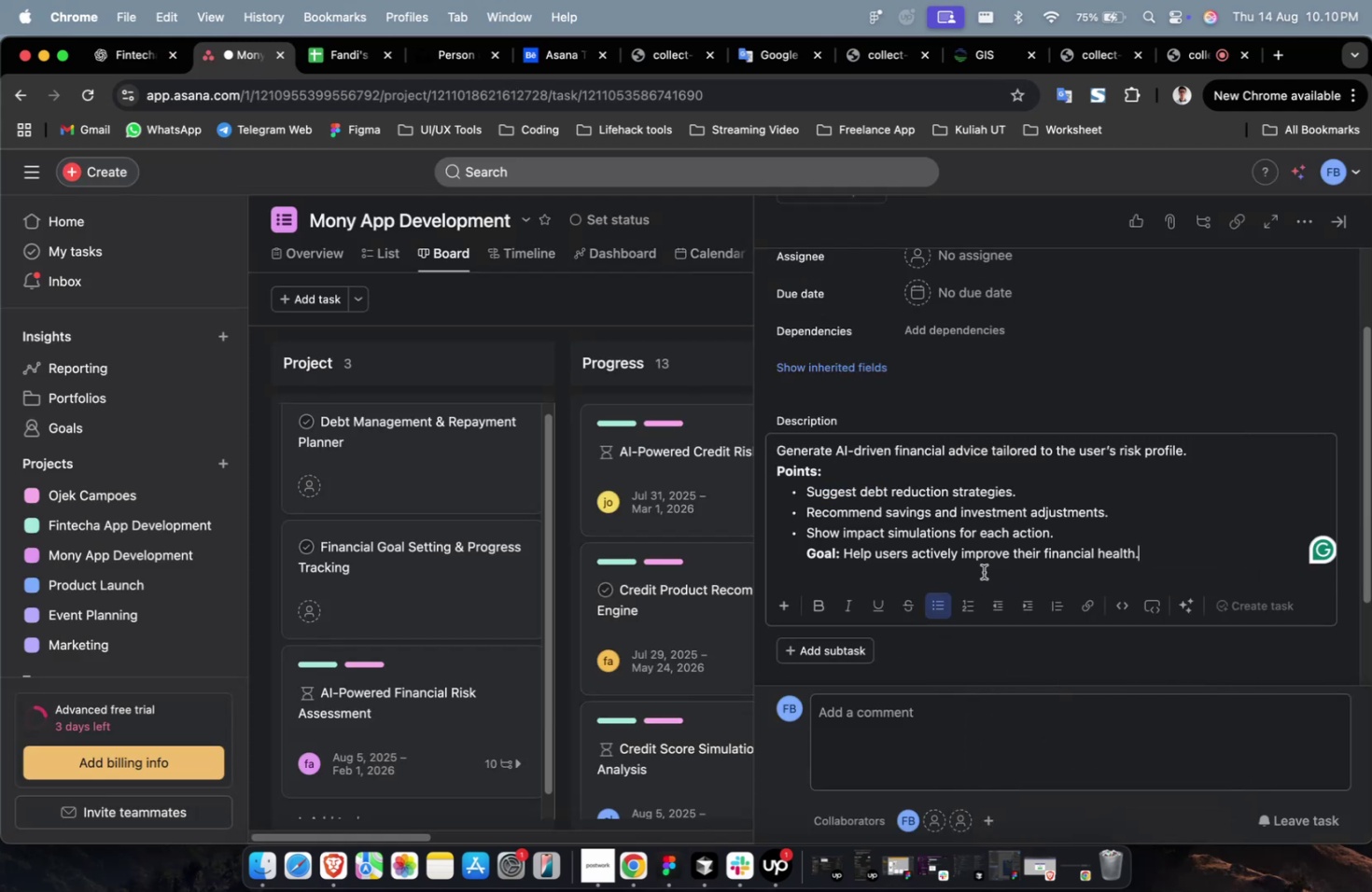 
scroll: coordinate [983, 571], scroll_direction: up, amount: 9.0
 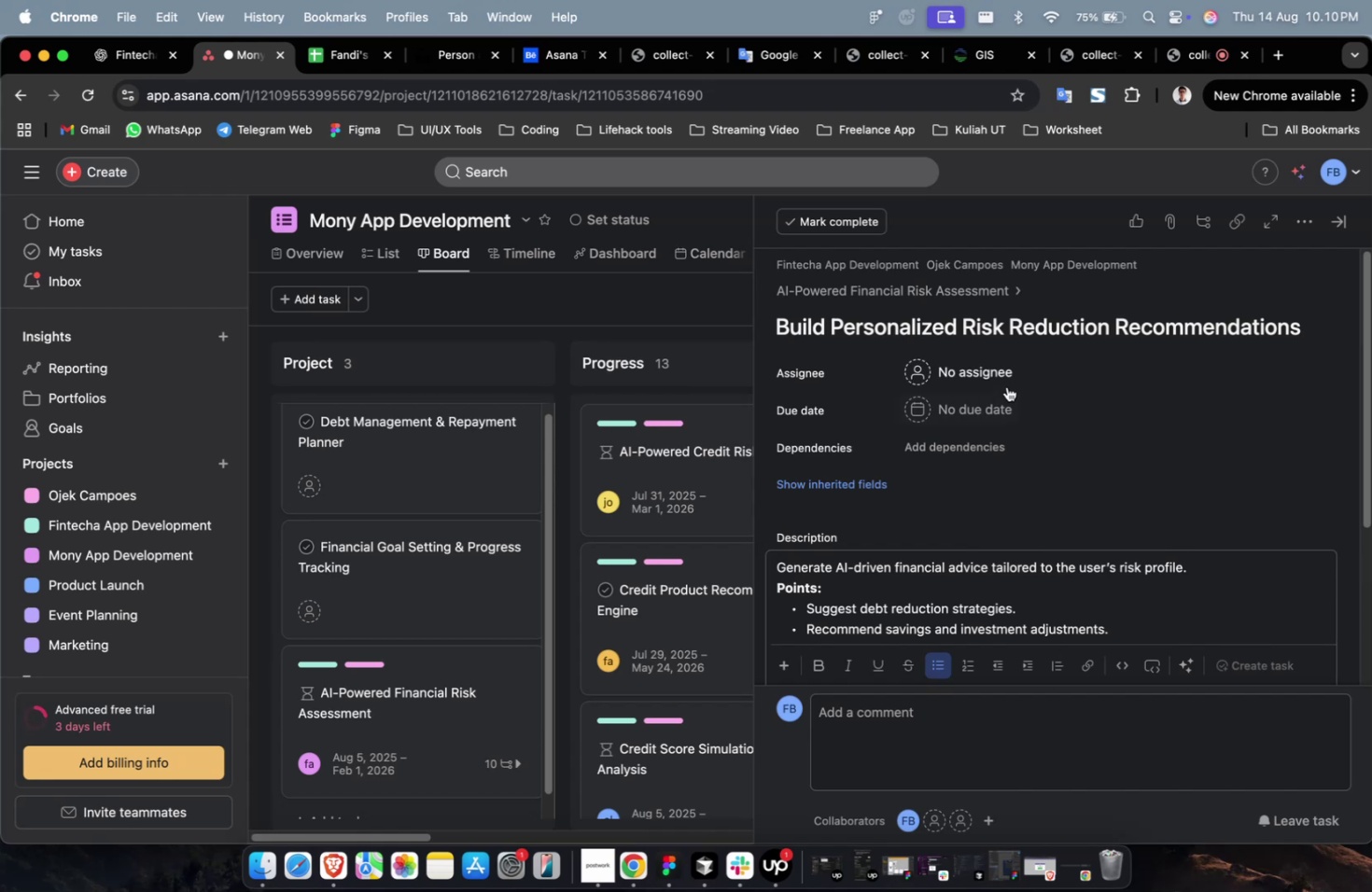 
left_click([1004, 383])
 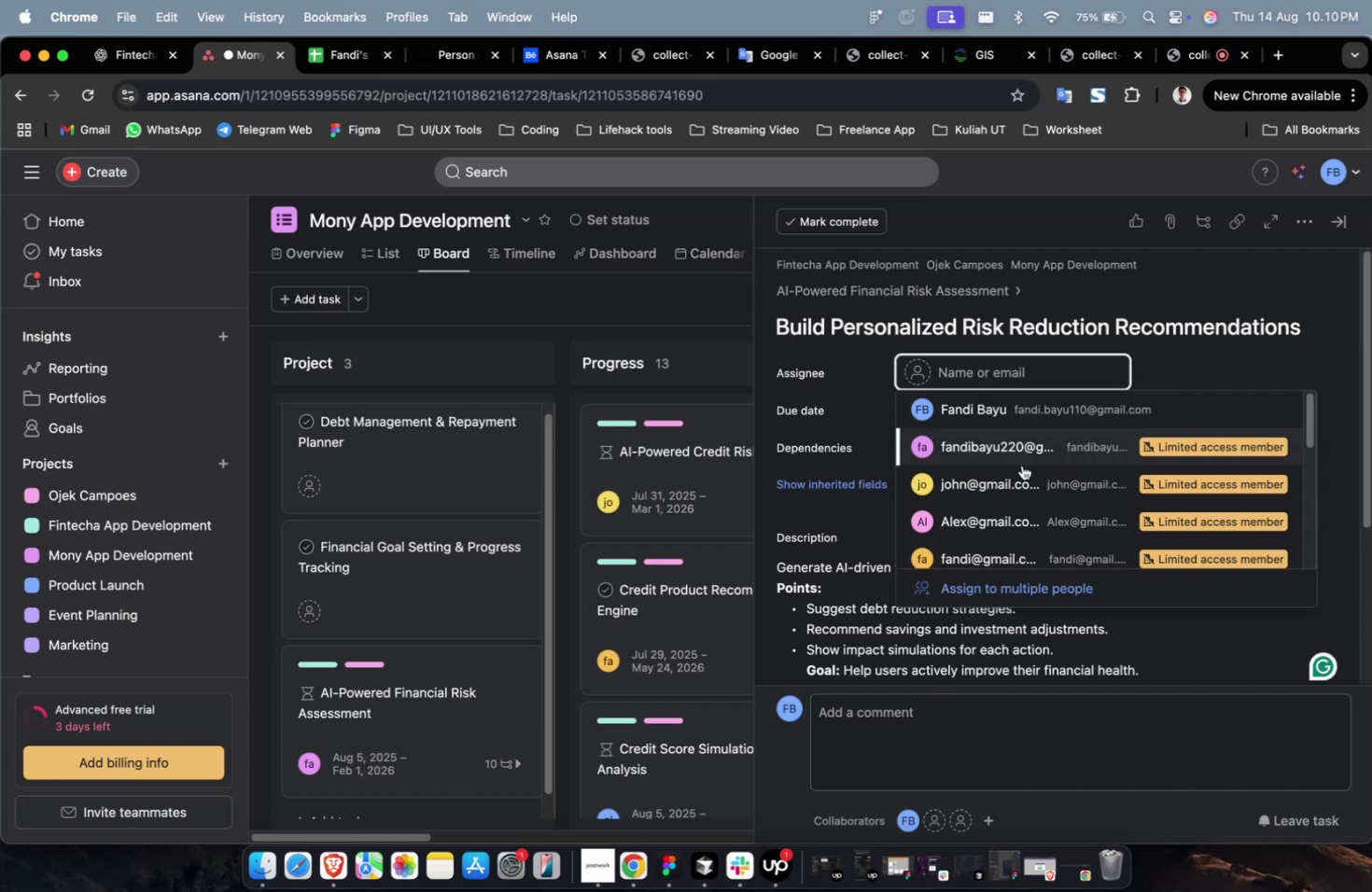 
left_click([1020, 473])
 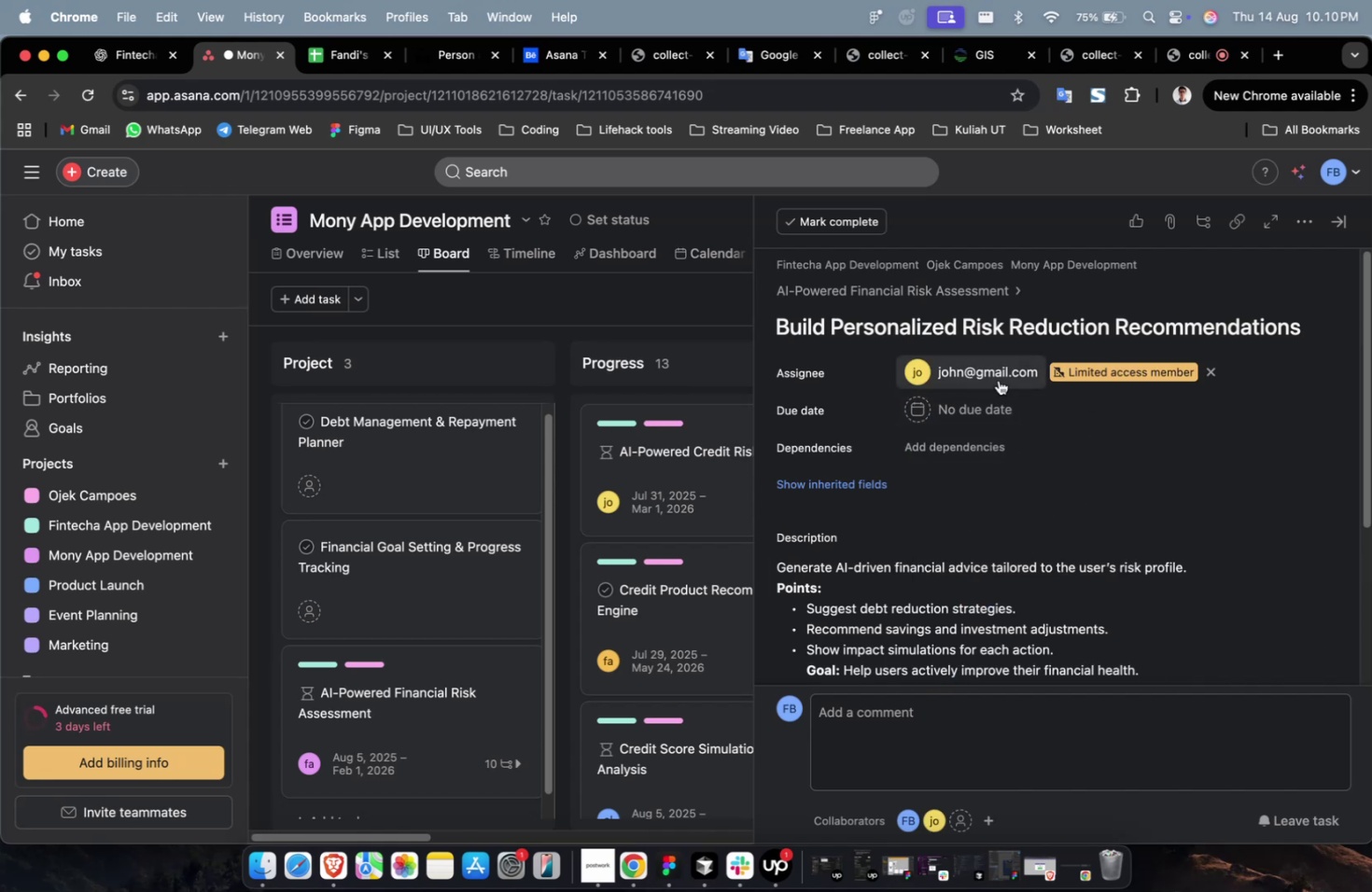 
scroll: coordinate [1001, 473], scroll_direction: down, amount: 9.0
 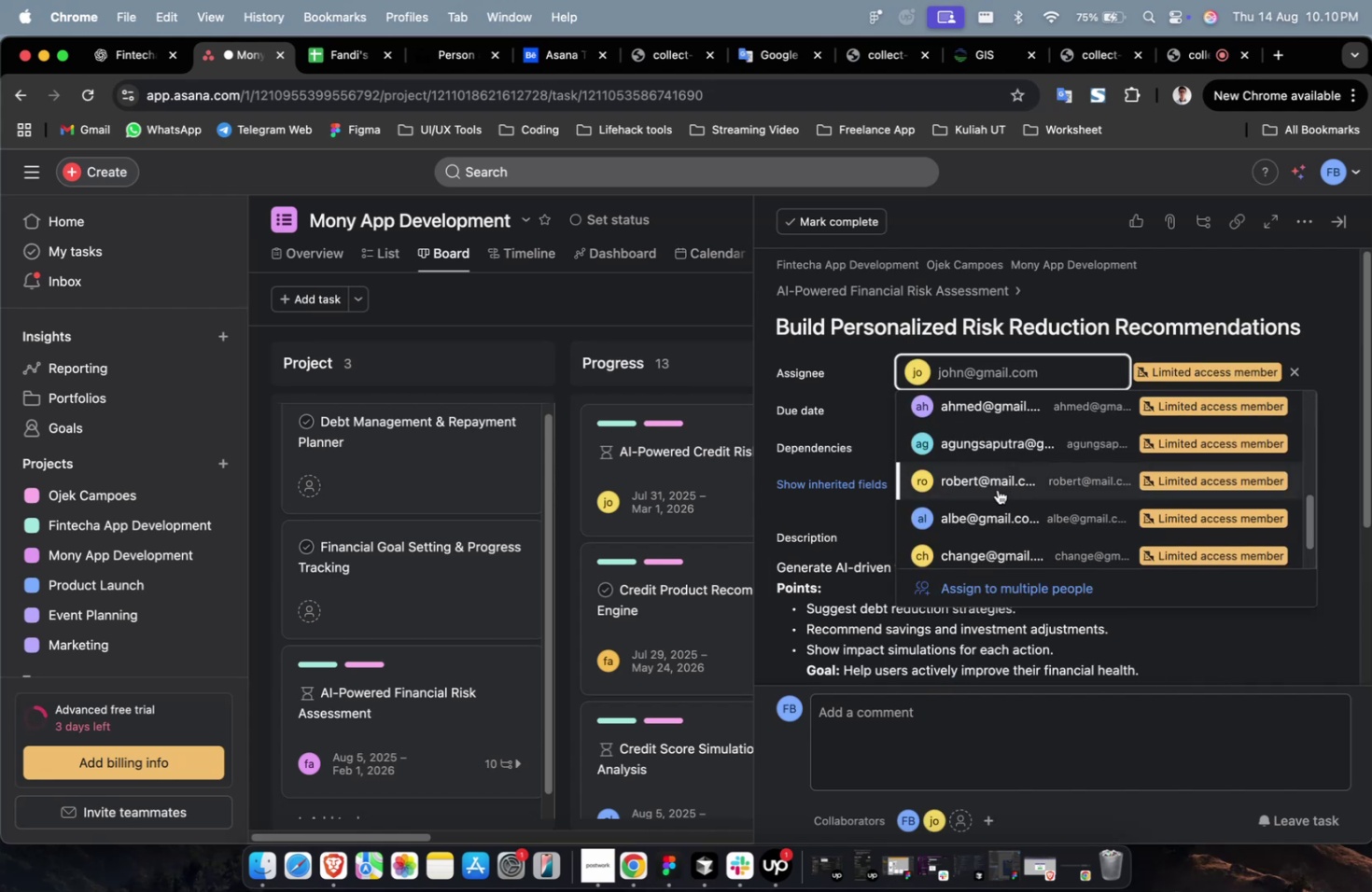 
left_click([997, 489])
 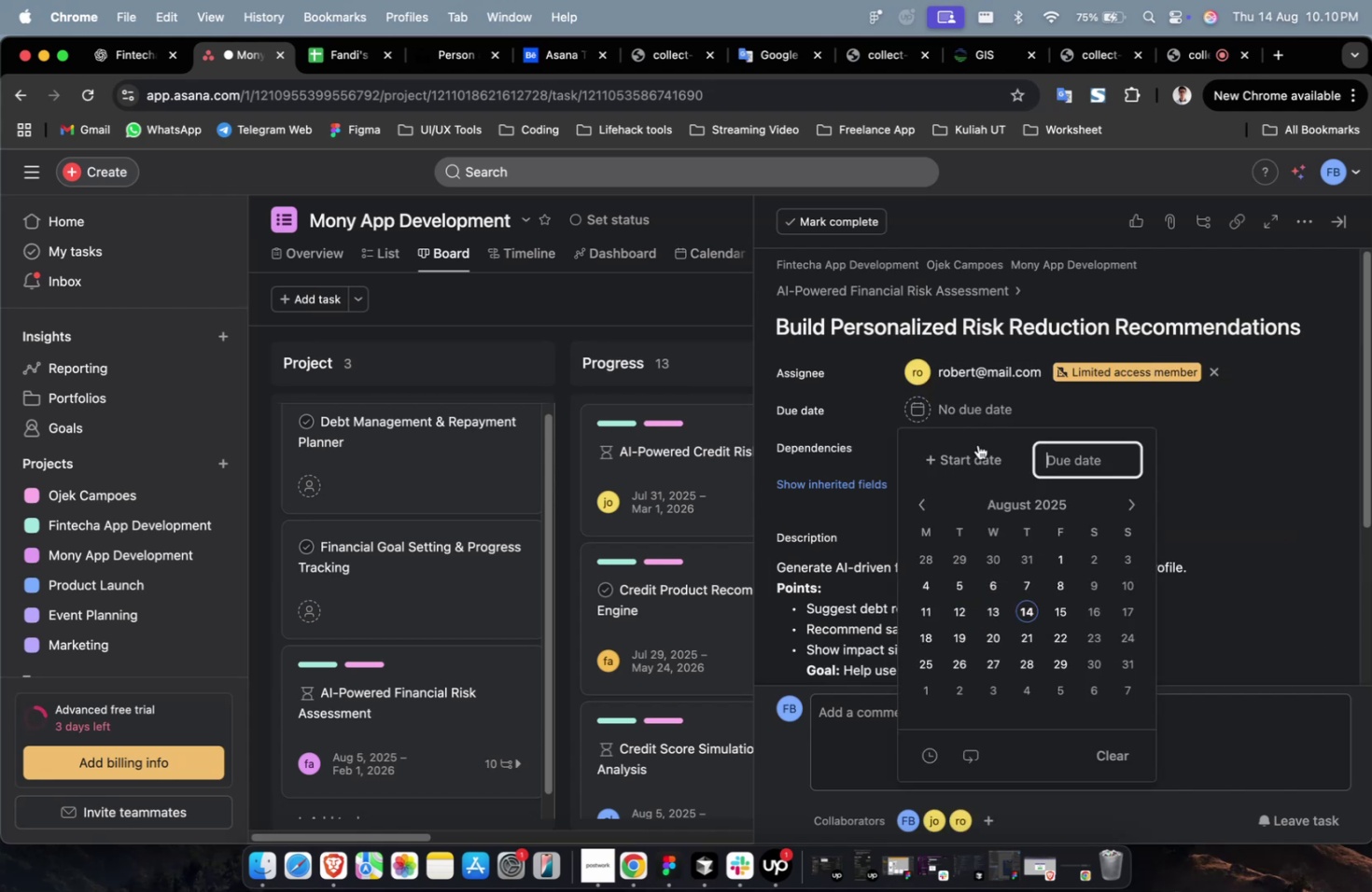 
double_click([971, 460])
 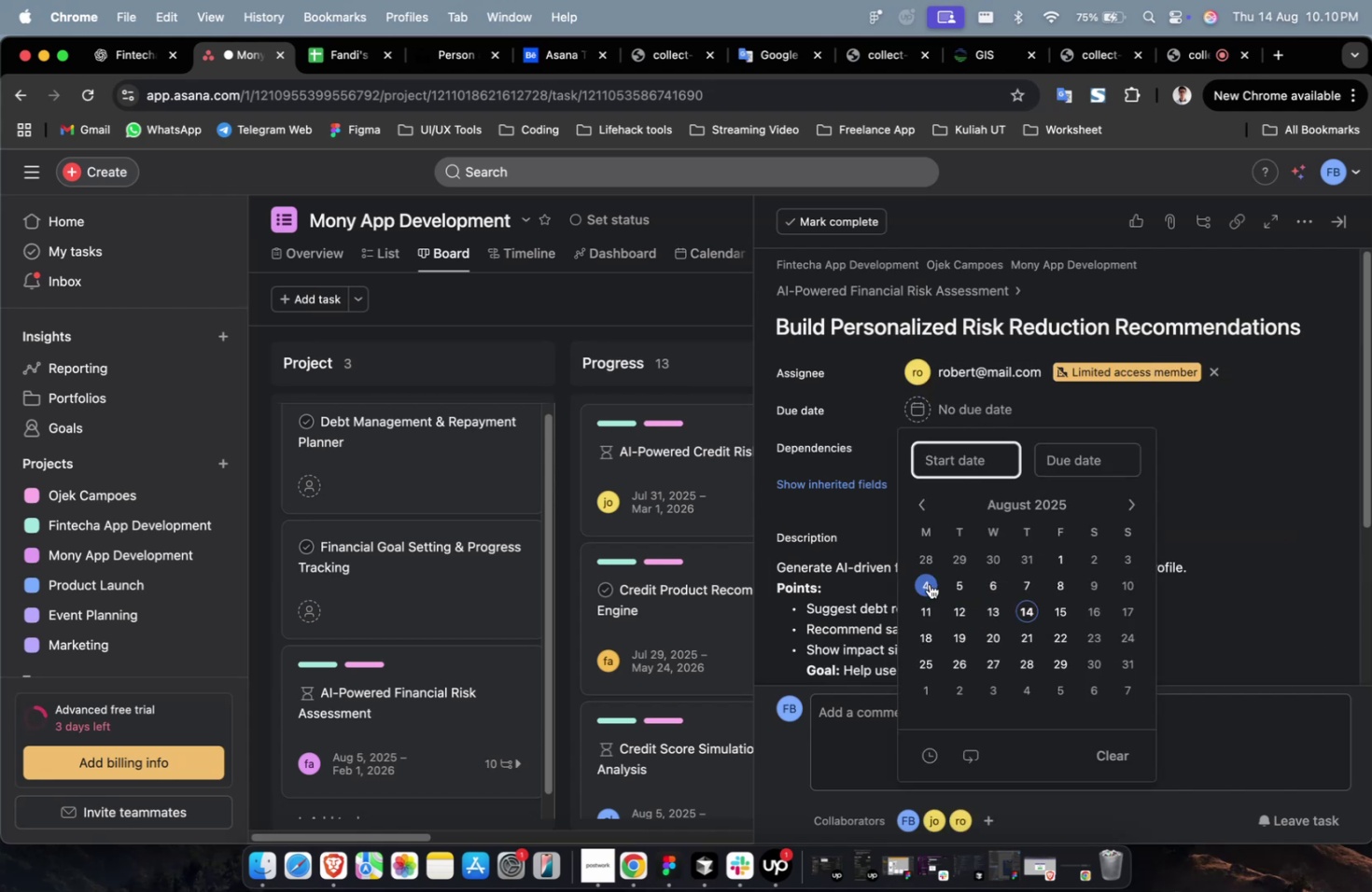 
triple_click([929, 583])
 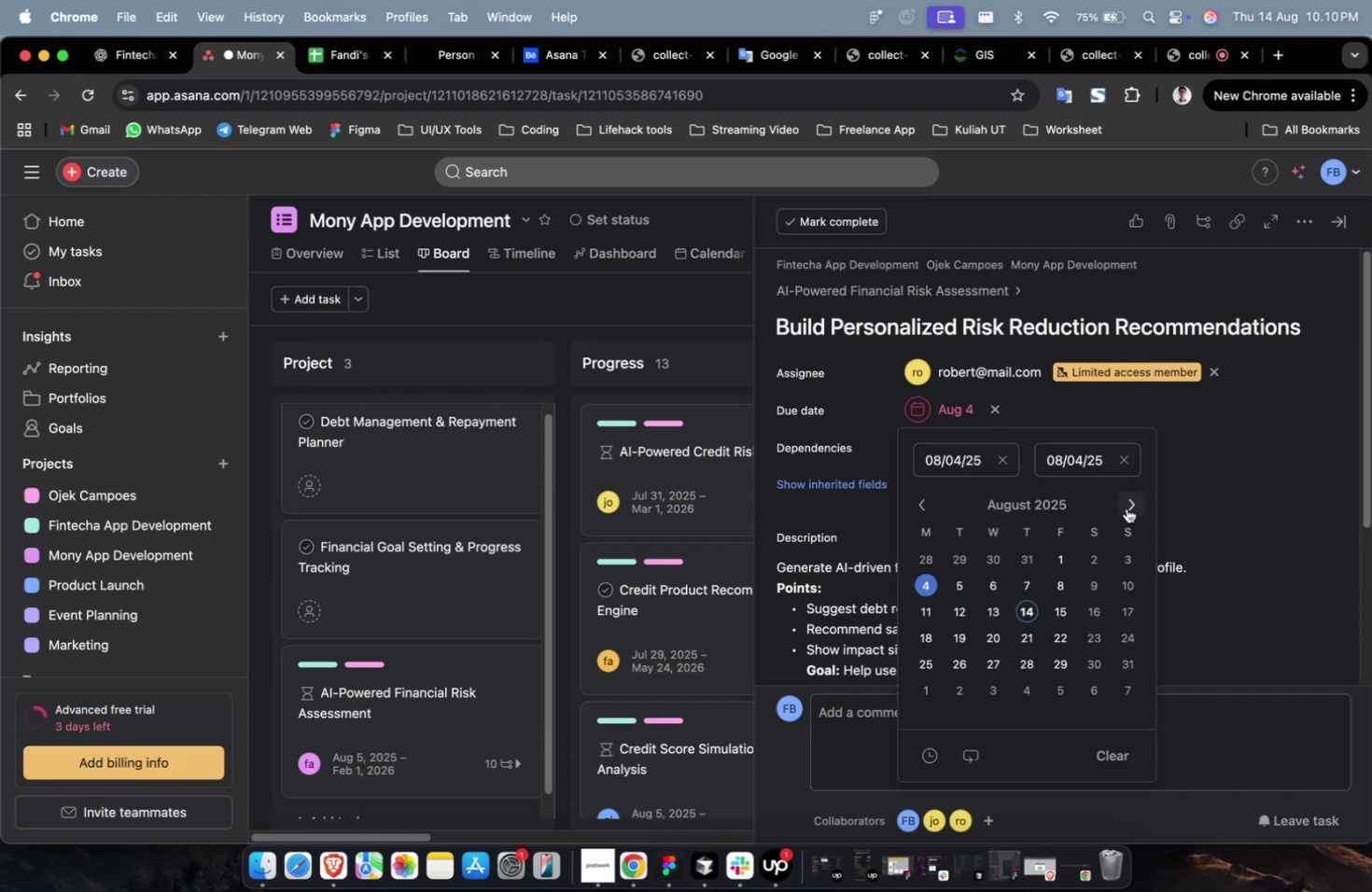 
triple_click([1127, 504])
 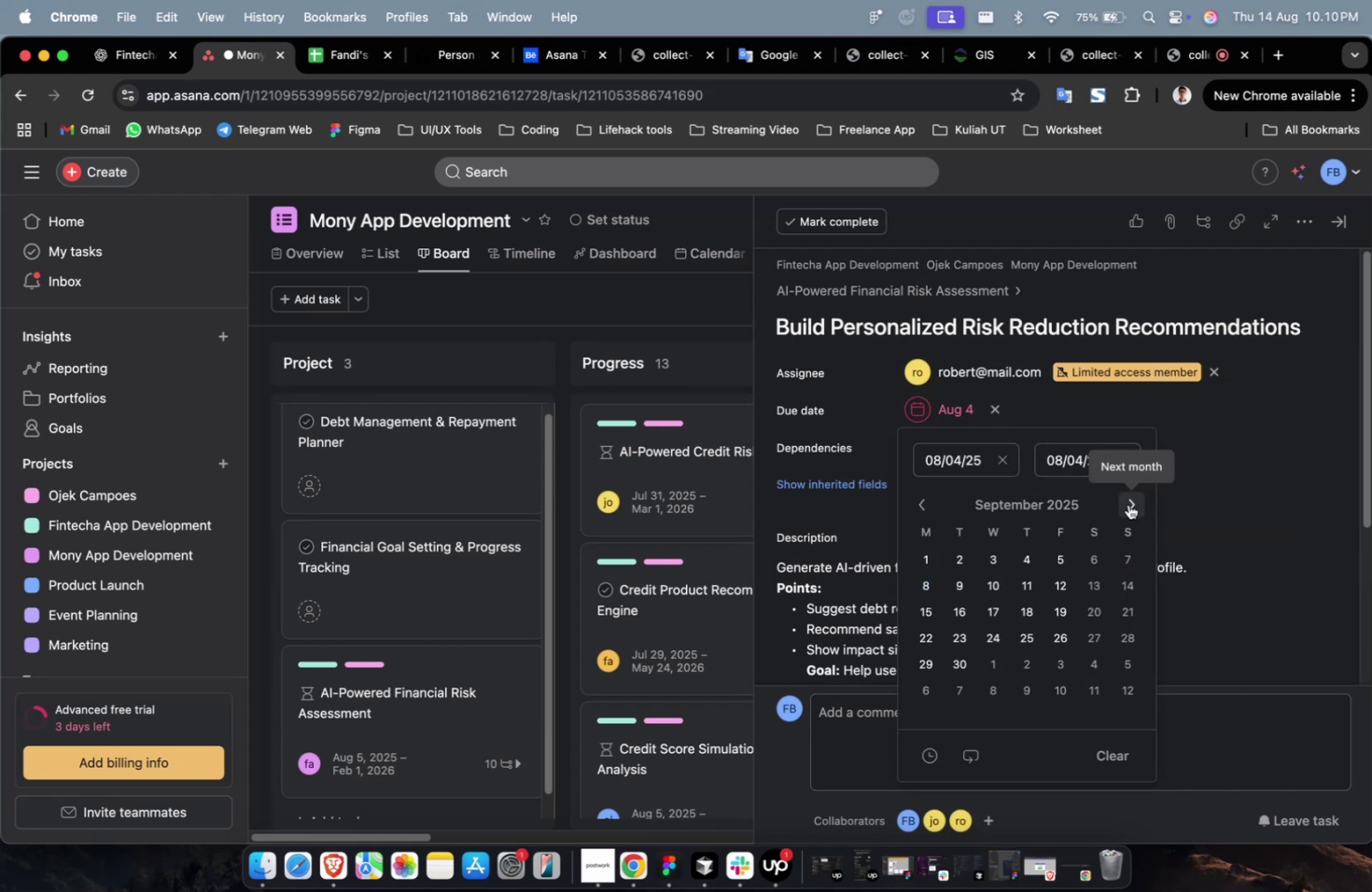 
triple_click([1127, 504])
 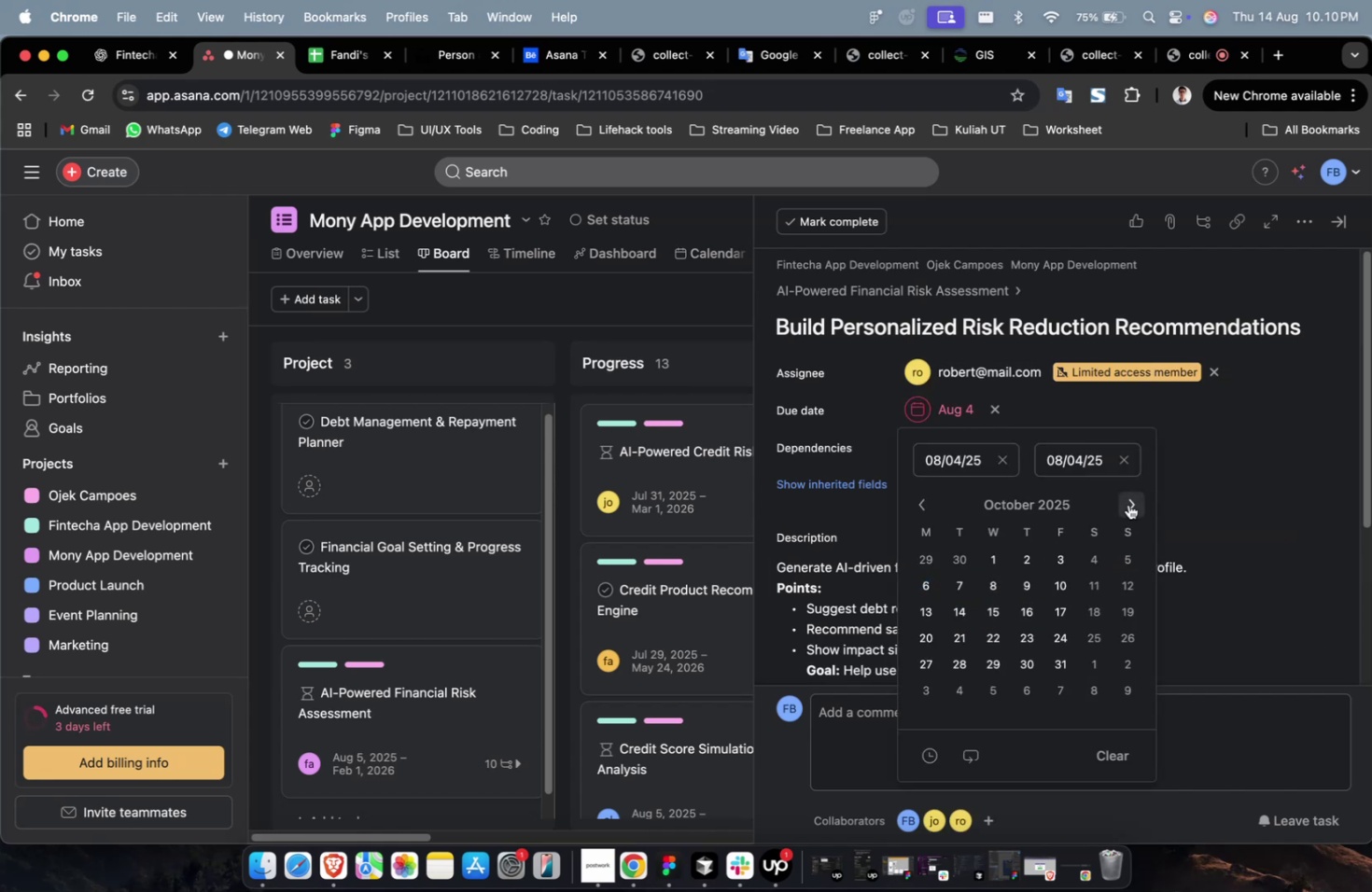 
triple_click([1127, 504])
 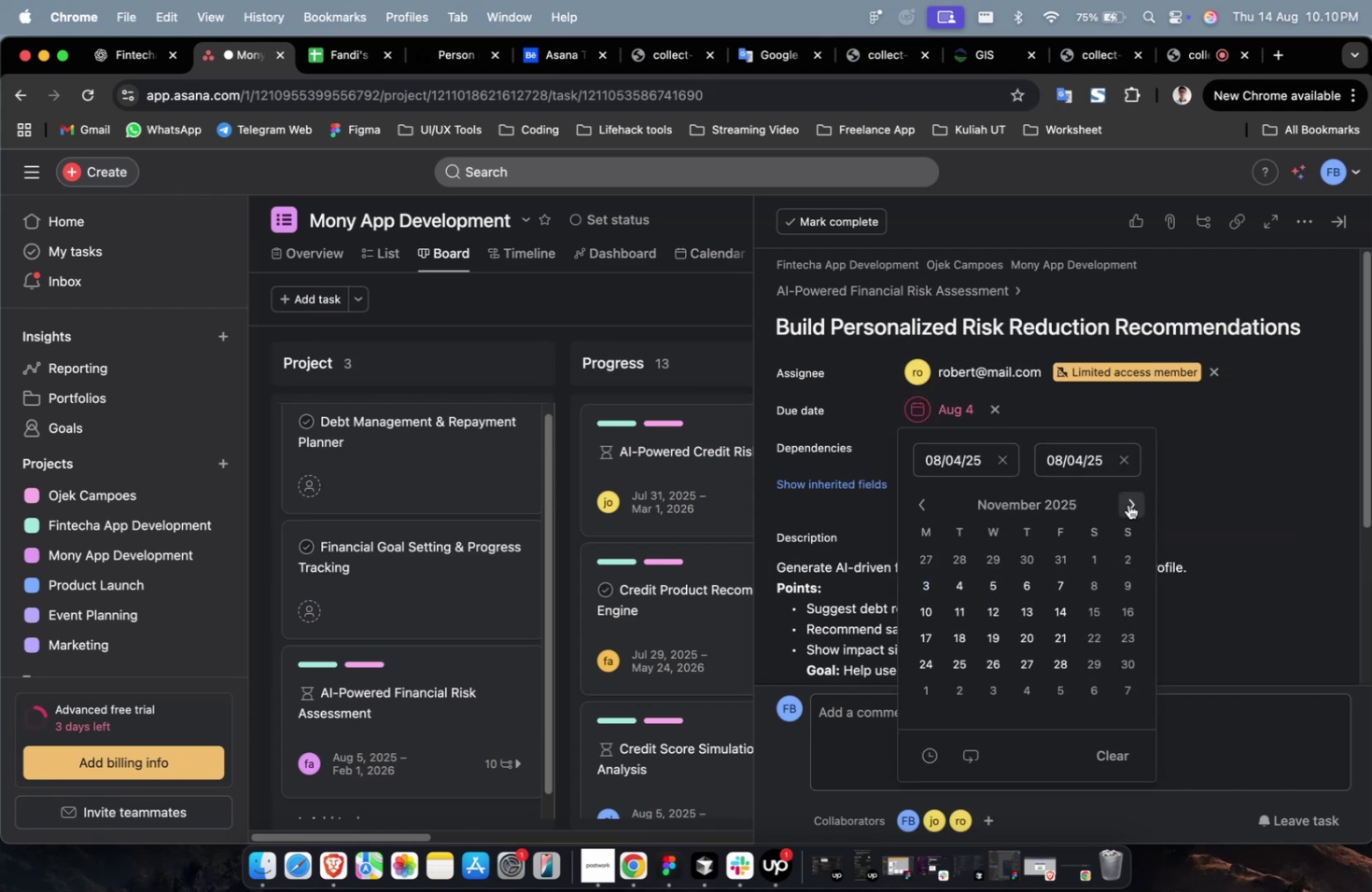 
triple_click([1127, 504])
 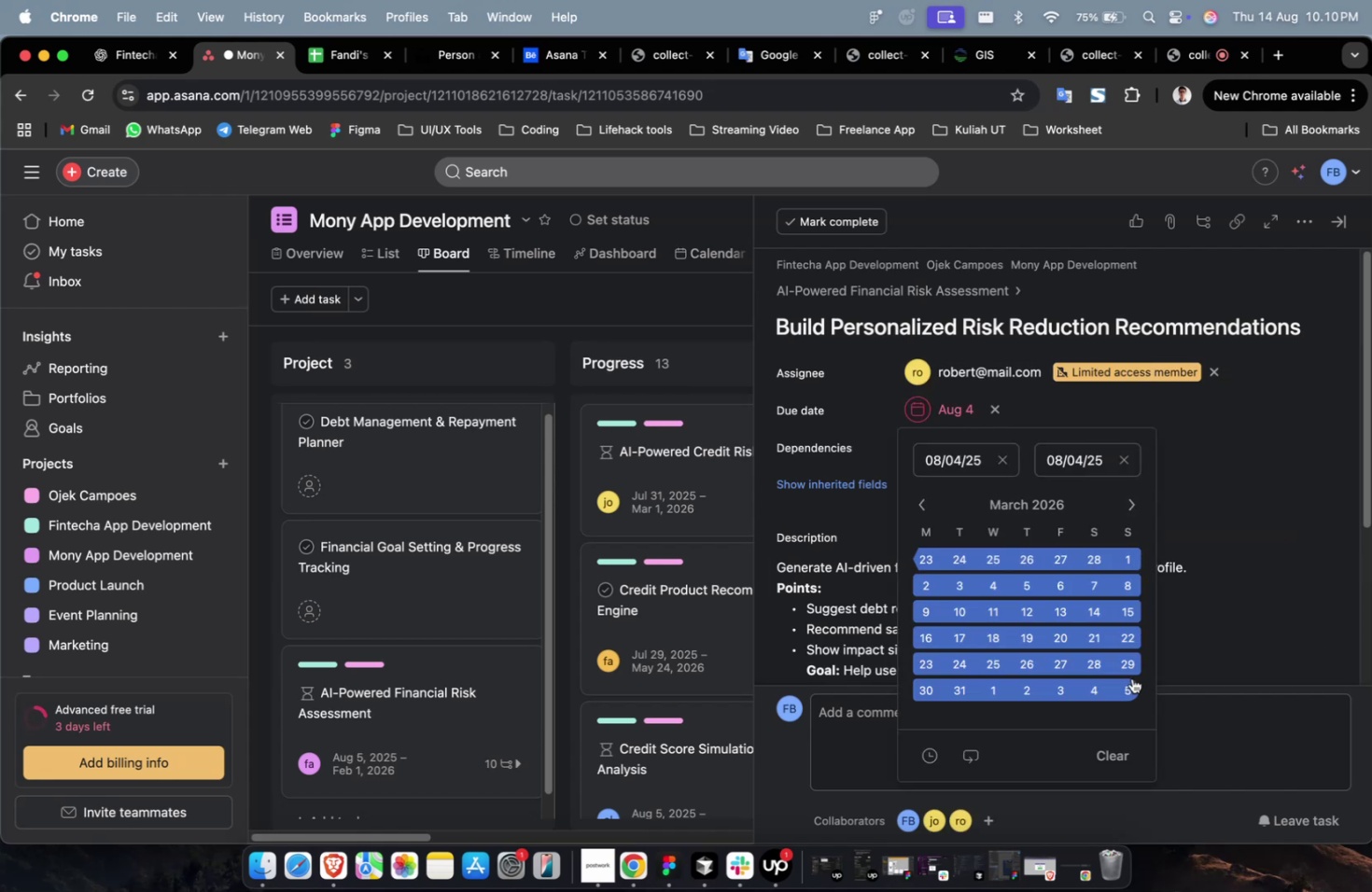 
left_click([1137, 685])
 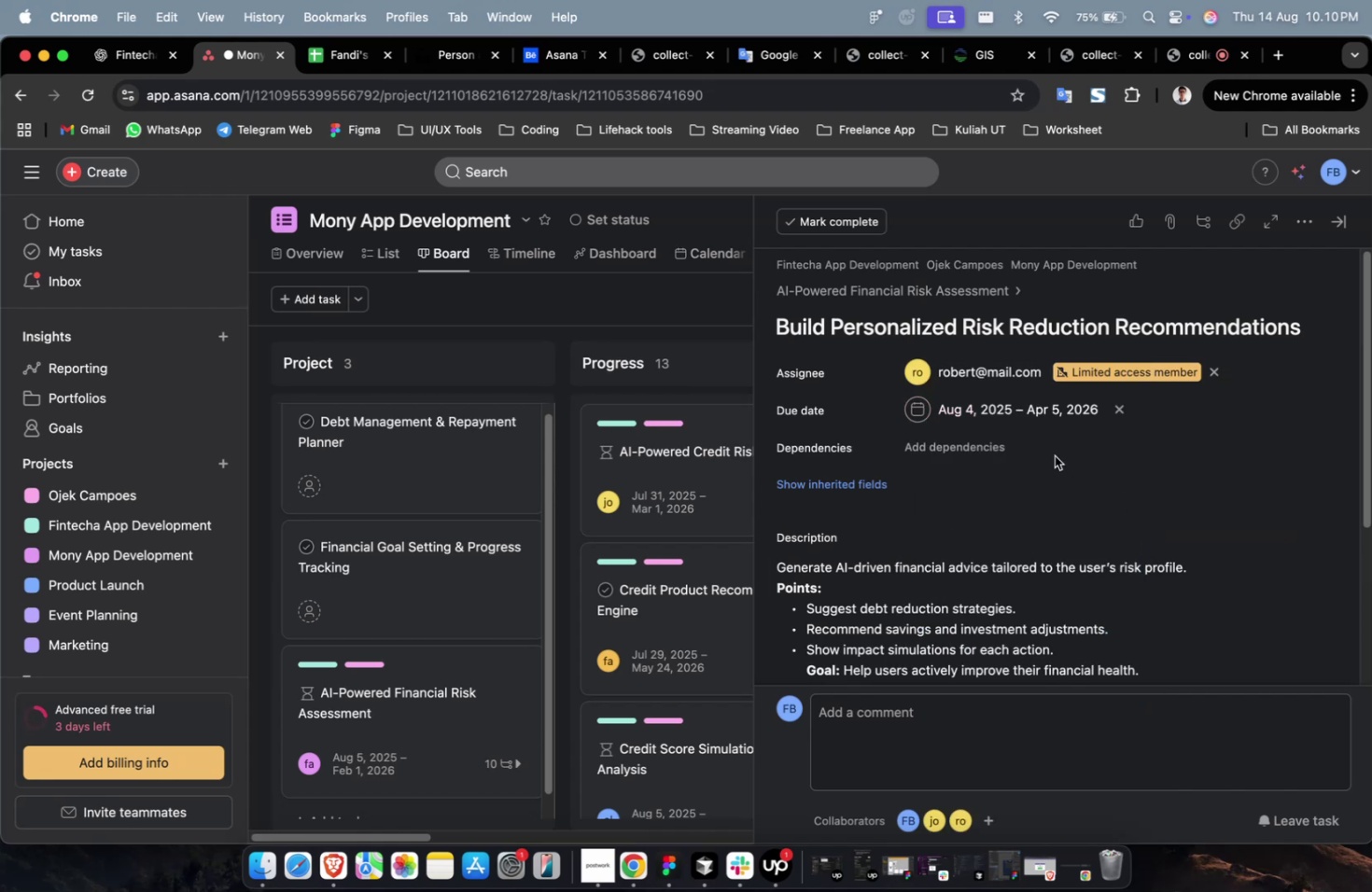 
triple_click([1023, 447])
 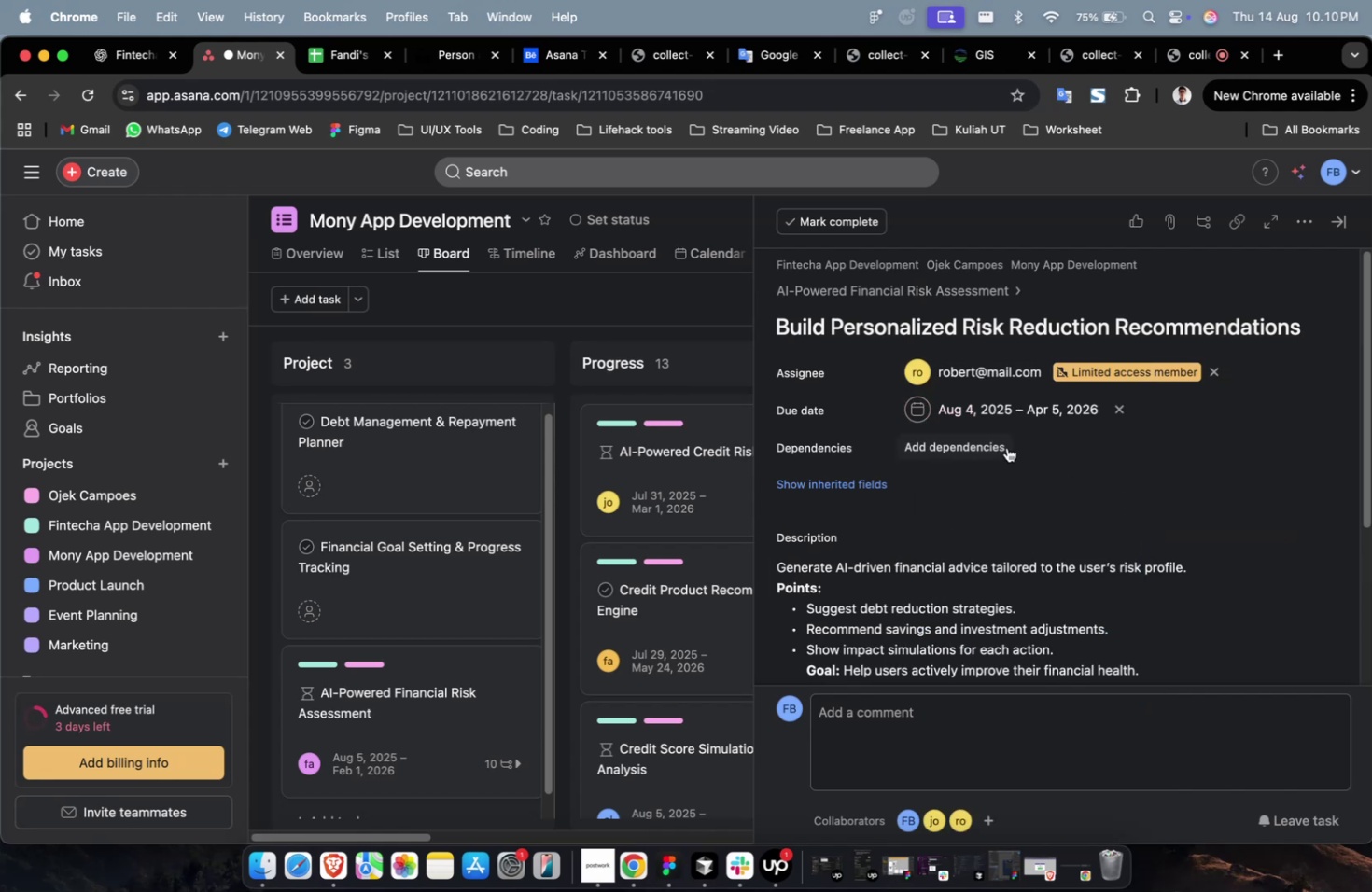 
triple_click([1006, 447])
 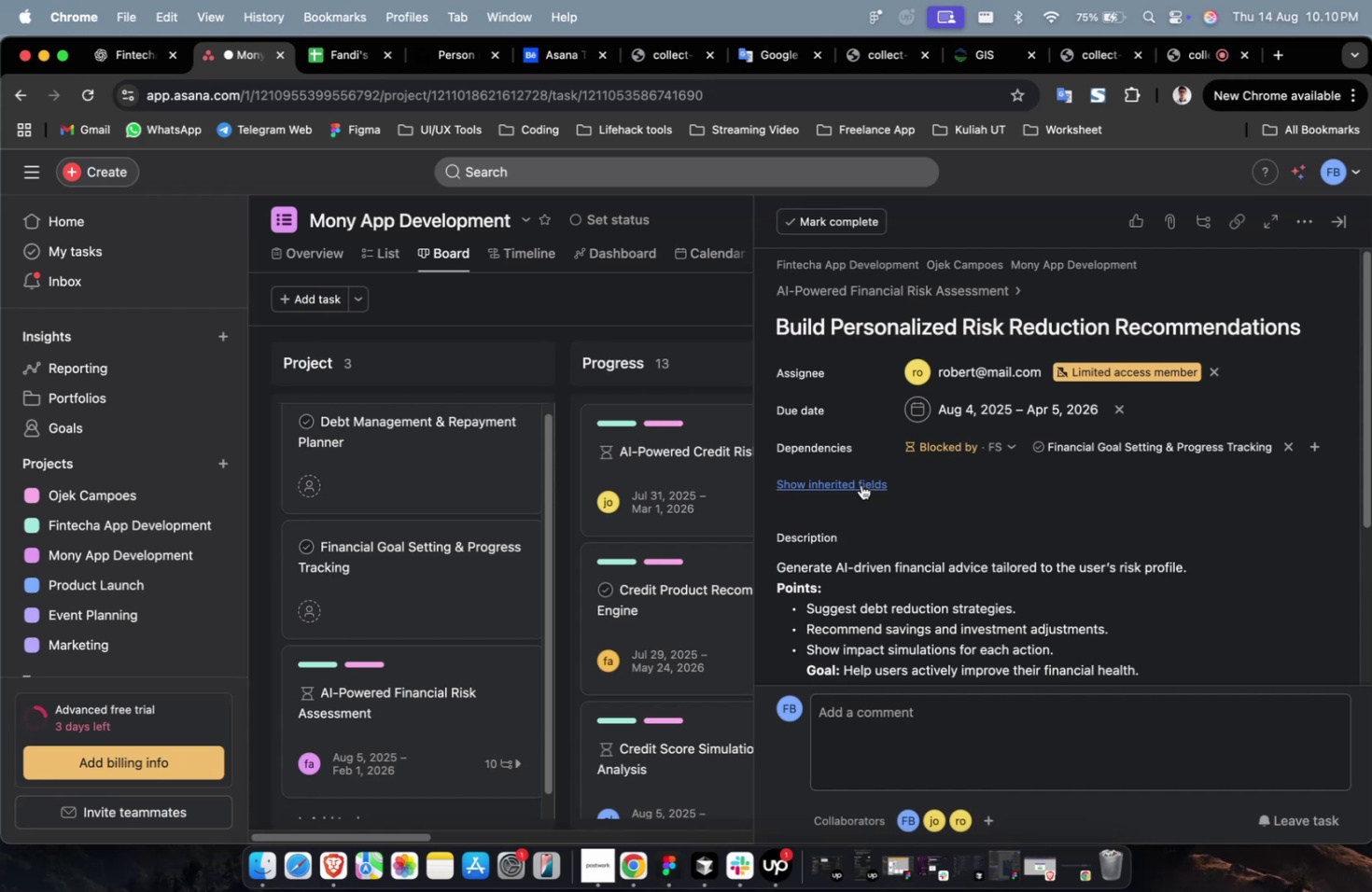 
triple_click([829, 481])
 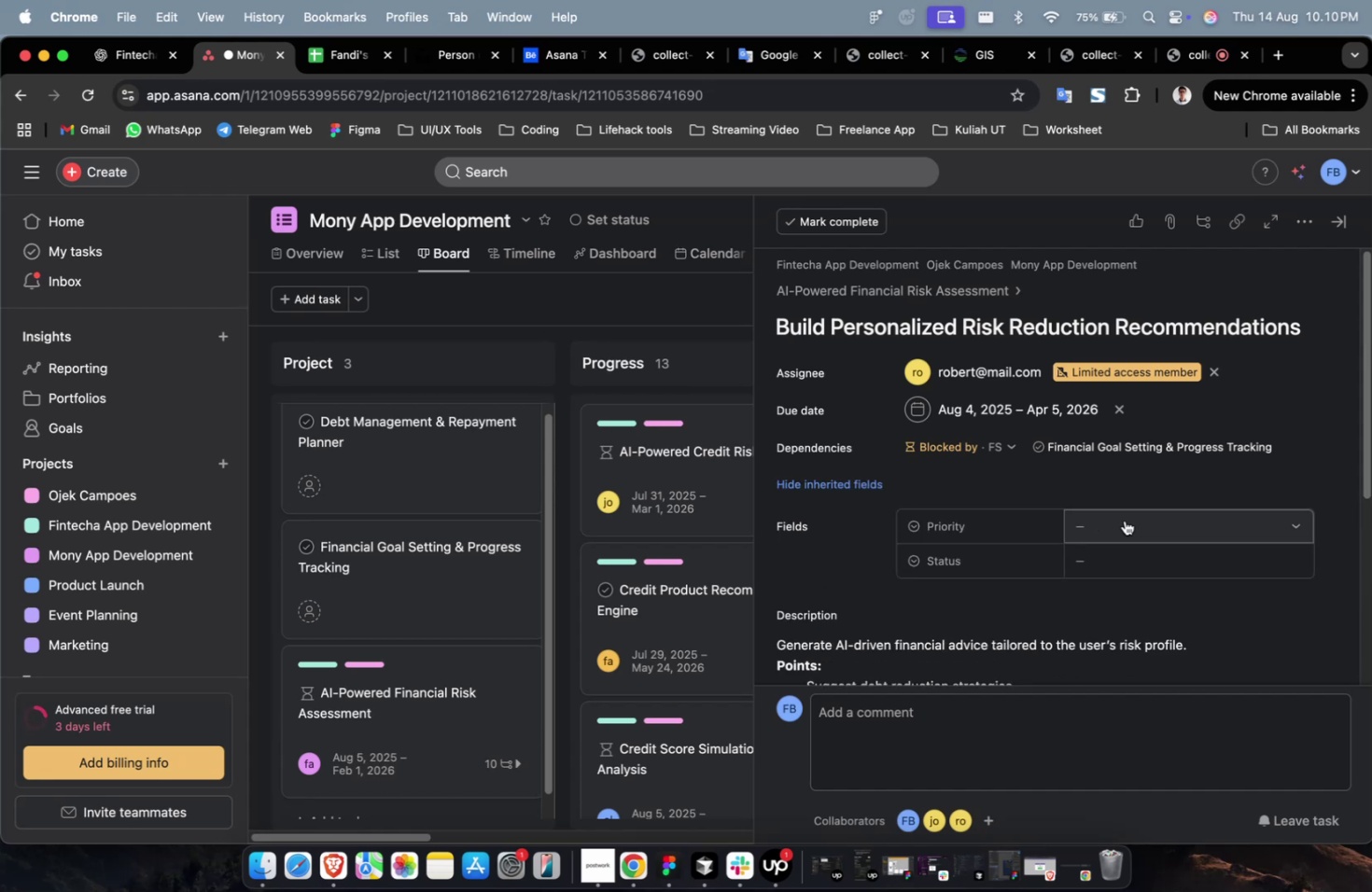 
triple_click([1124, 520])
 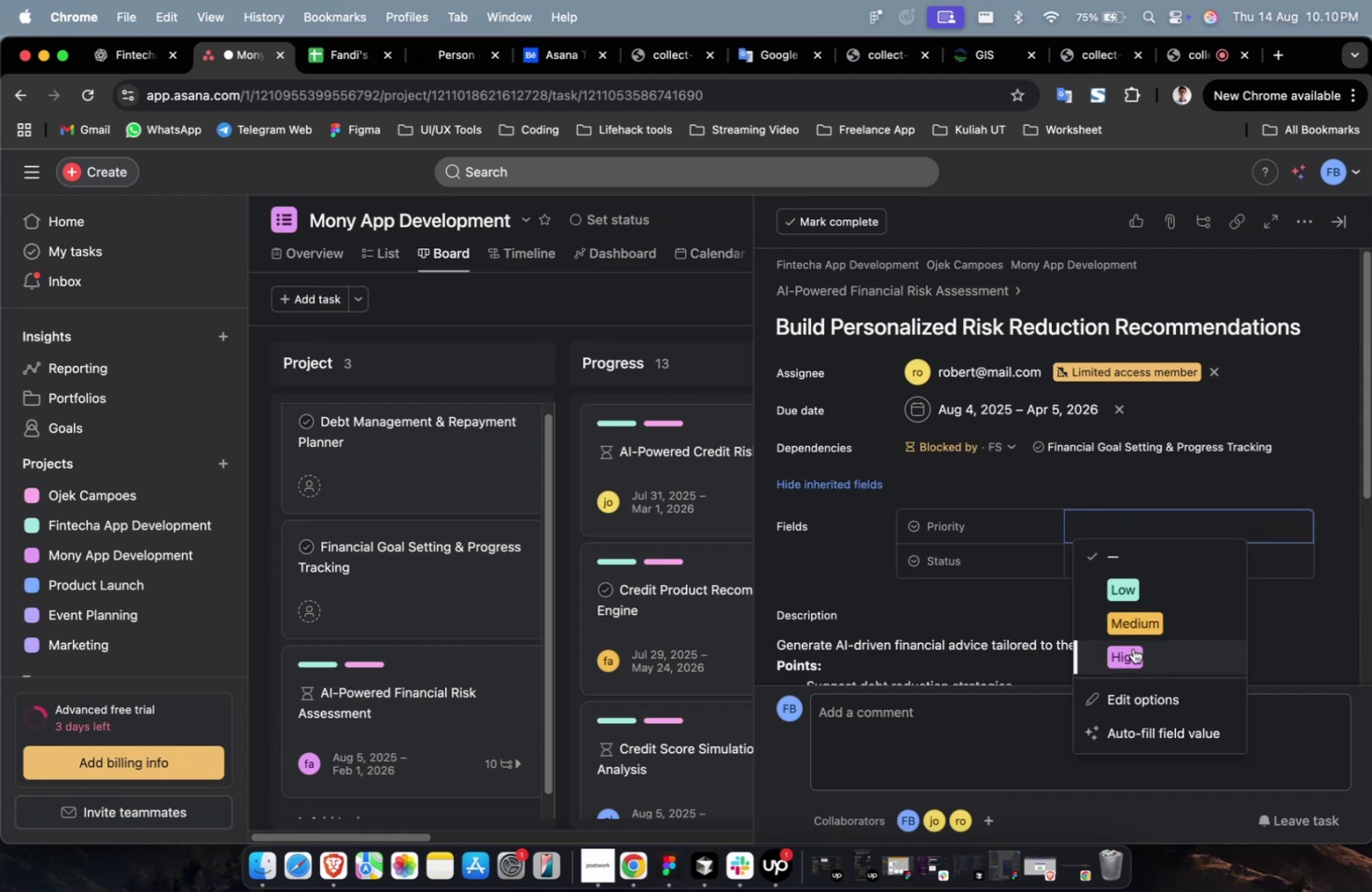 
triple_click([1133, 649])
 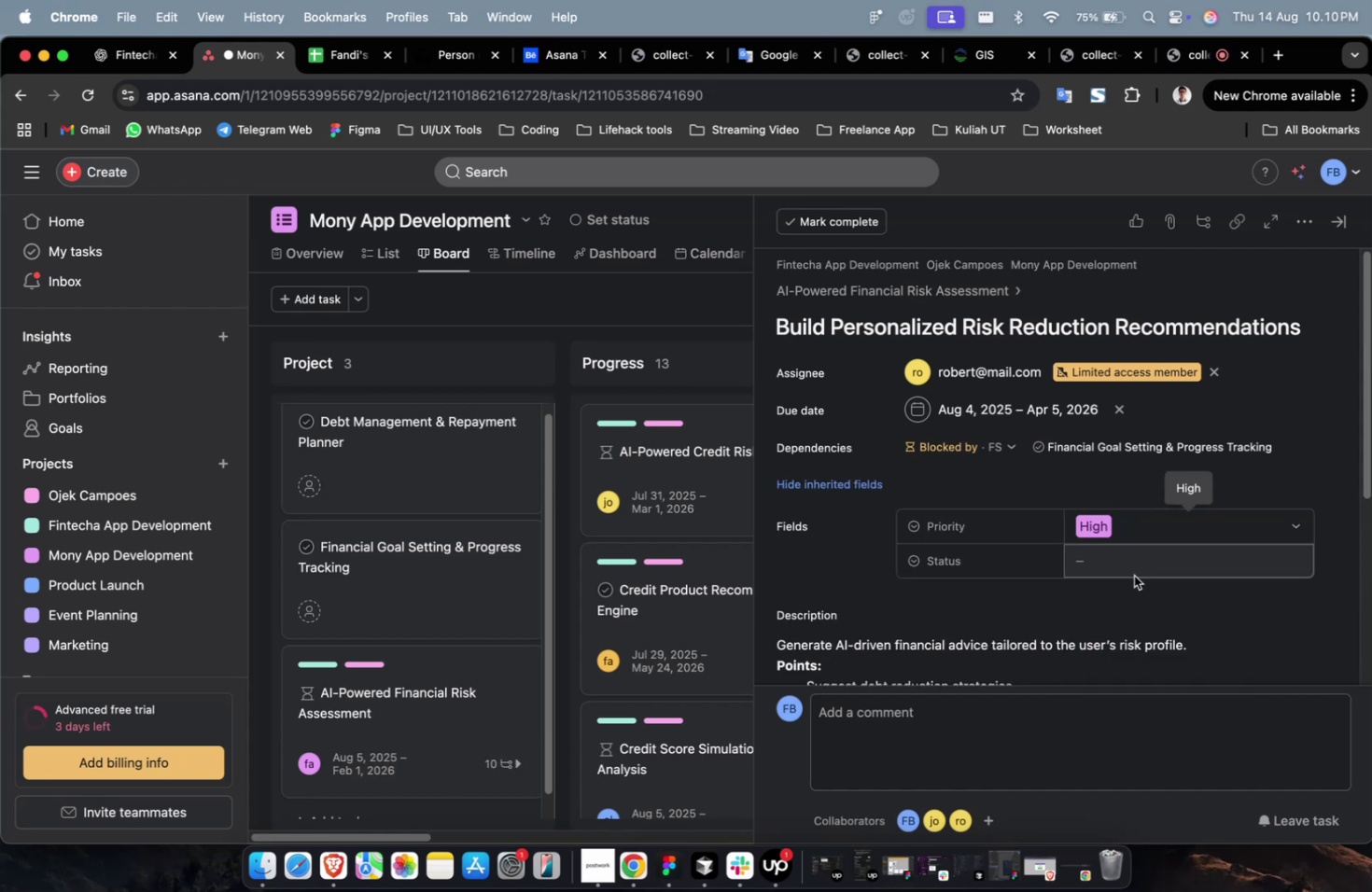 
triple_click([1133, 575])
 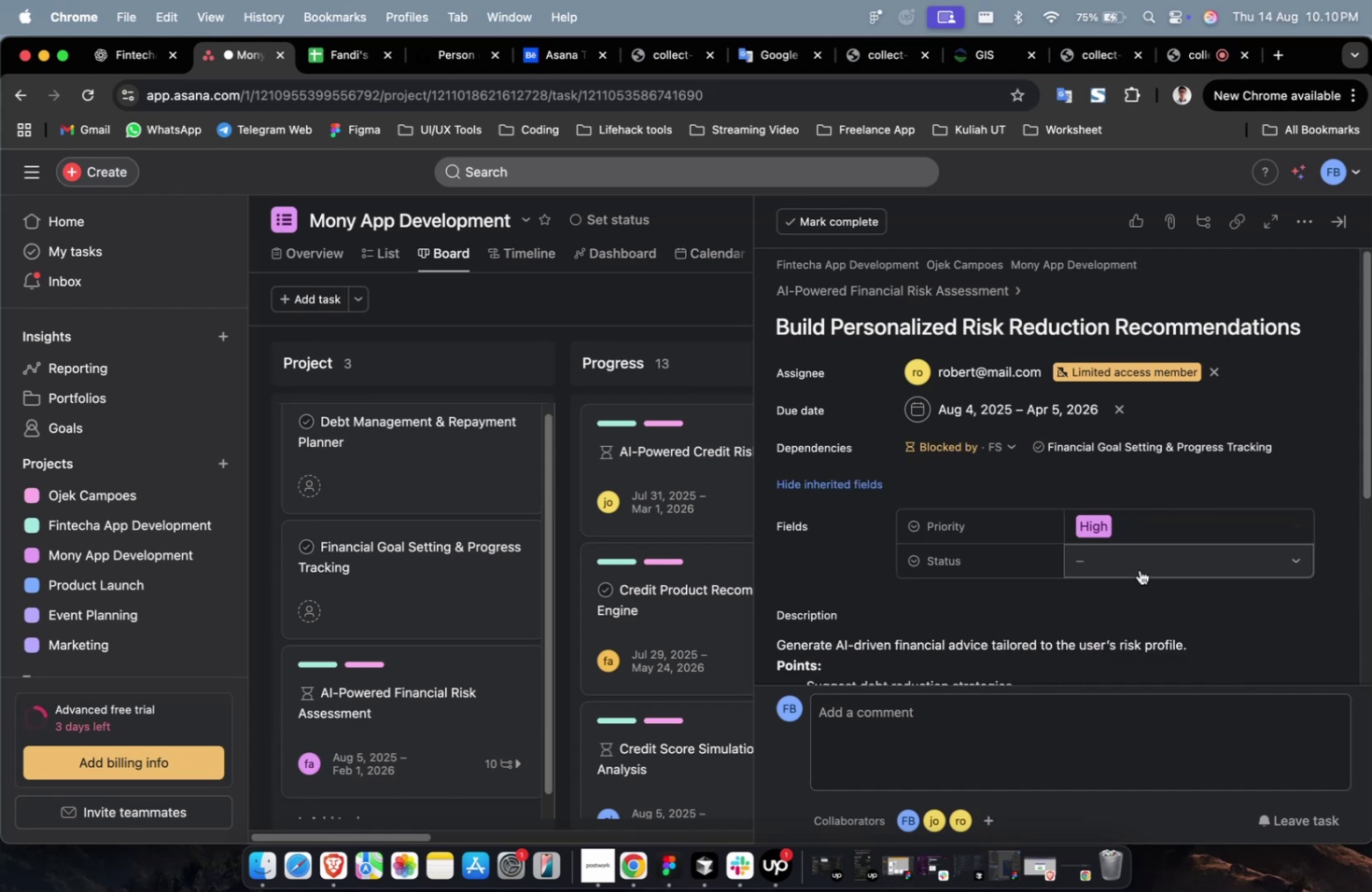 
triple_click([1139, 569])
 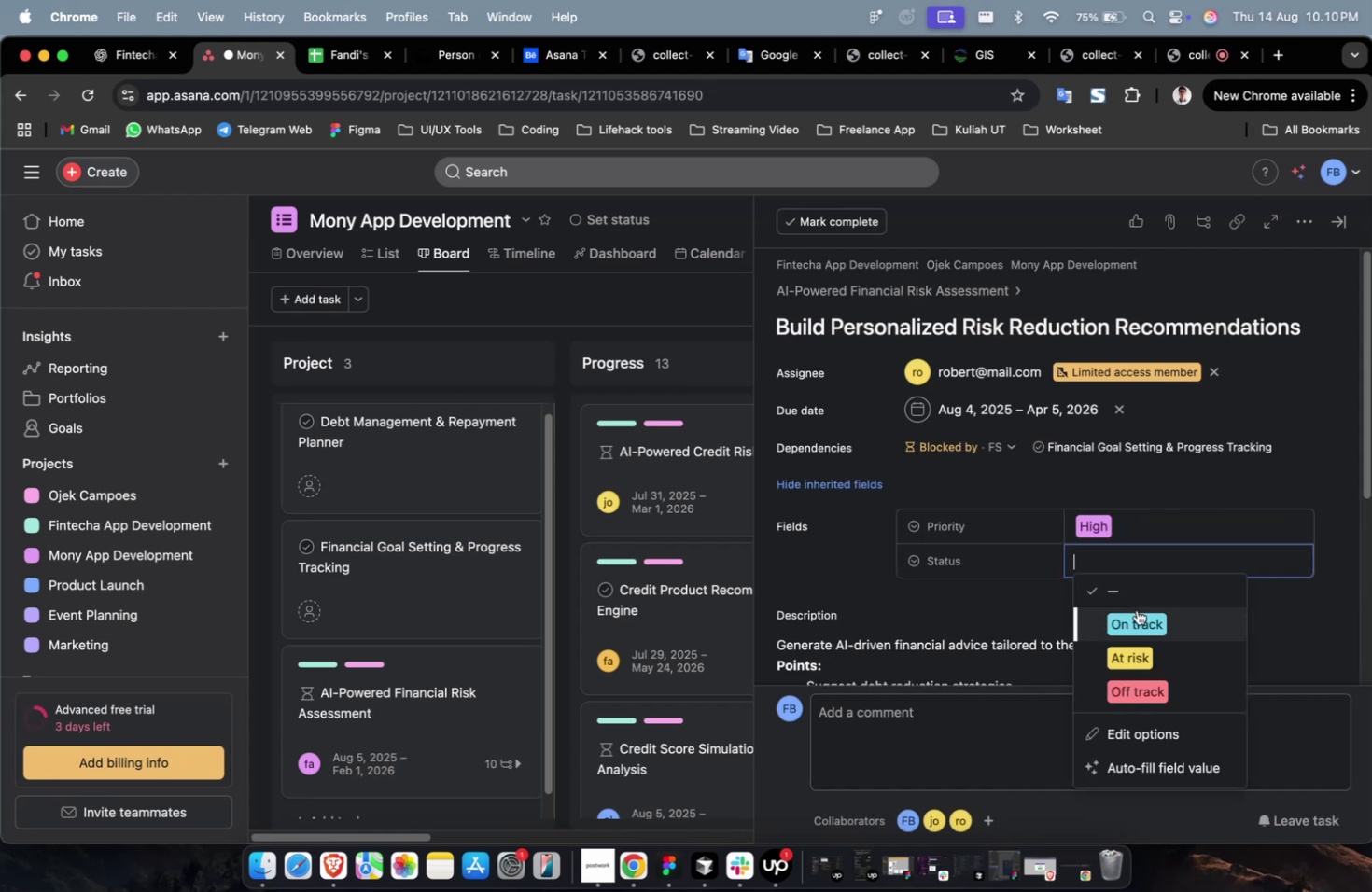 
triple_click([1136, 609])
 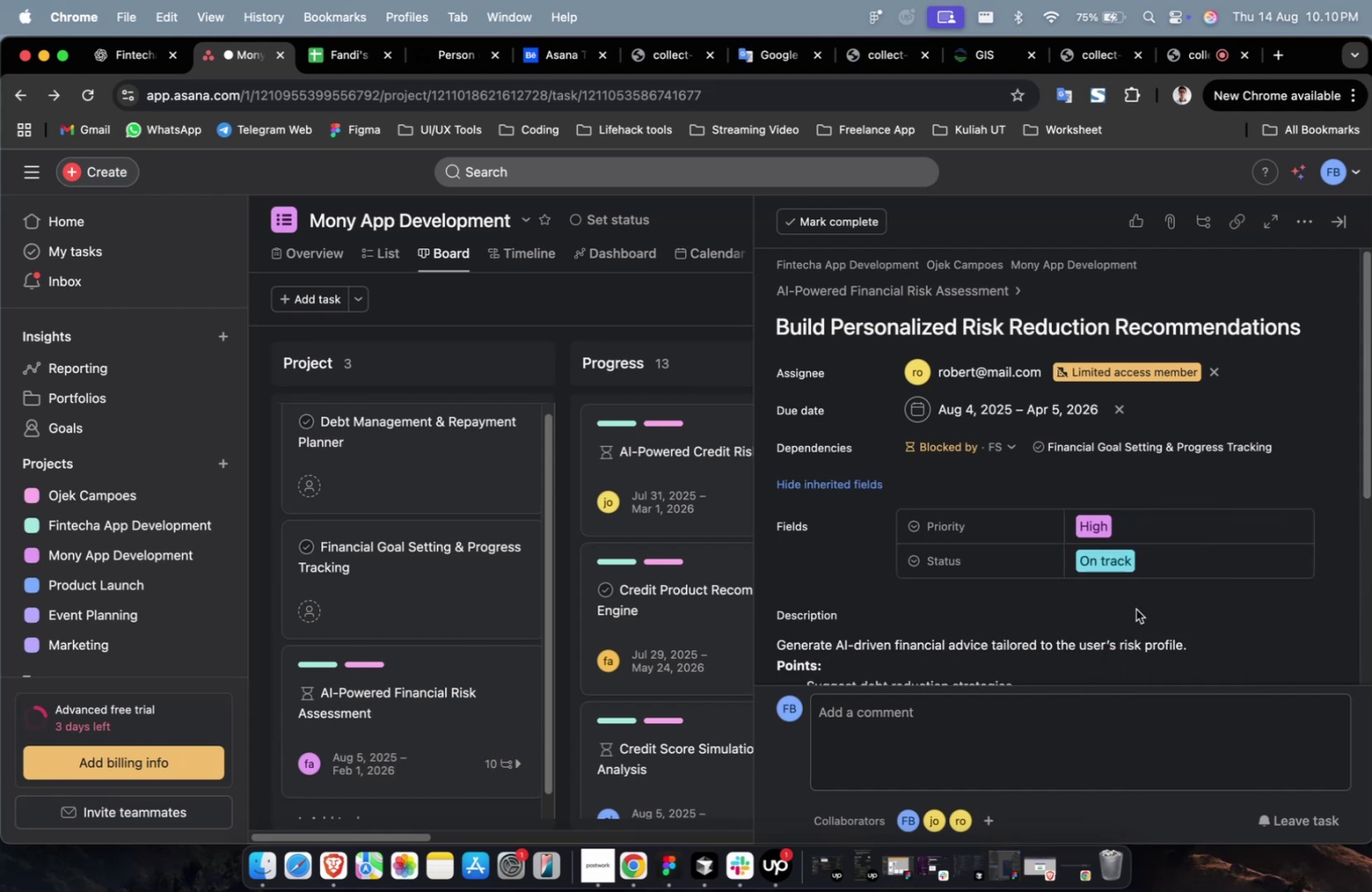 
scroll: coordinate [1135, 608], scroll_direction: down, amount: 34.0
 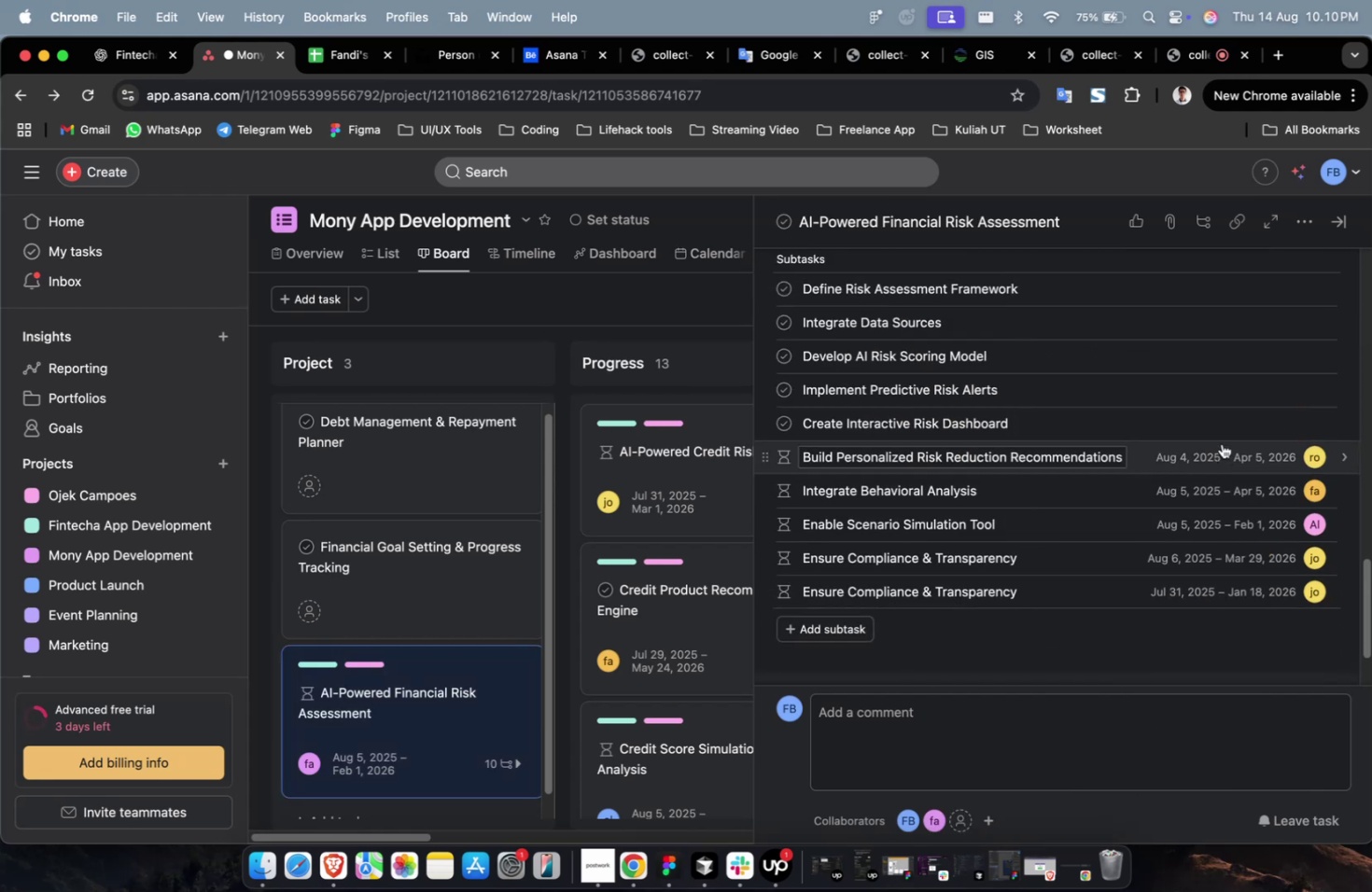 
left_click([1219, 438])
 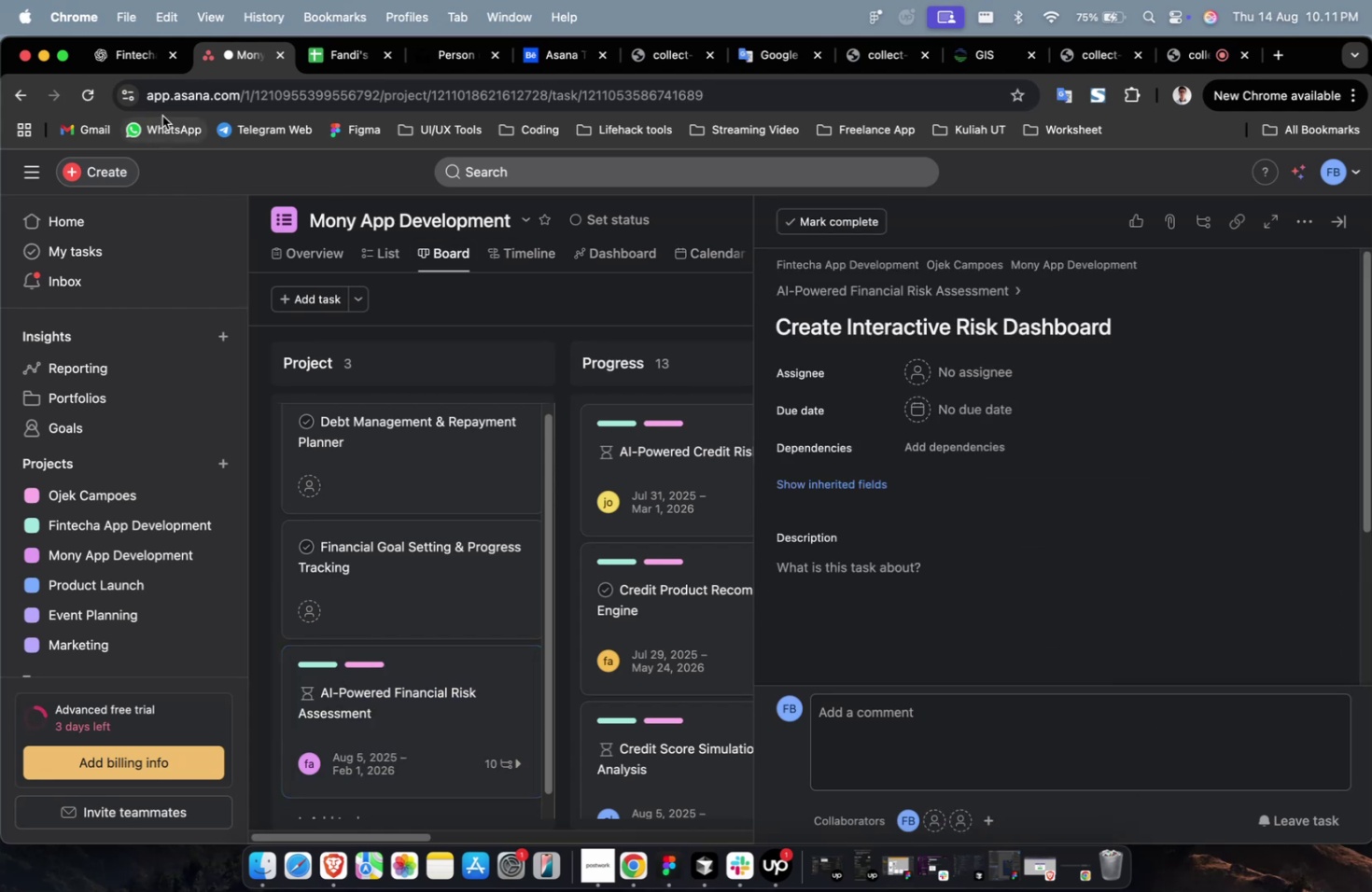 
left_click([134, 57])
 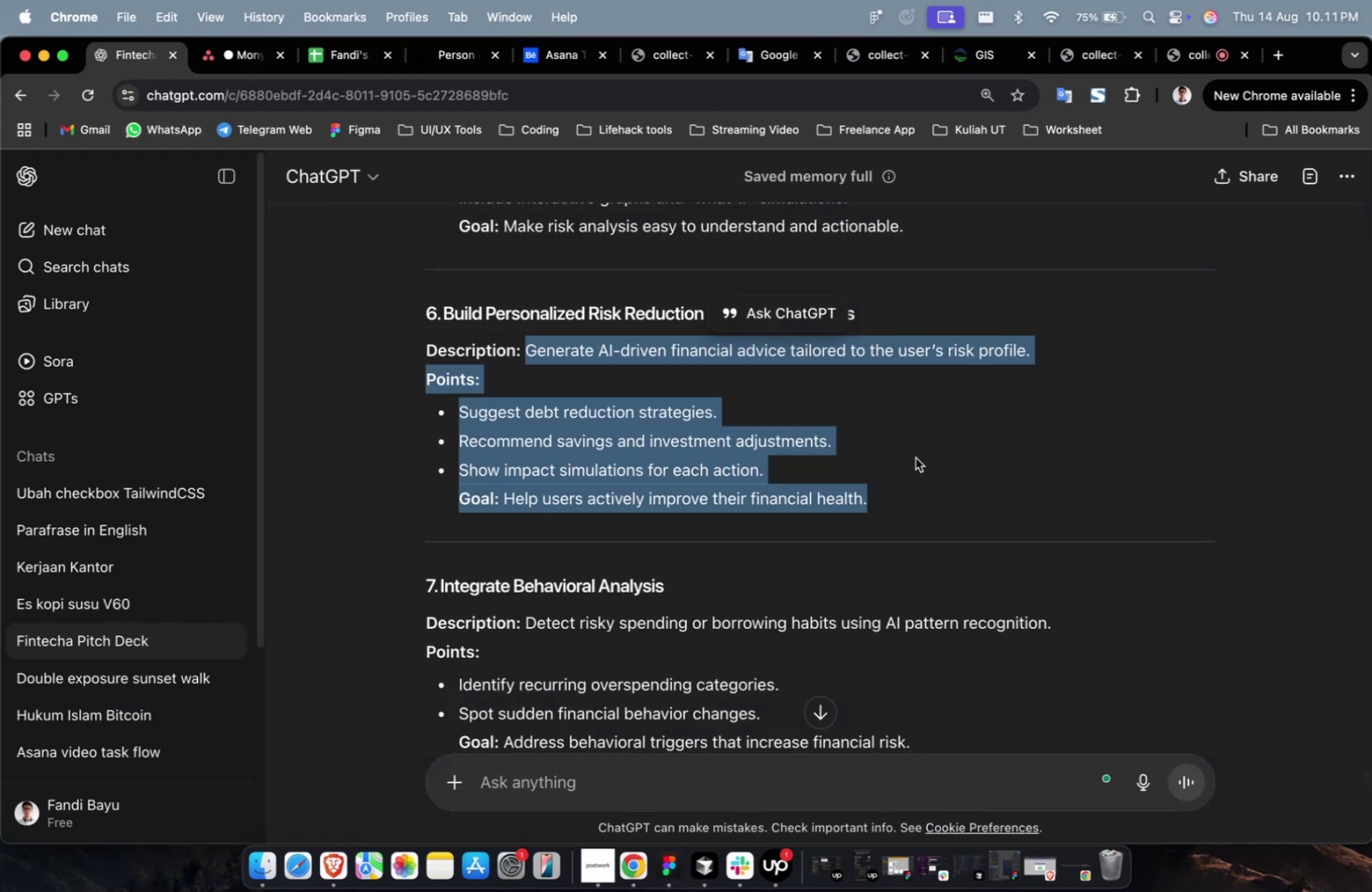 
left_click([915, 457])
 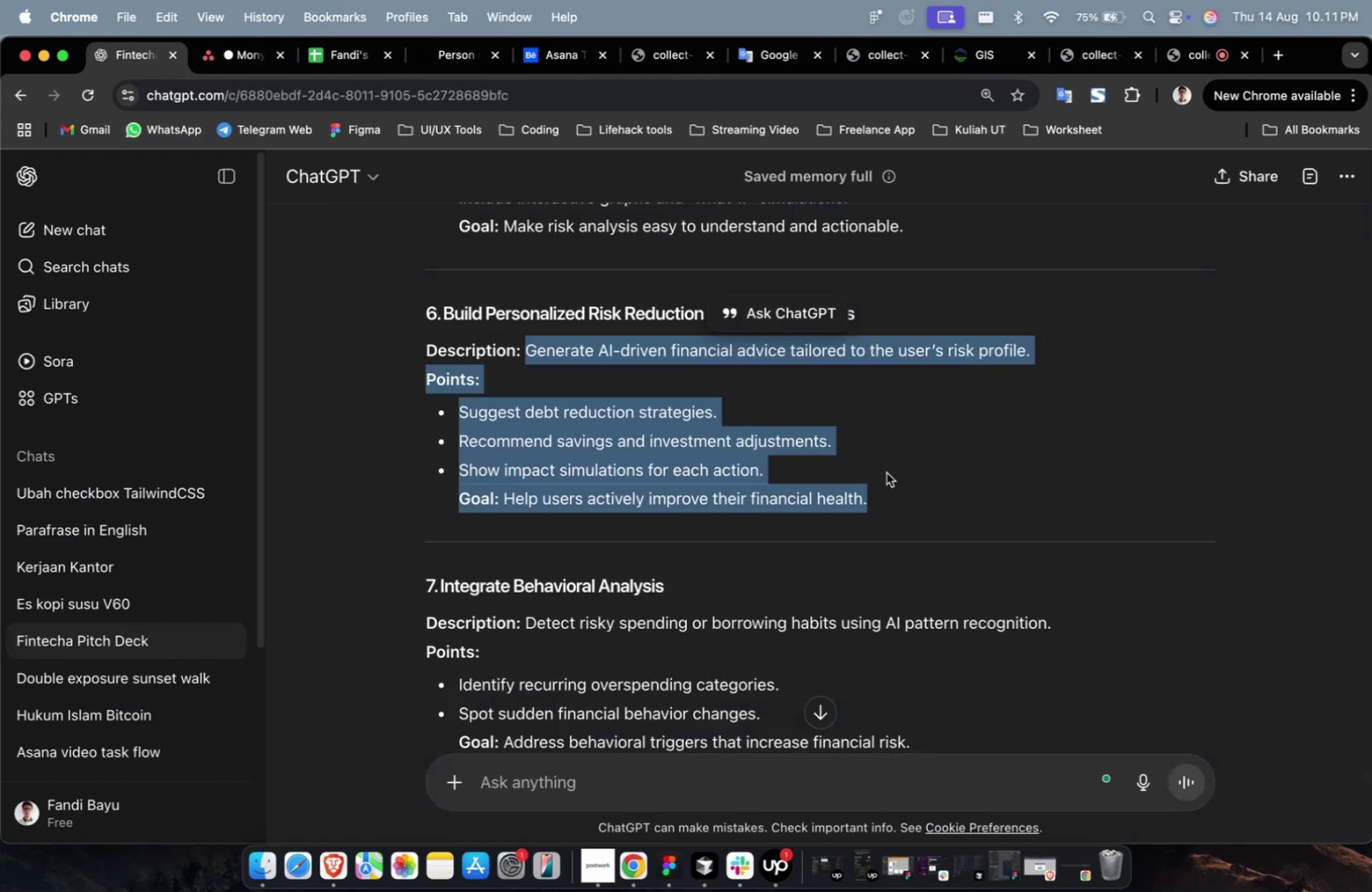 
scroll: coordinate [886, 472], scroll_direction: up, amount: 3.0
 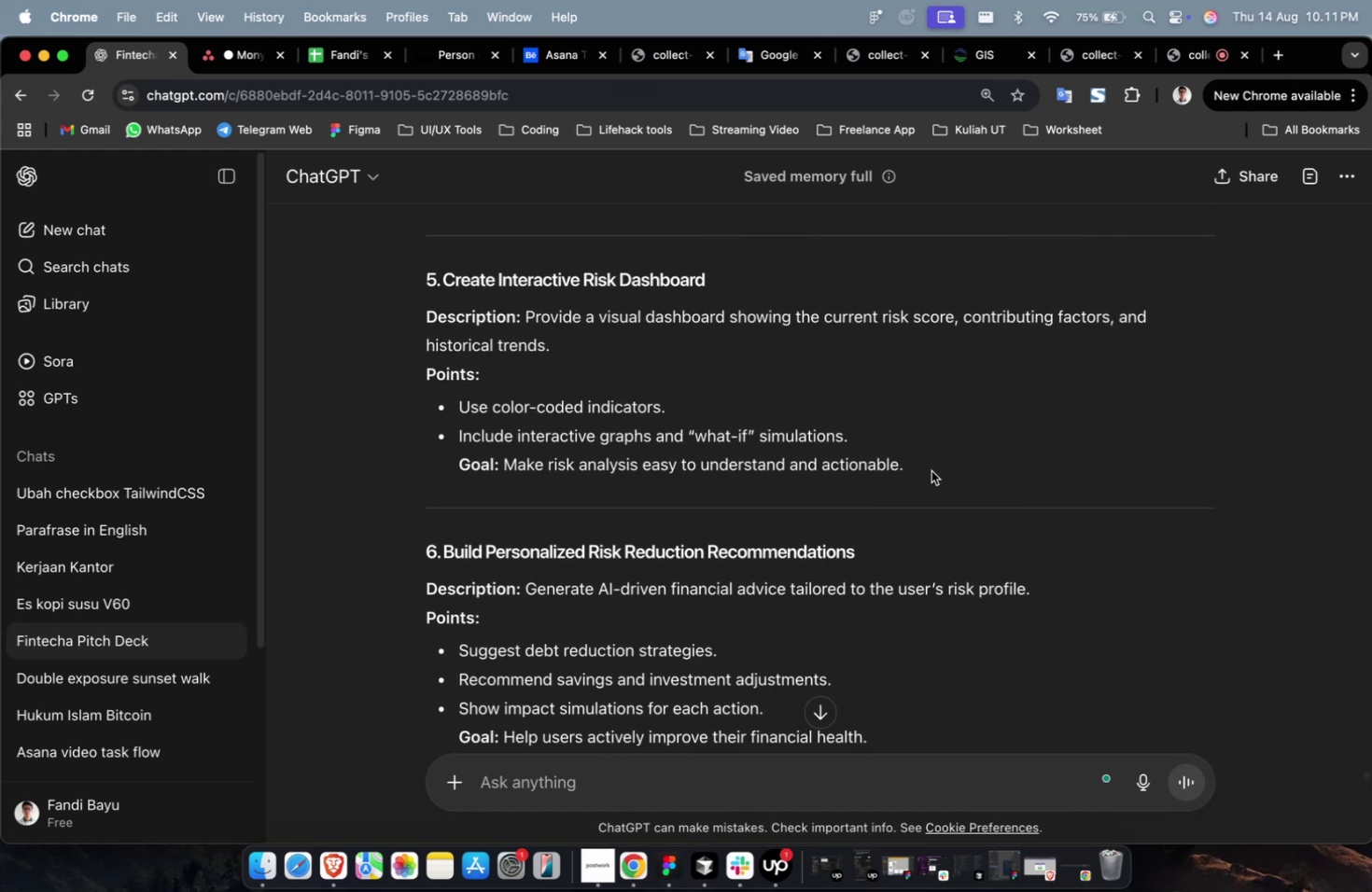 
left_click_drag(start_coordinate=[930, 466], to_coordinate=[525, 321])
 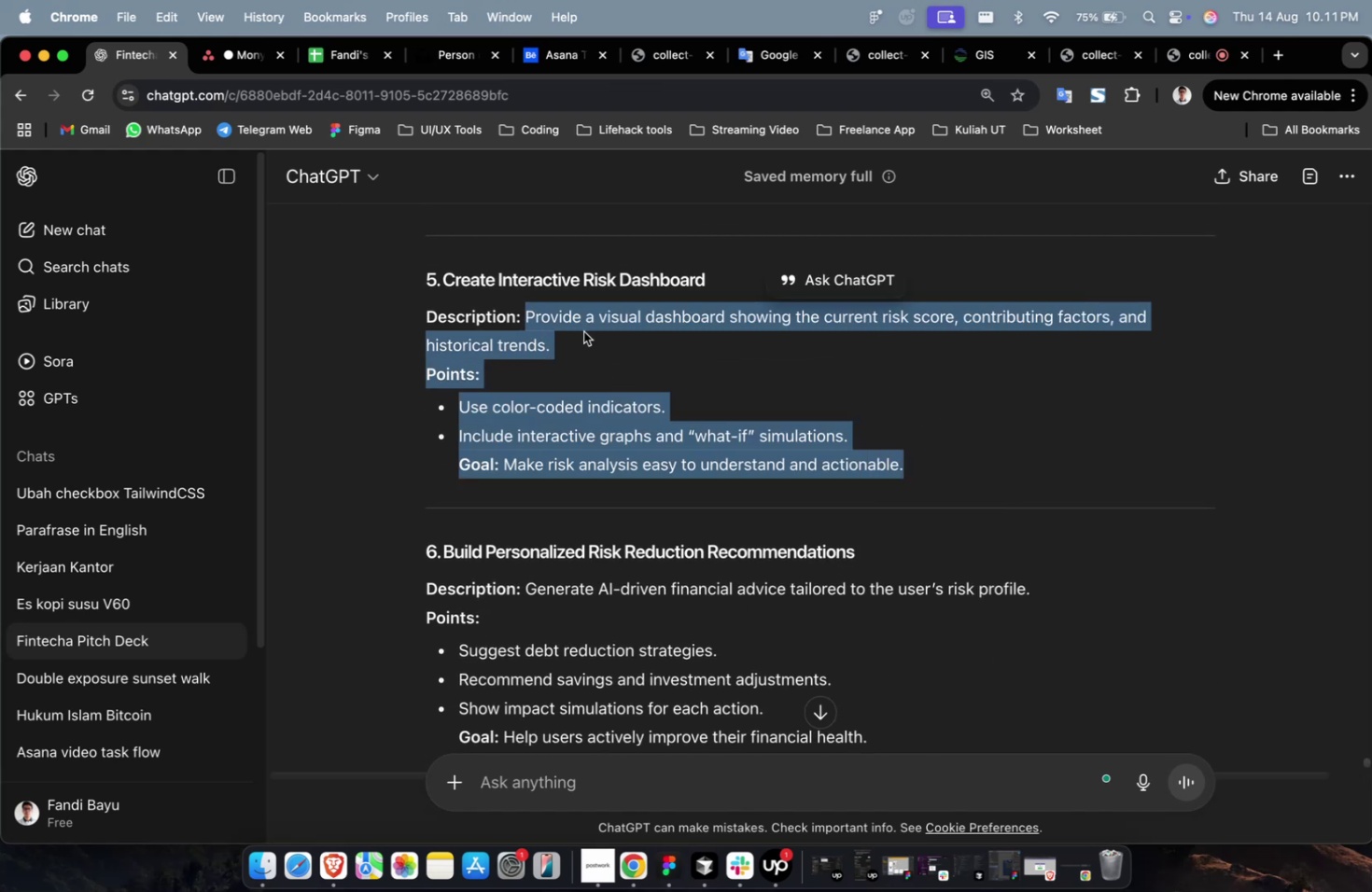 
right_click([583, 331])
 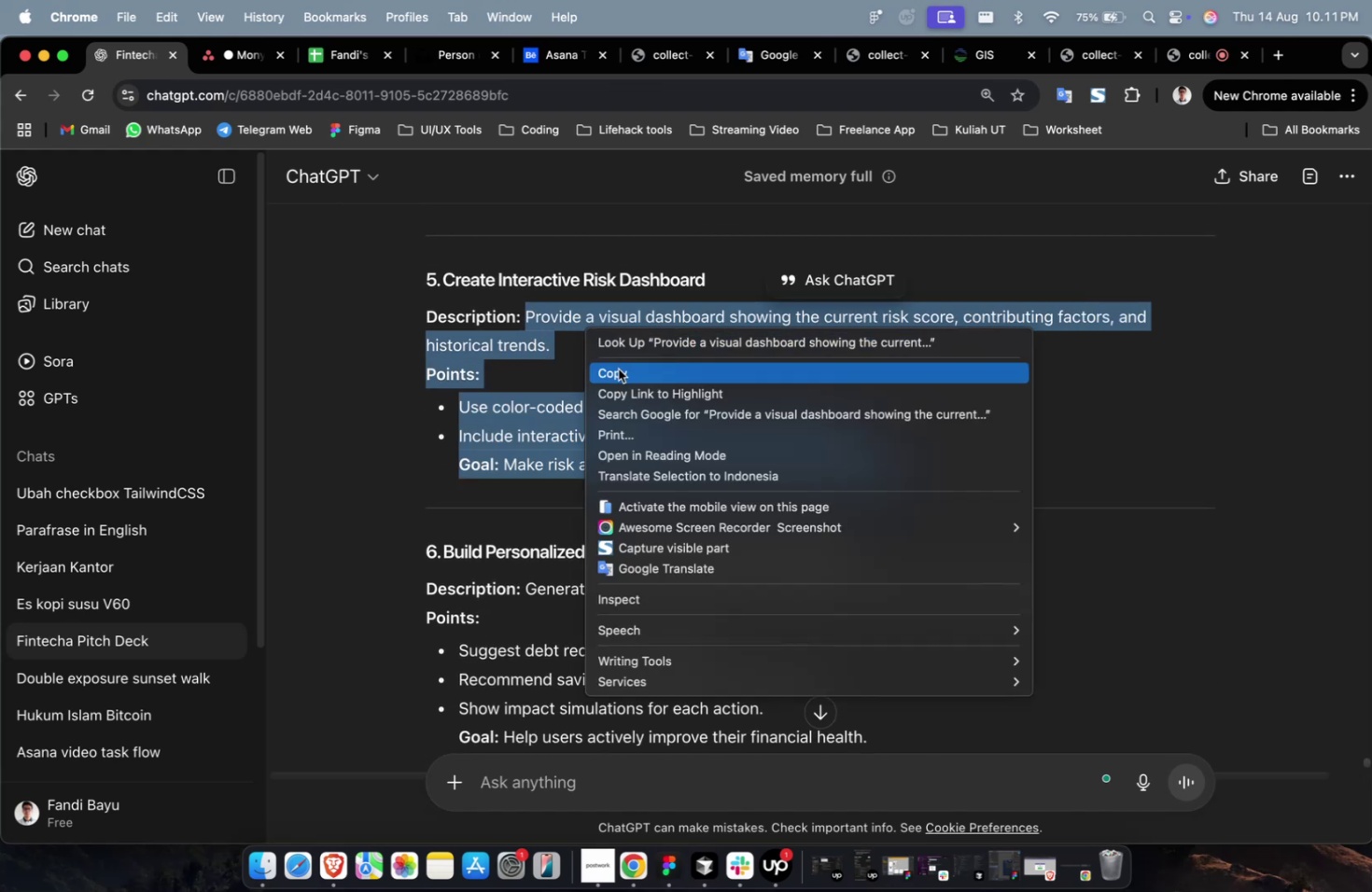 
left_click([618, 369])
 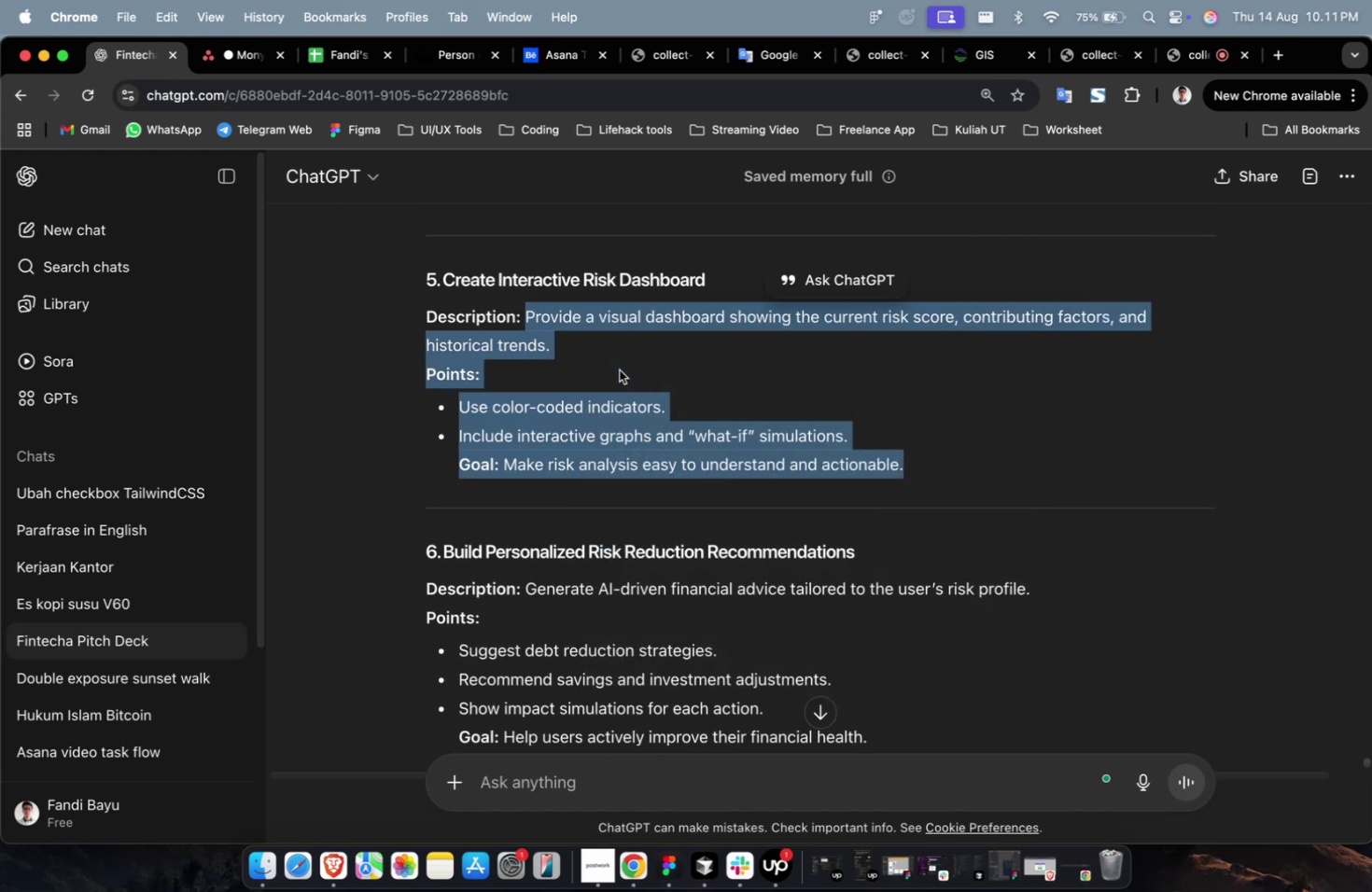 
scroll: coordinate [619, 369], scroll_direction: up, amount: 16.0
 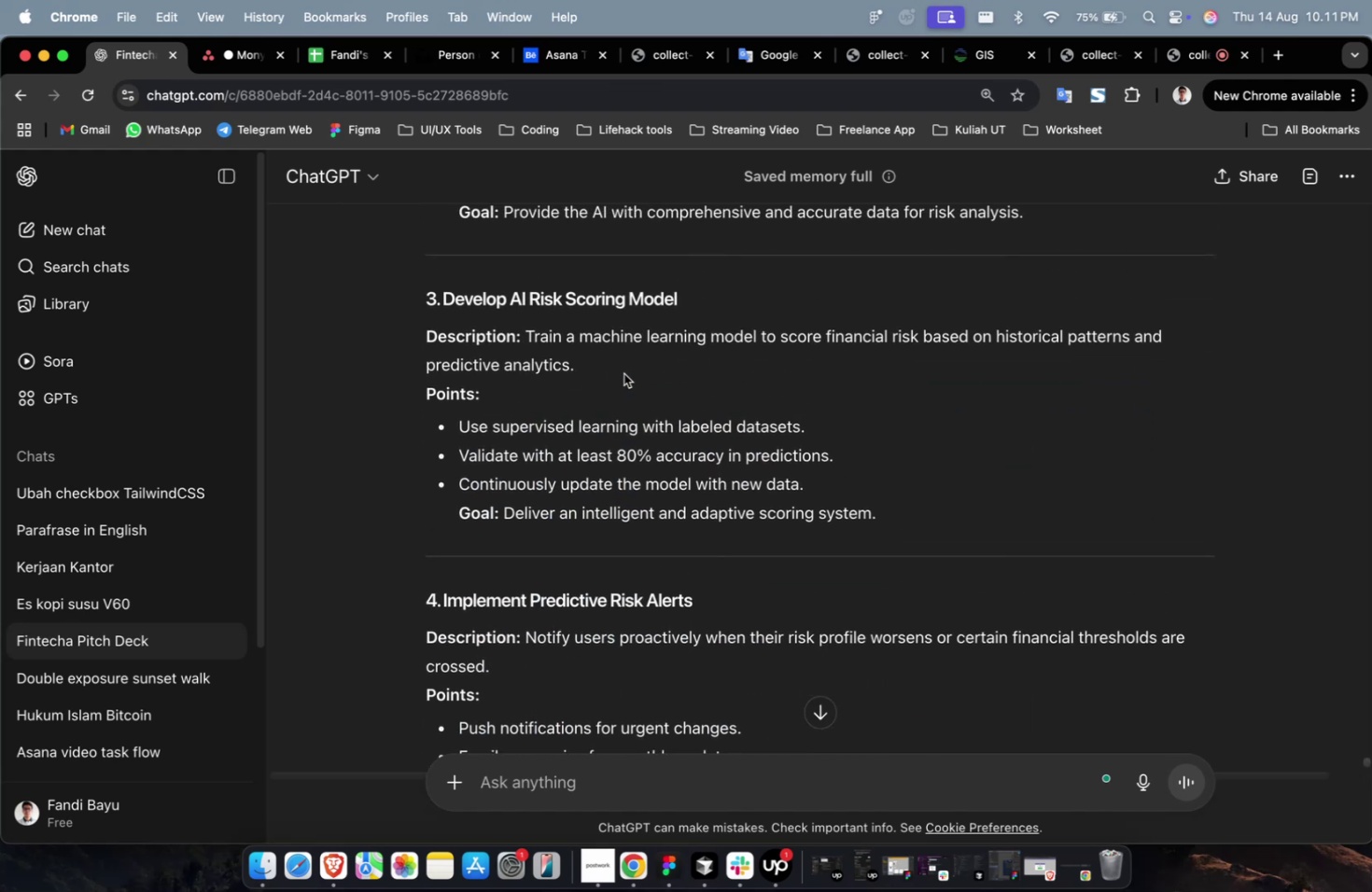 
scroll: coordinate [622, 376], scroll_direction: down, amount: 9.0
 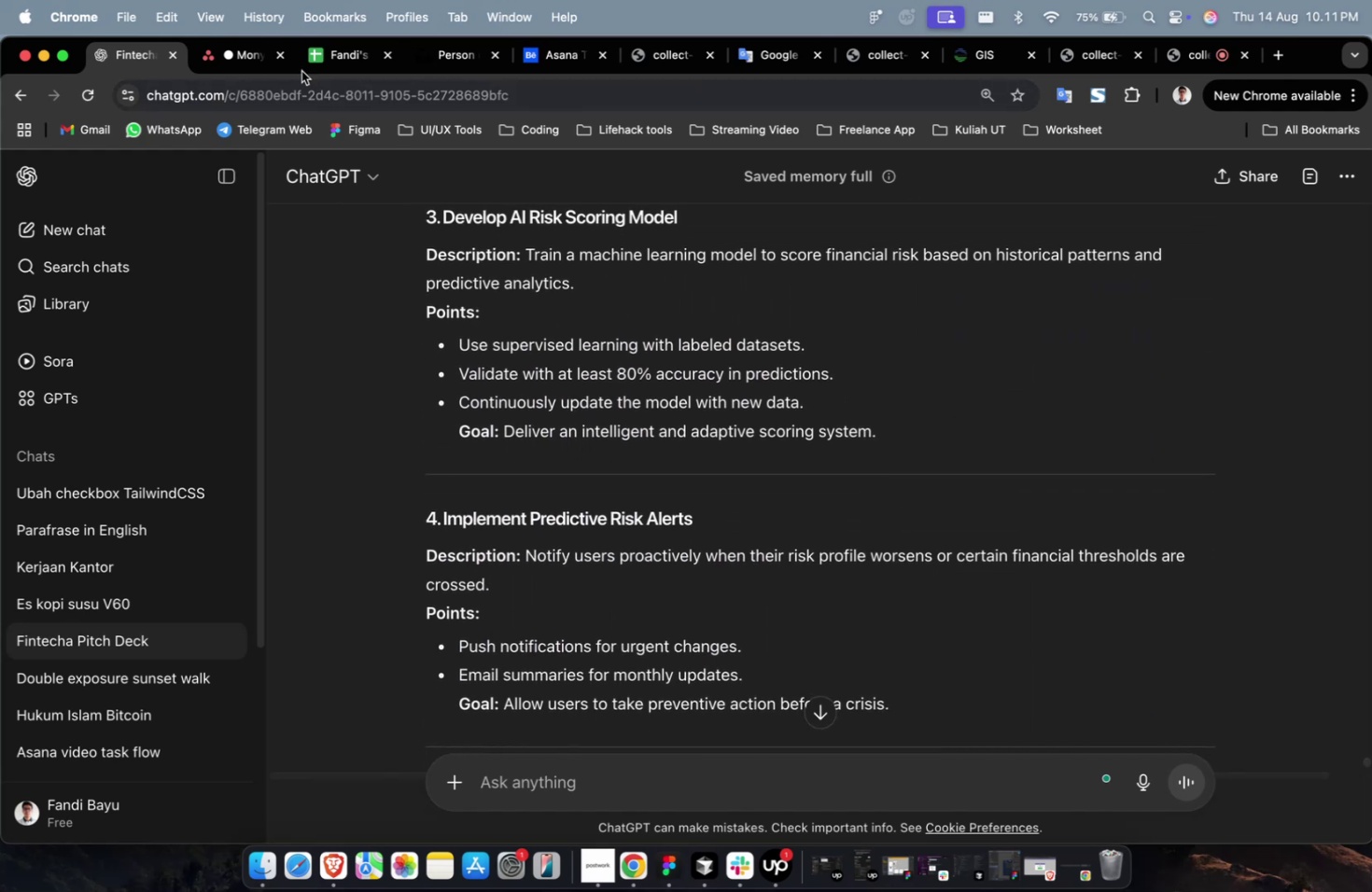 
left_click([245, 61])
 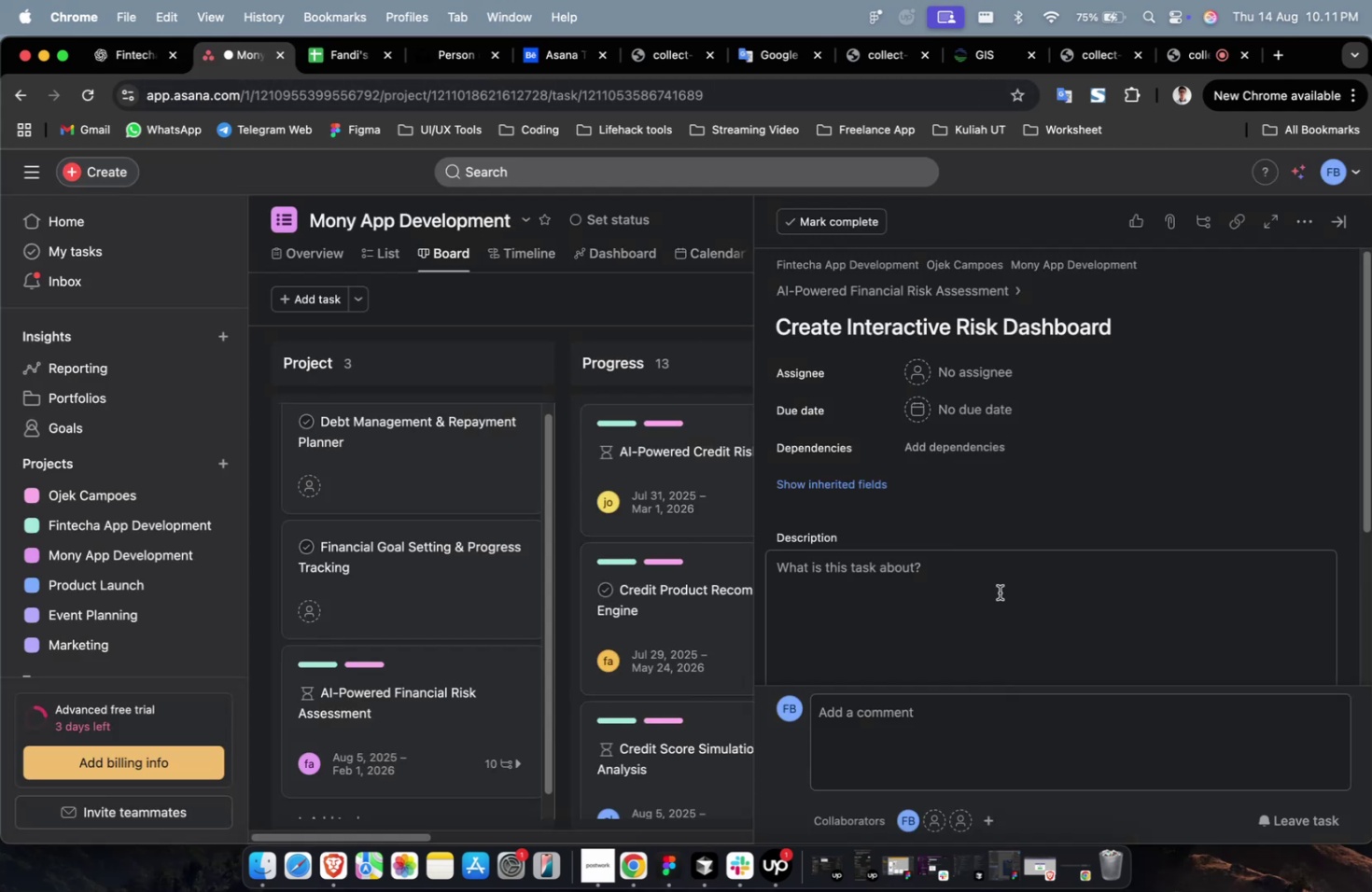 
double_click([994, 595])
 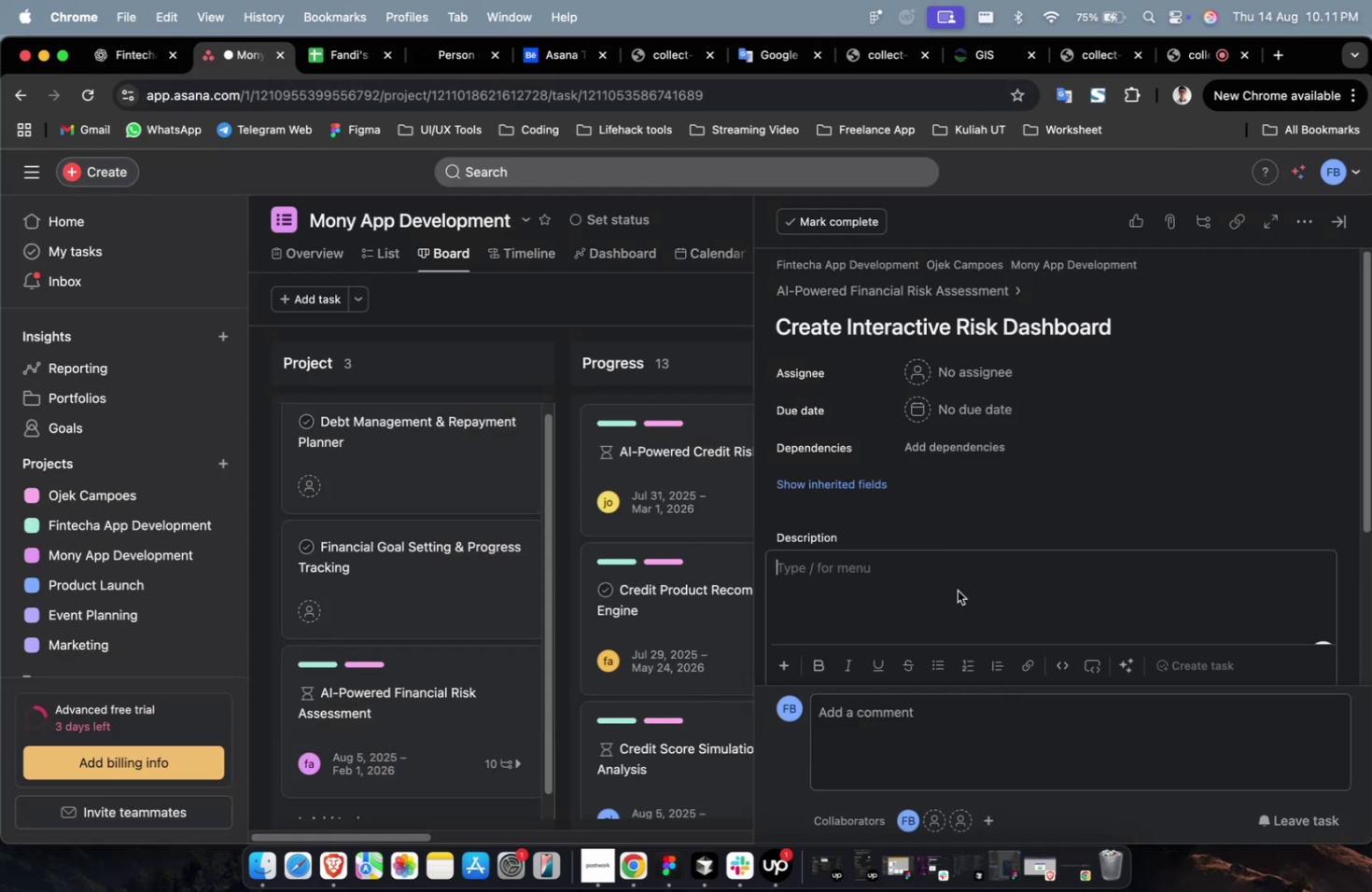 
right_click([957, 590])
 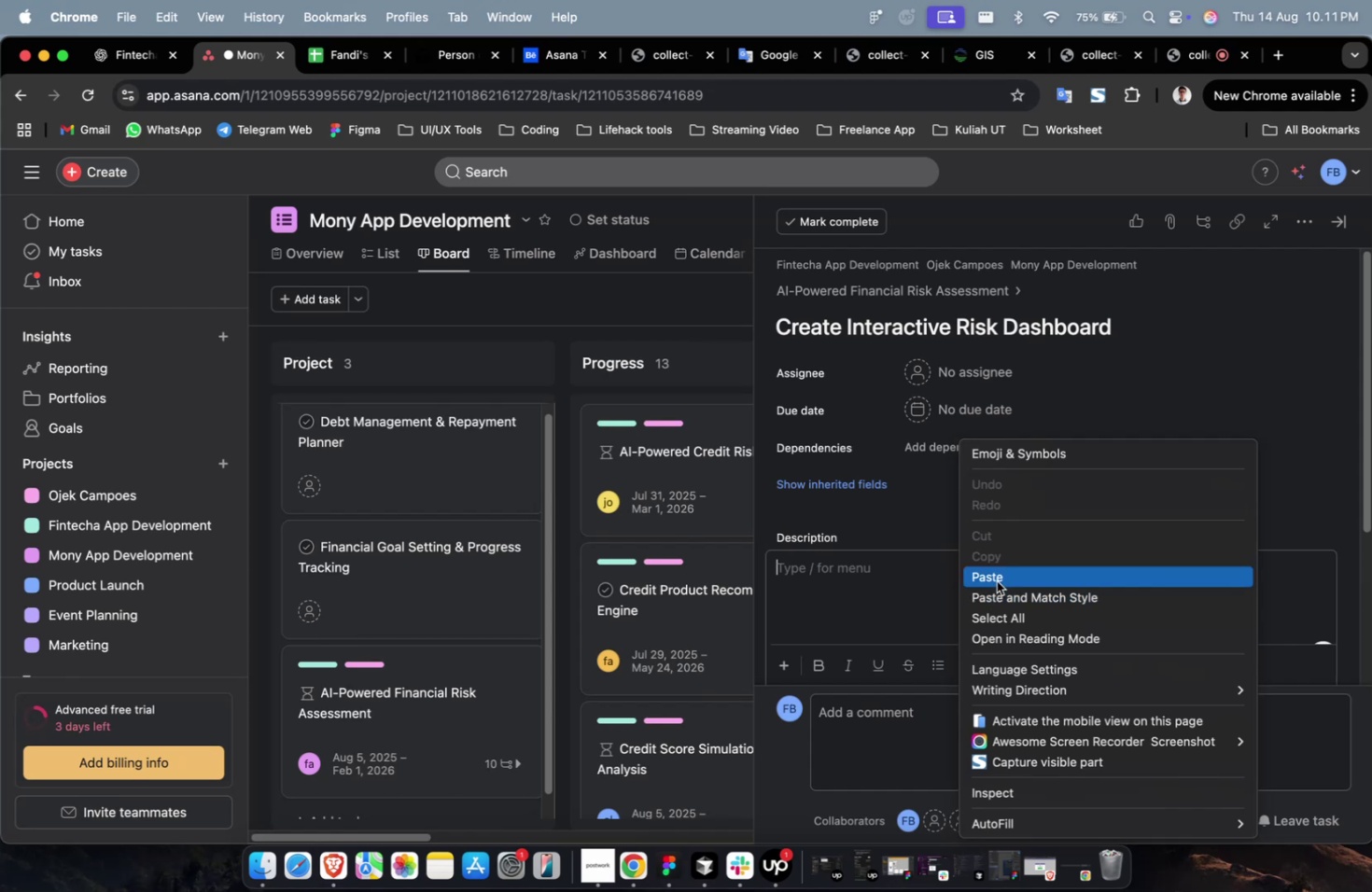 
left_click([996, 580])
 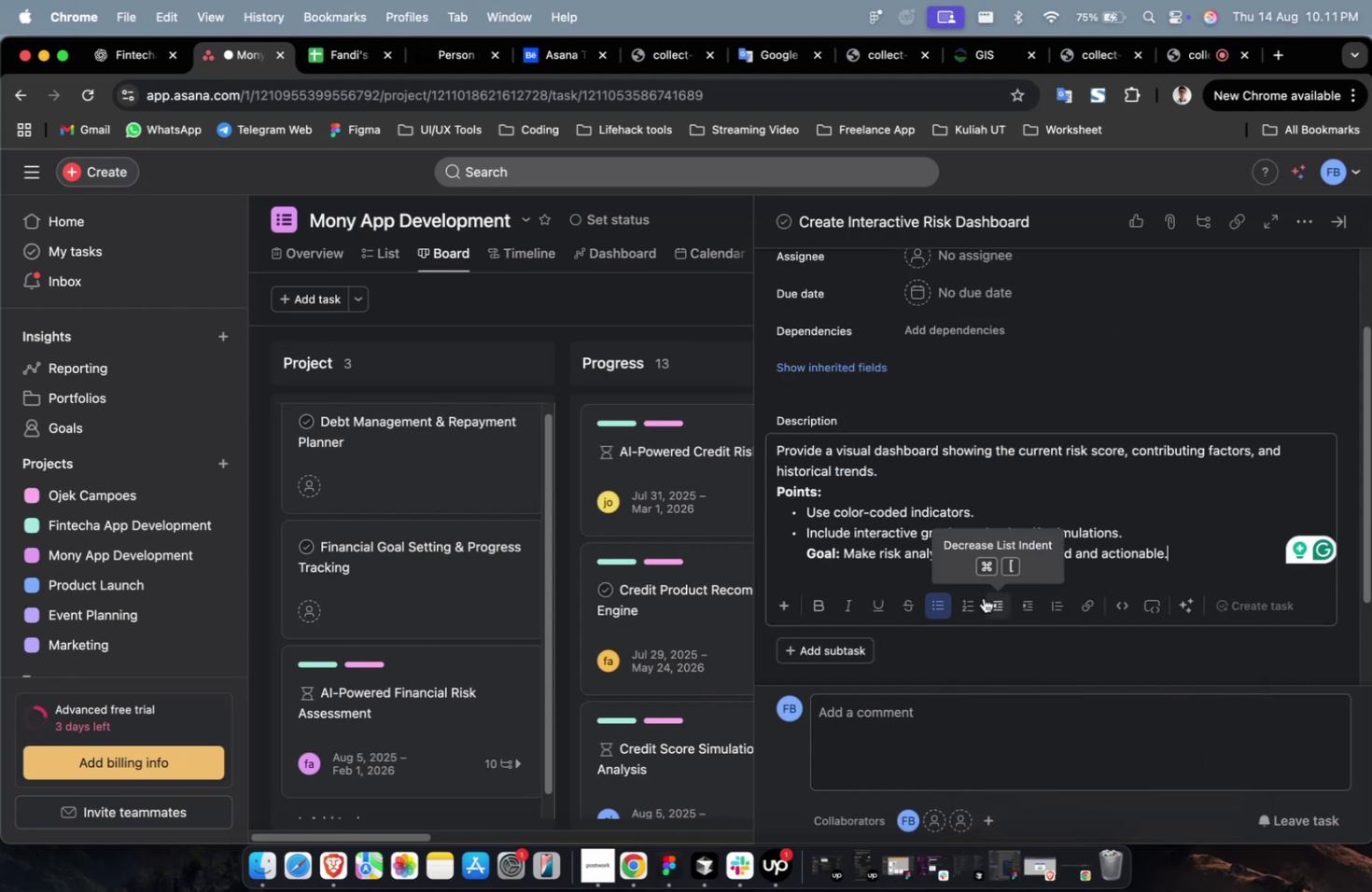 
wait(14.06)
 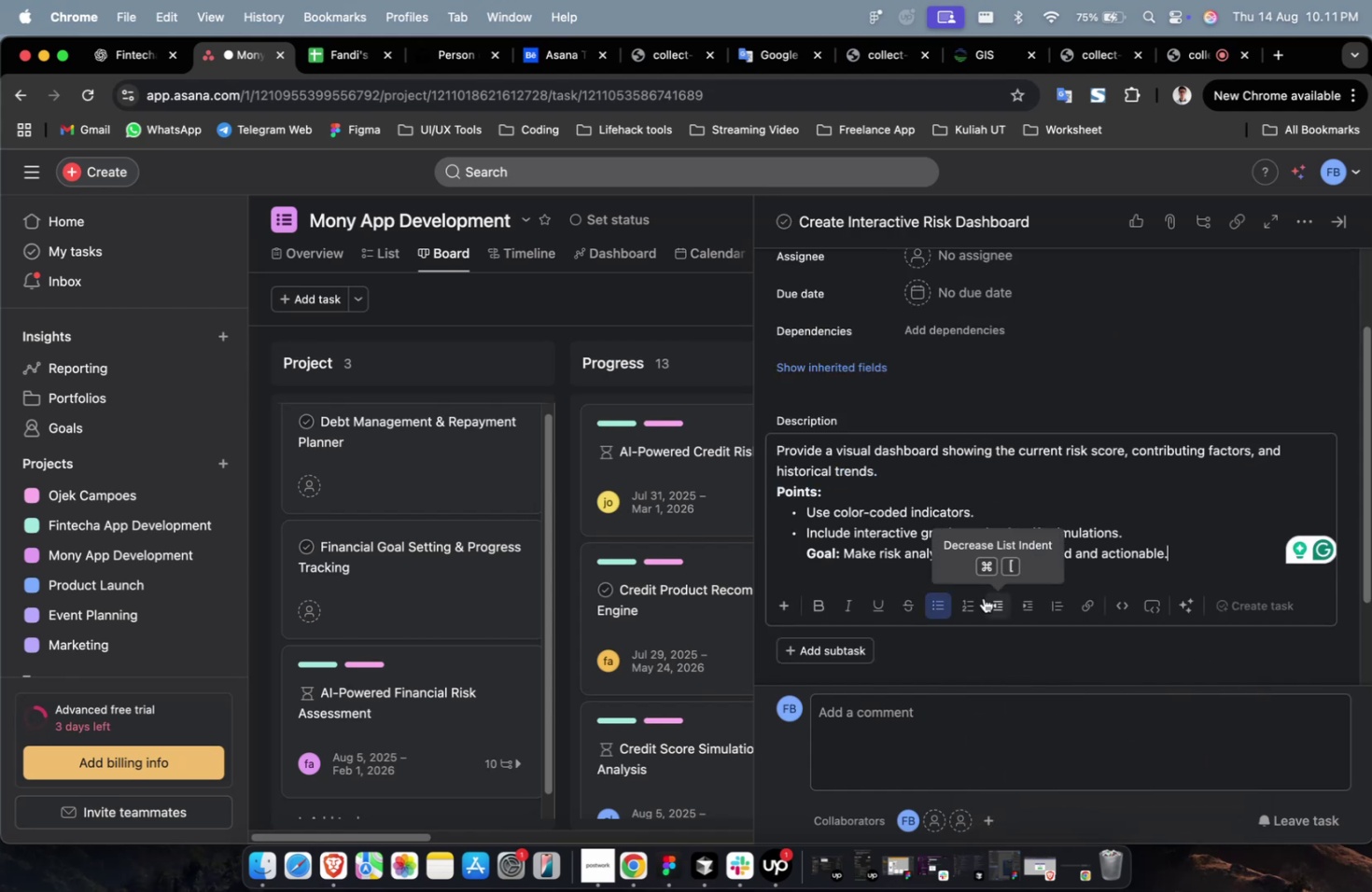 
scroll: coordinate [1043, 373], scroll_direction: up, amount: 1.0
 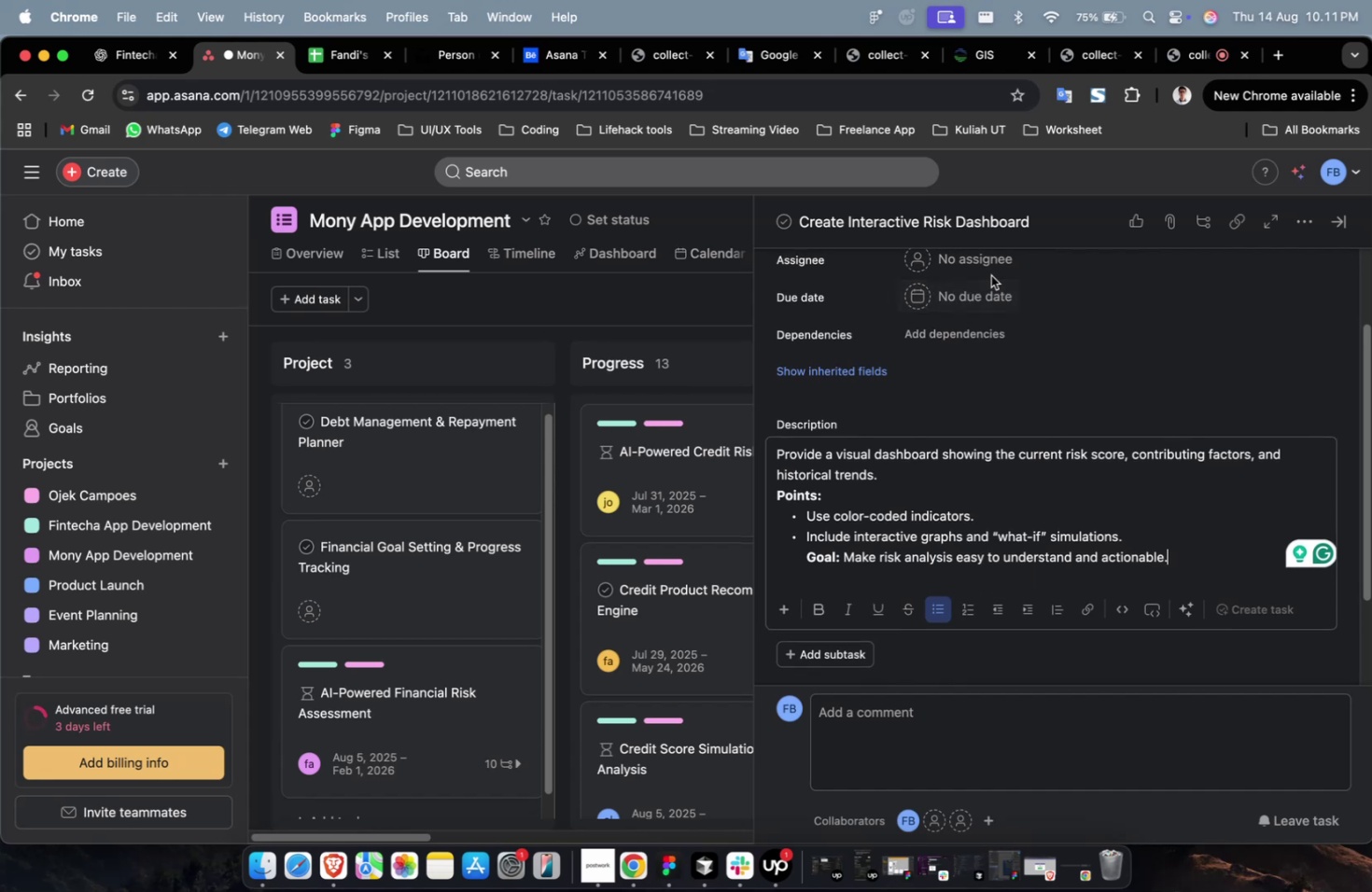 
double_click([993, 269])
 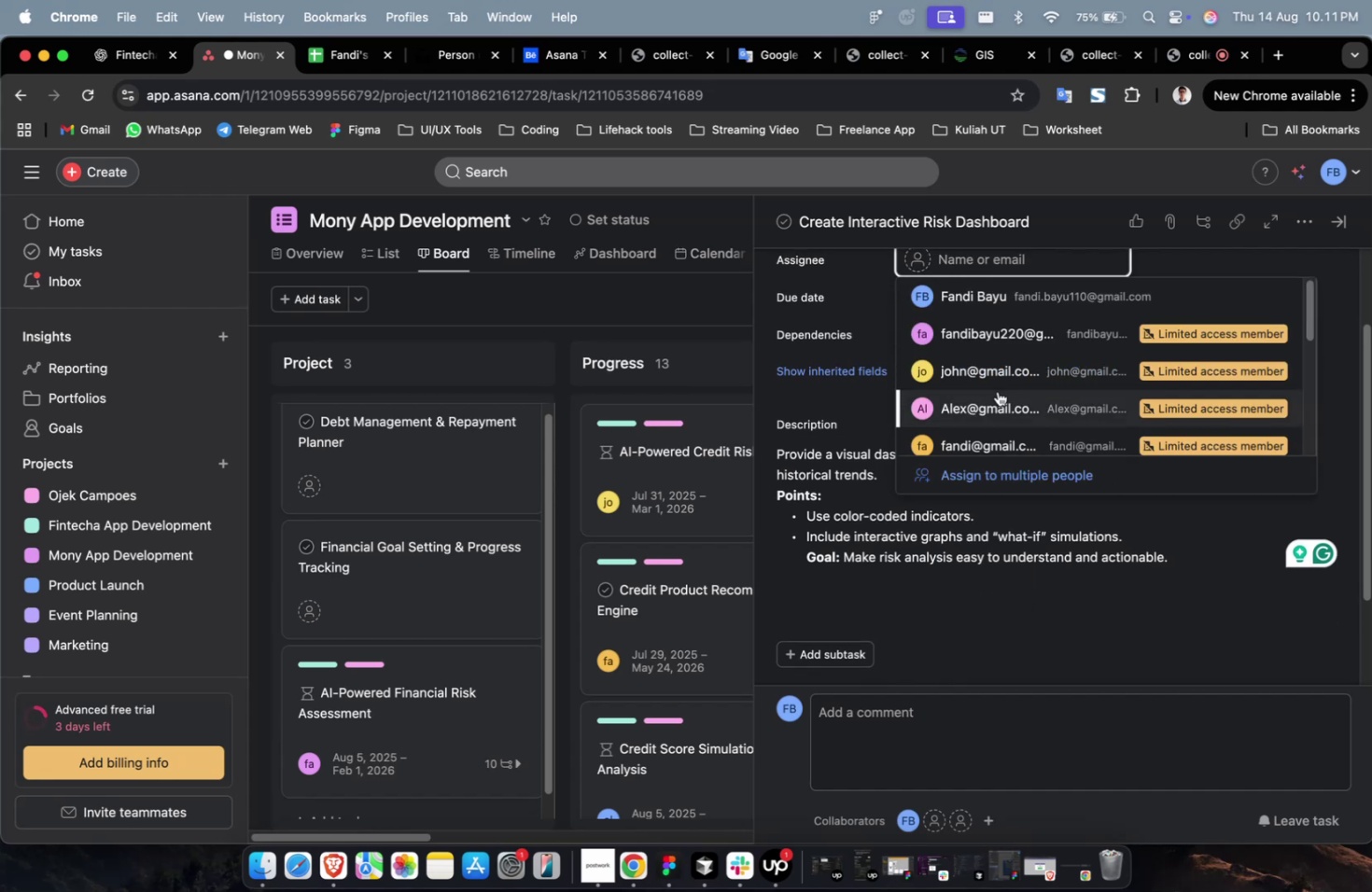 
triple_click([997, 391])
 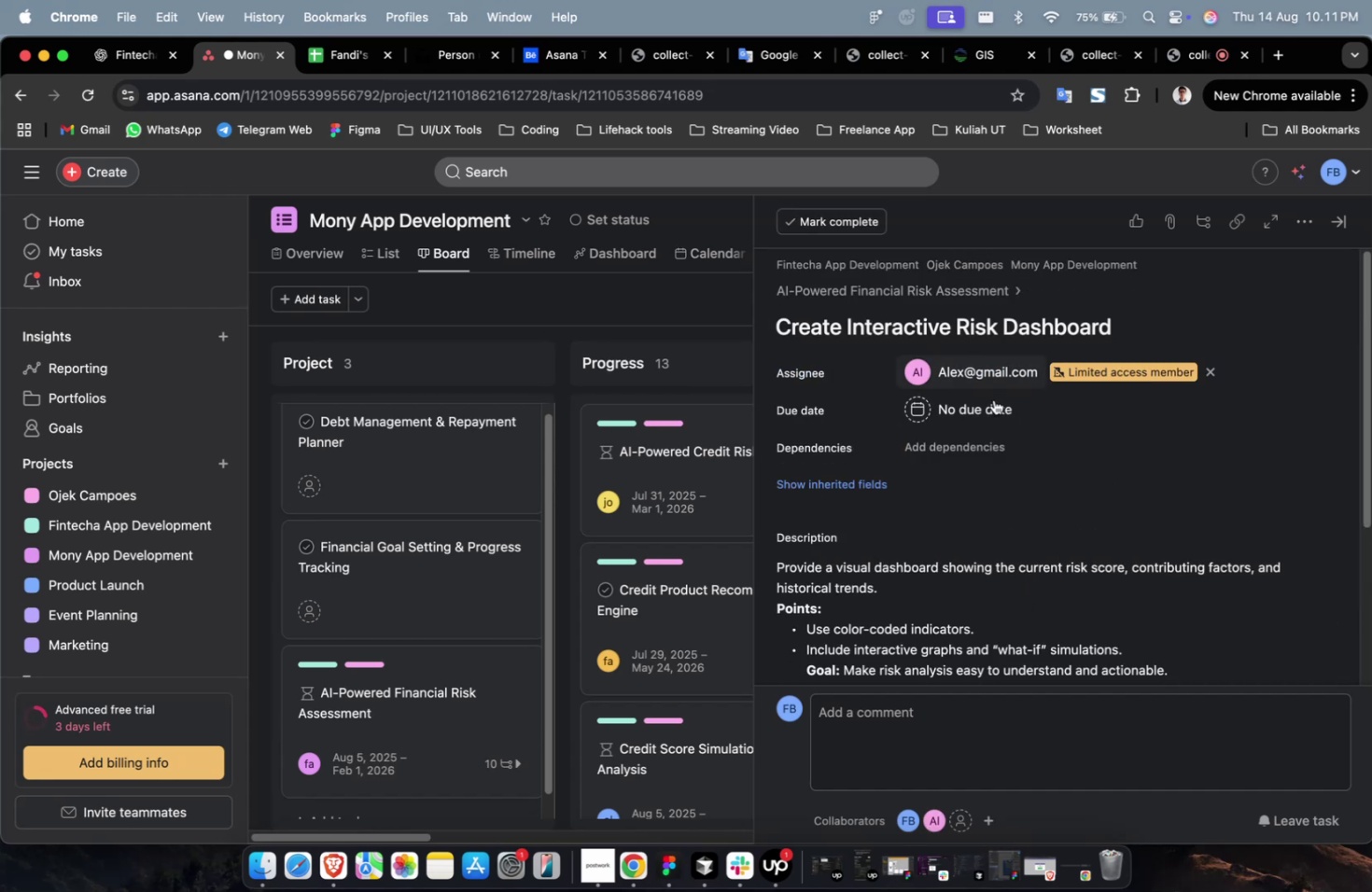 
left_click([987, 409])
 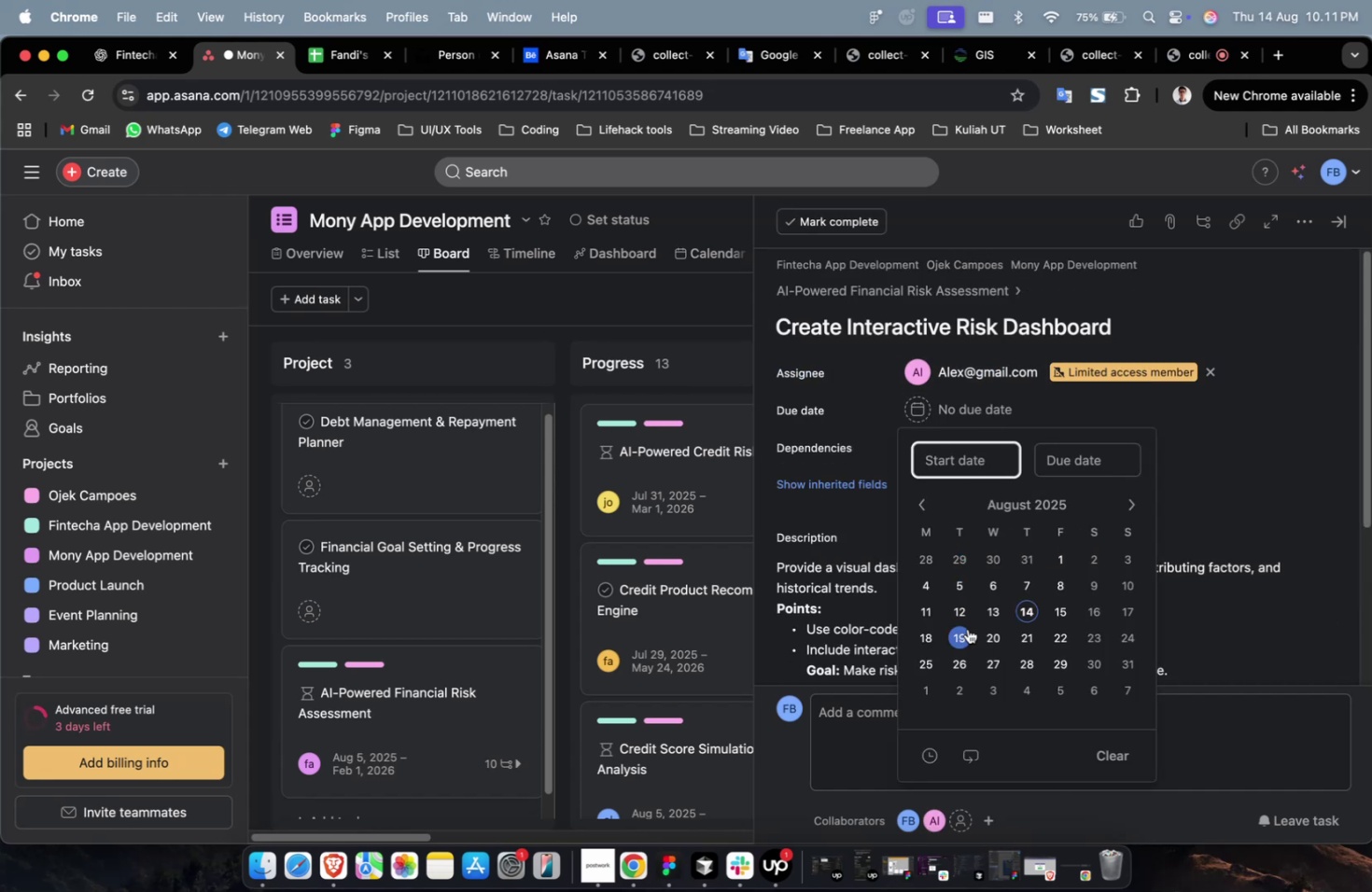 
left_click([966, 630])
 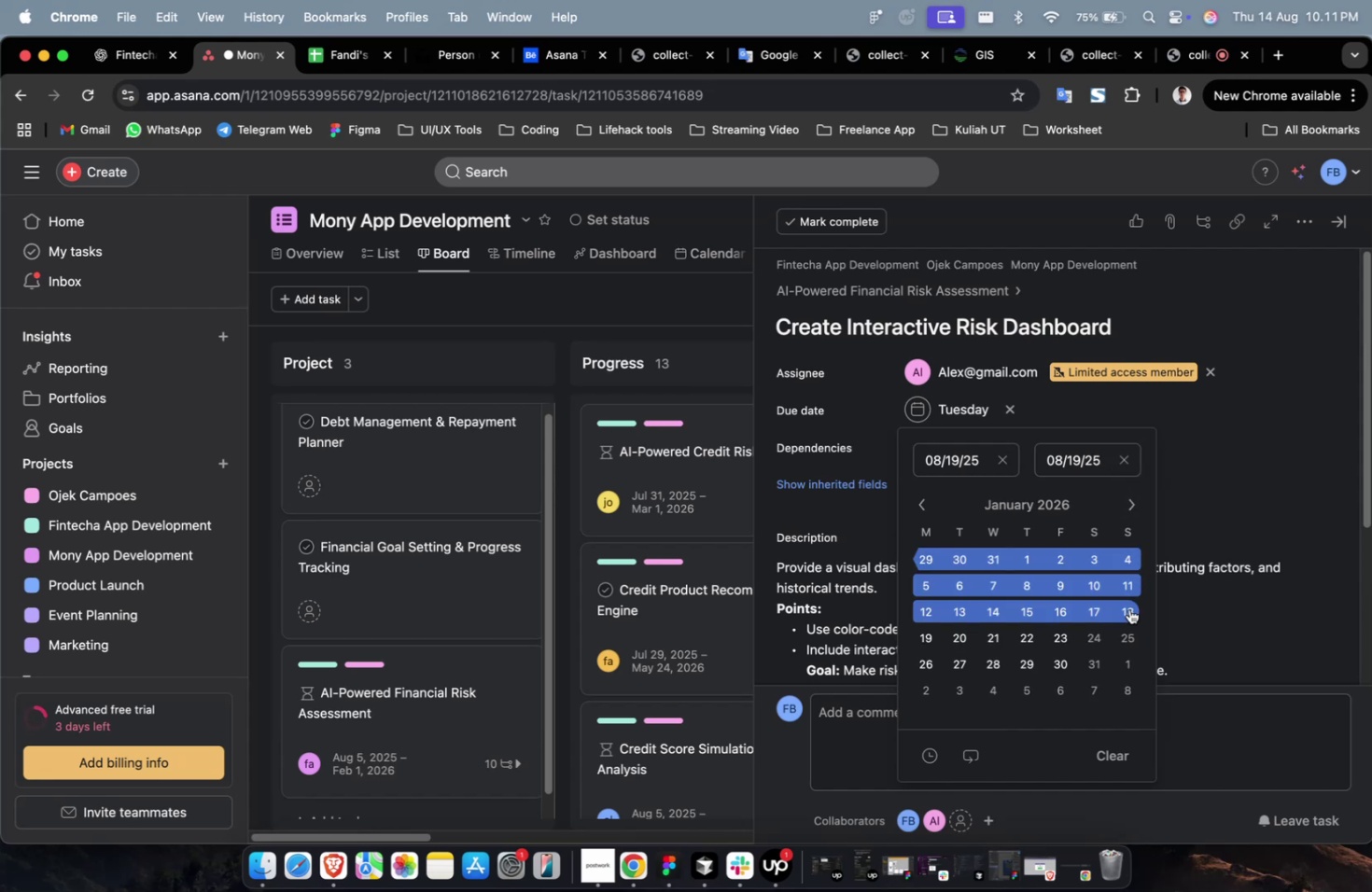 
left_click([1128, 634])
 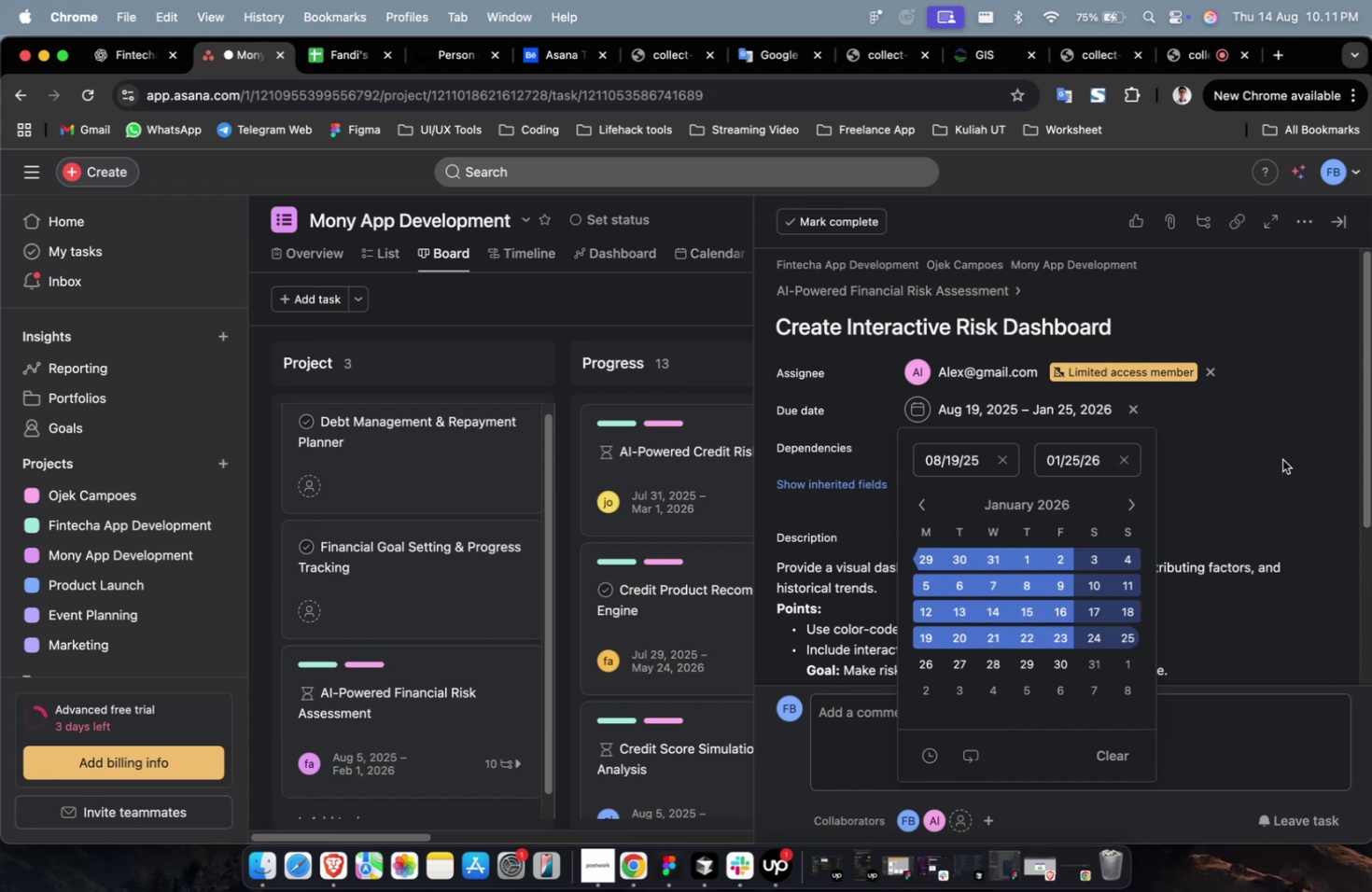 
left_click([1285, 457])
 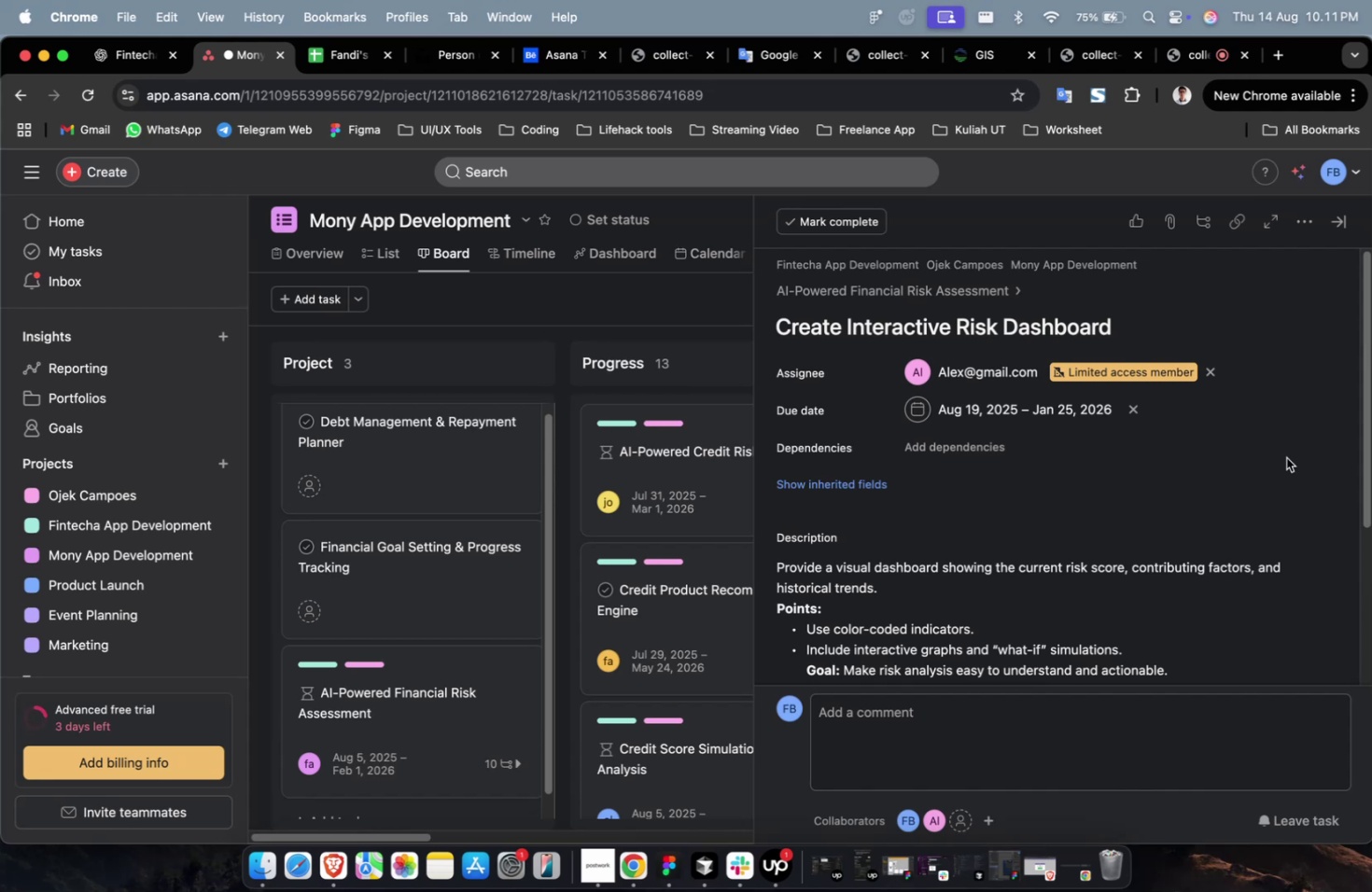 
wait(27.64)
 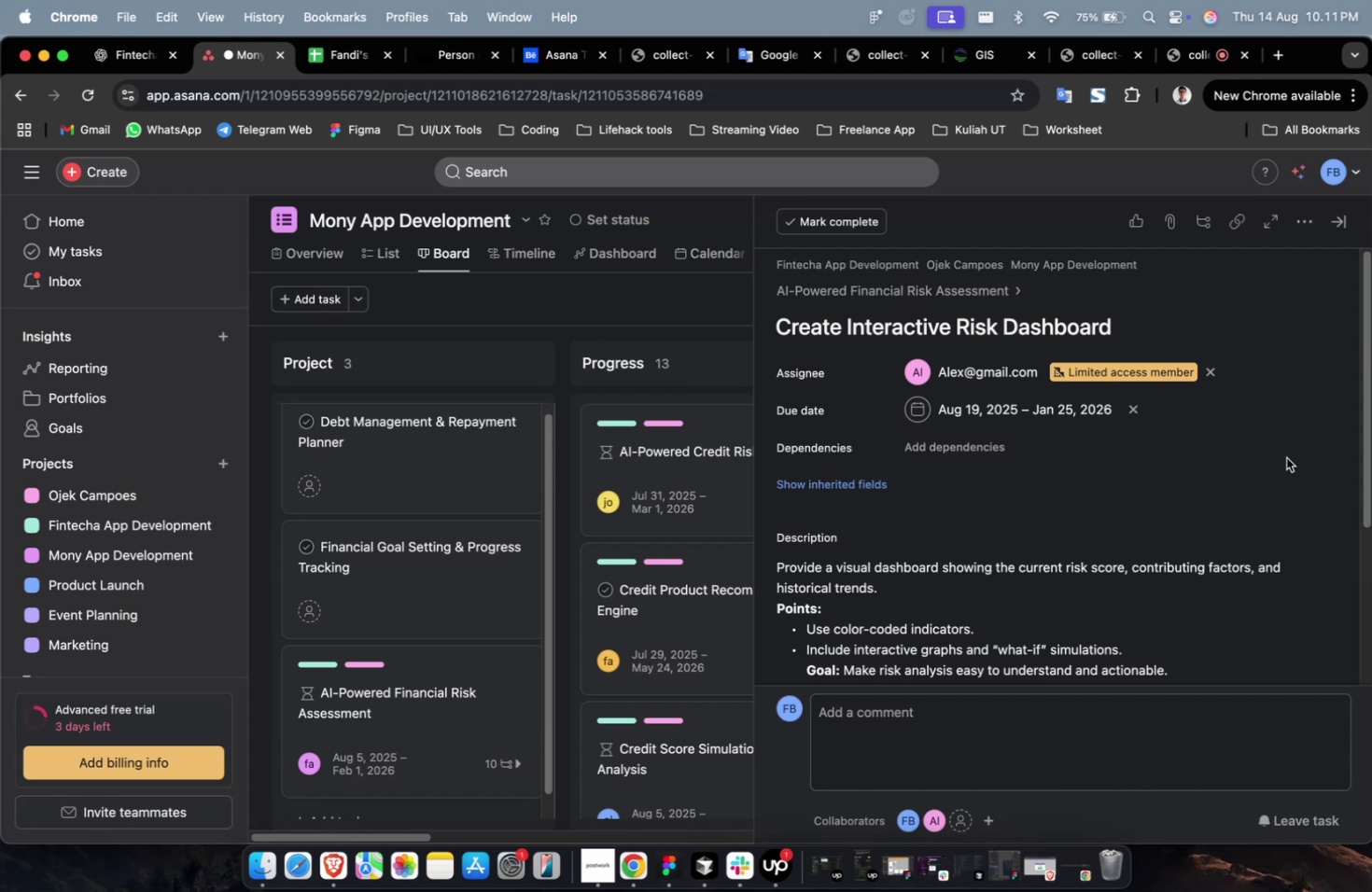 
left_click([935, 457])
 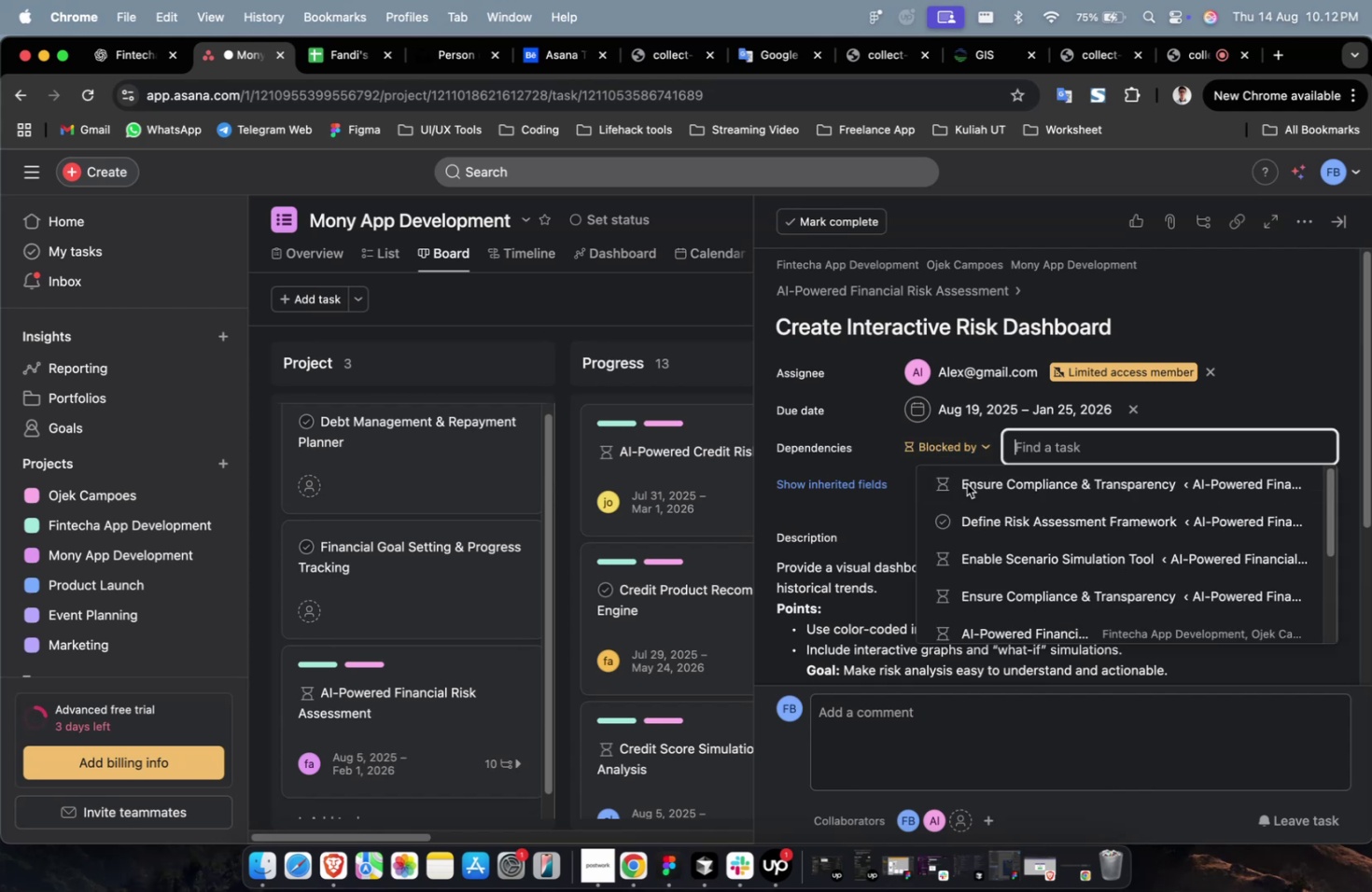 
double_click([966, 483])
 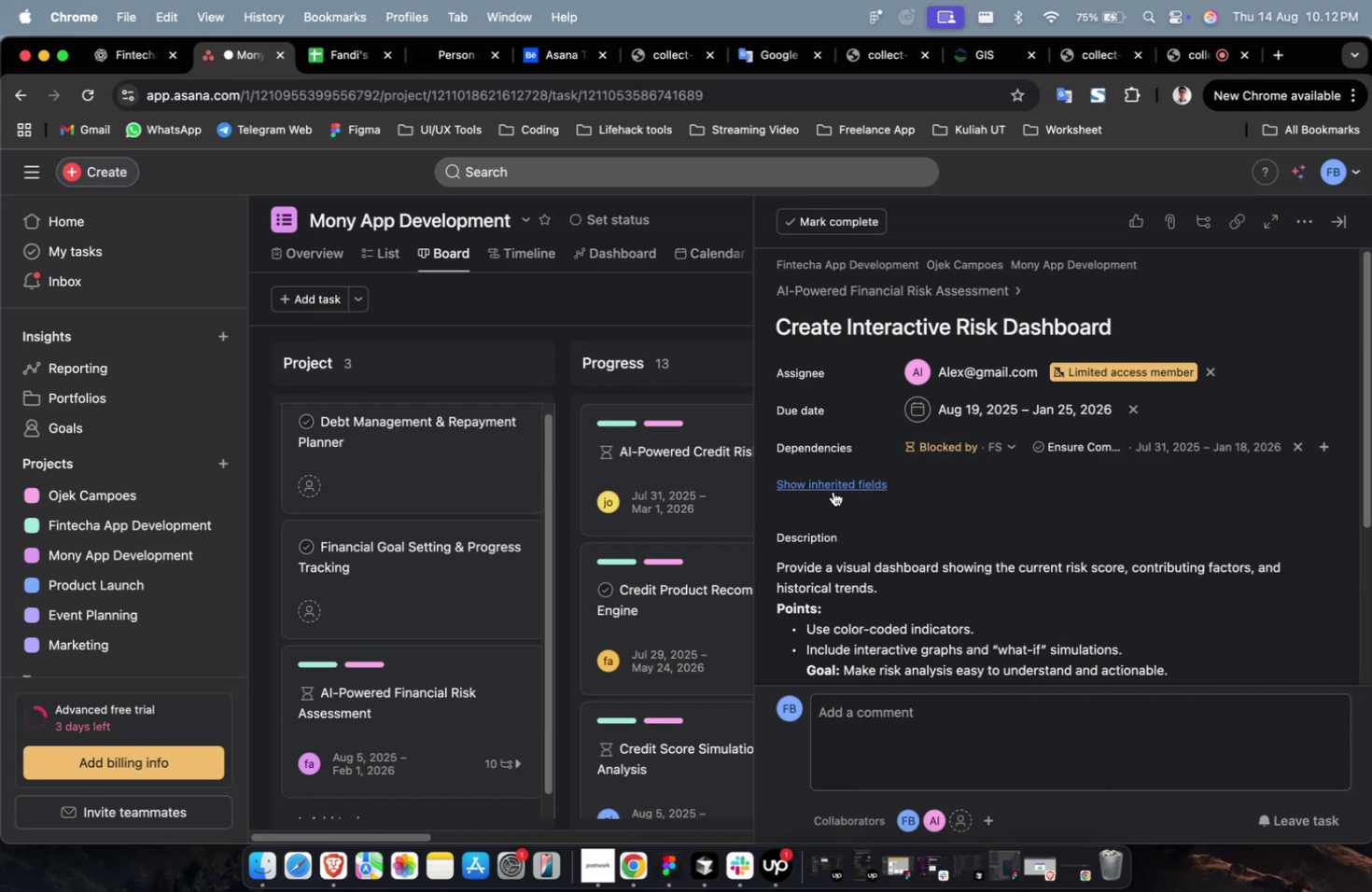 
triple_click([833, 491])
 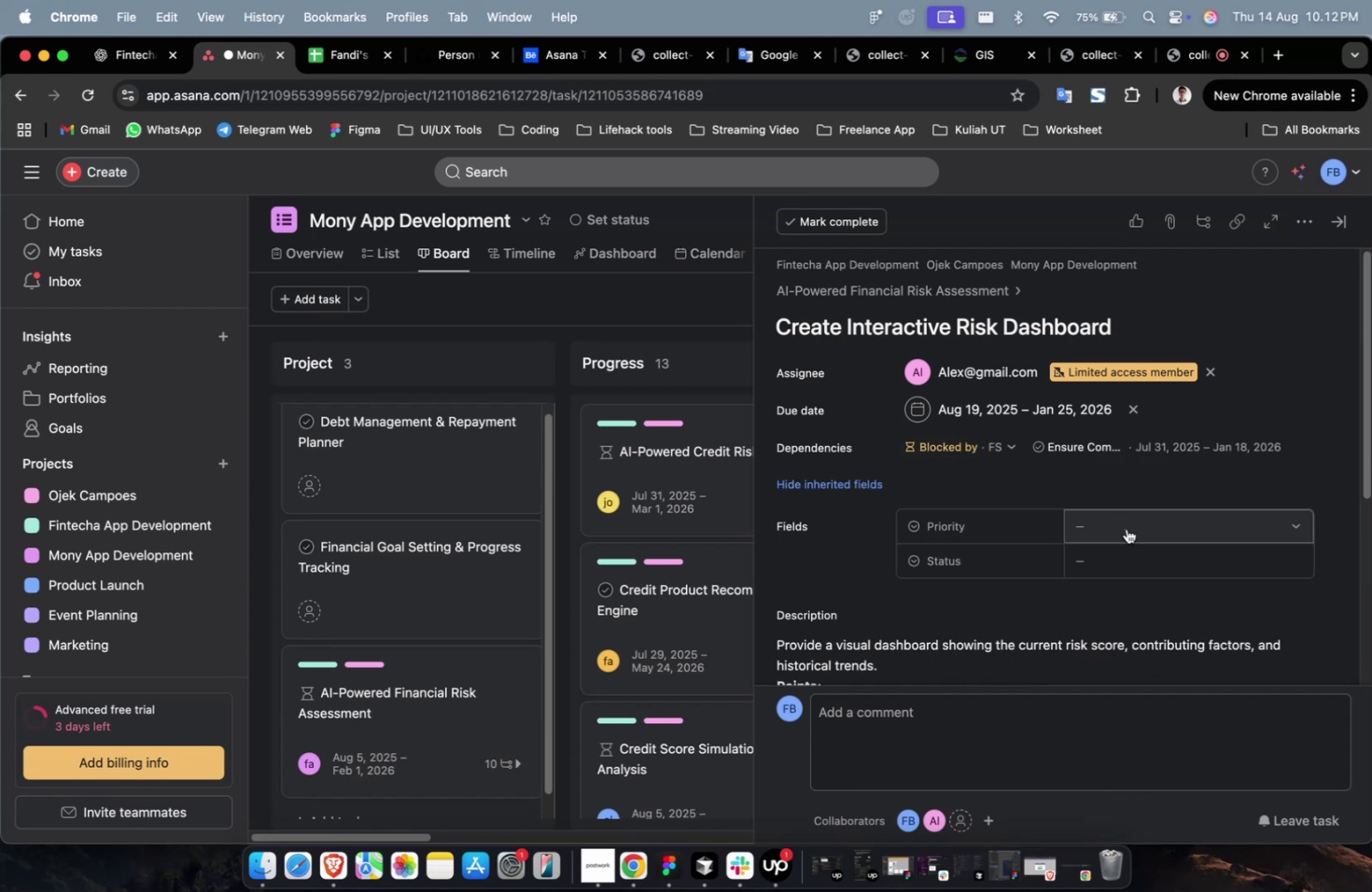 
left_click([1126, 529])
 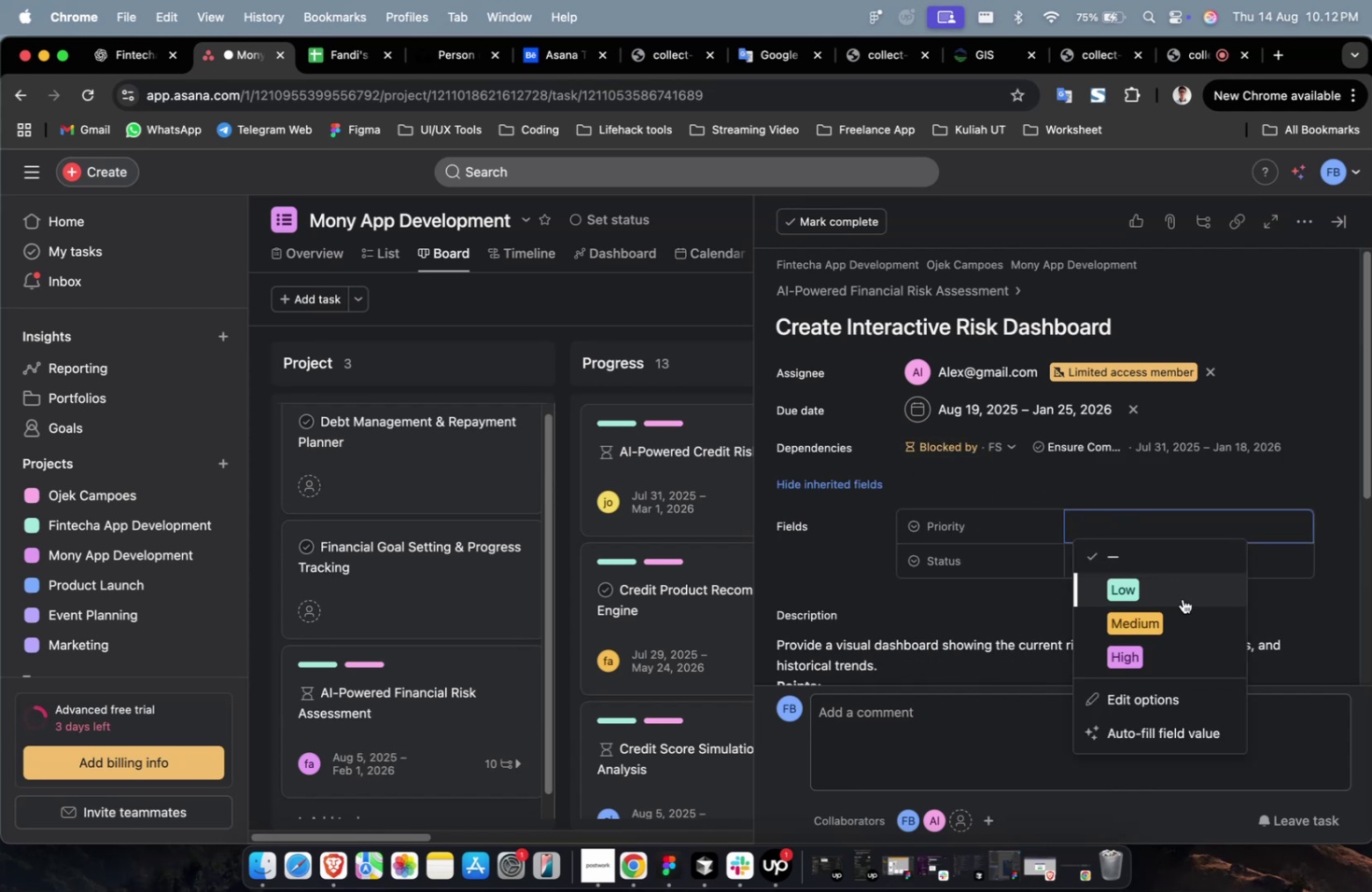 
left_click([1186, 624])
 